 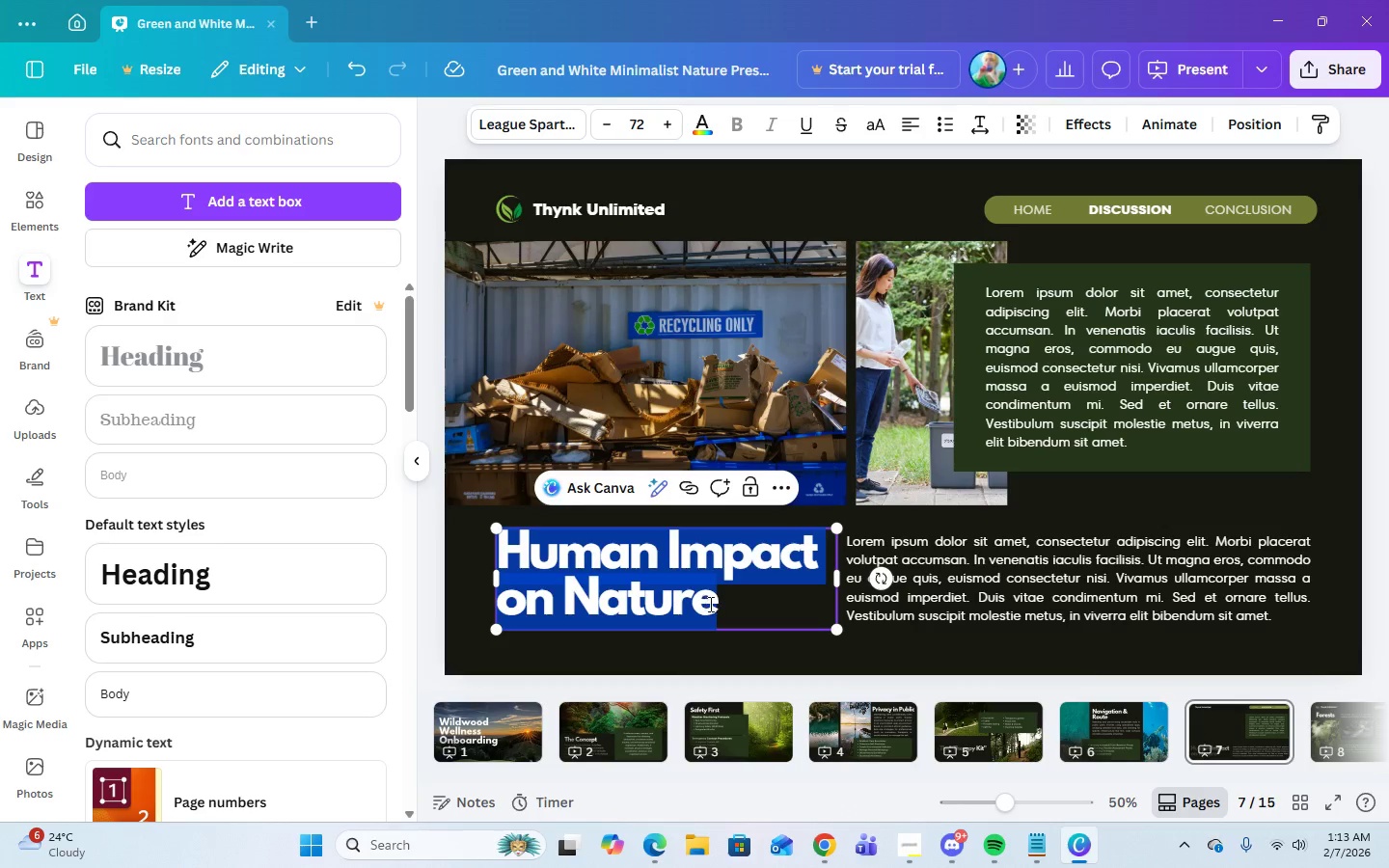 
type(Leae )
key(Backspace)
key(Backspace)
 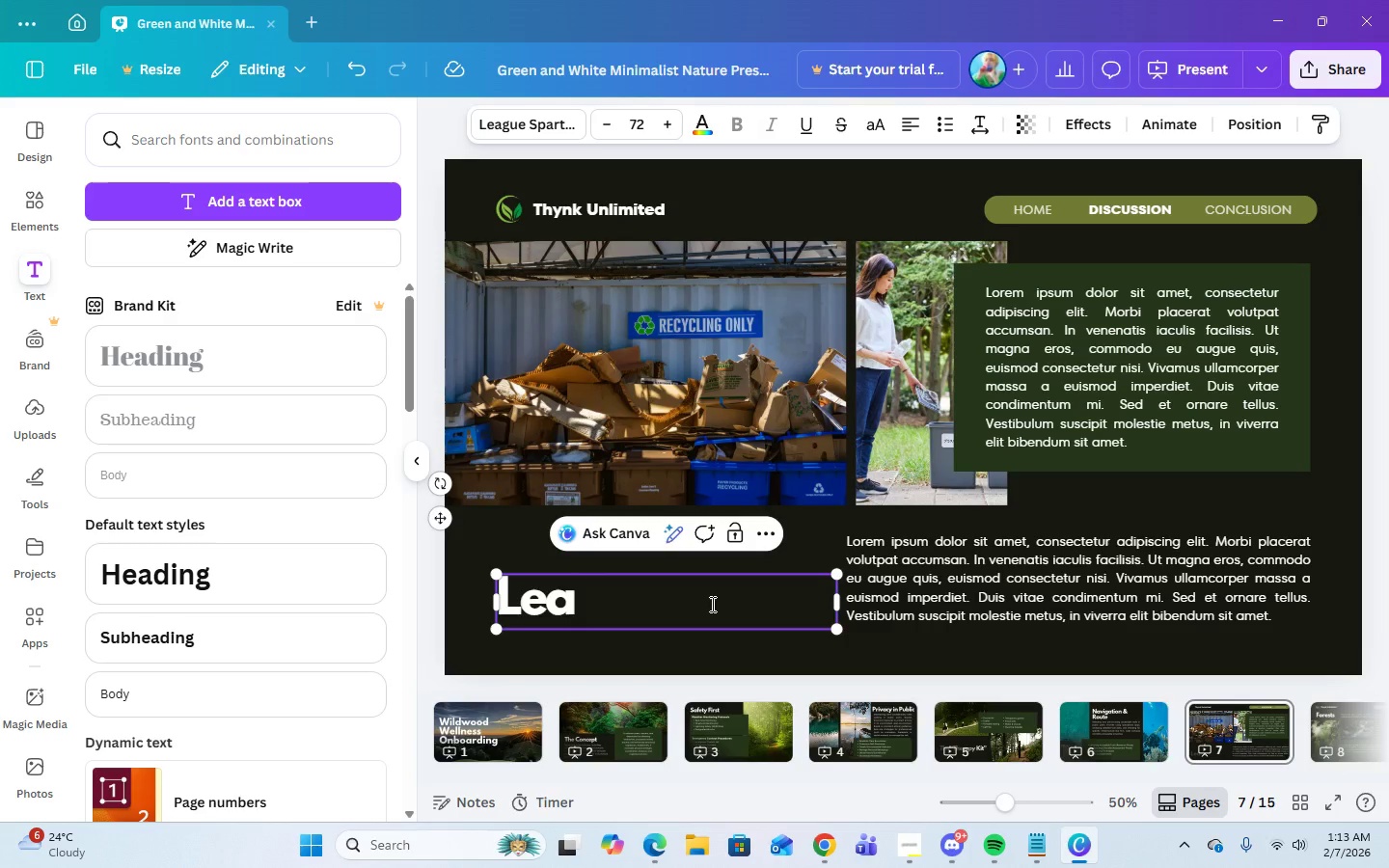 
type(vv)
key(Backspace)
type(e M)
key(Backspace)
type(No Trace)
 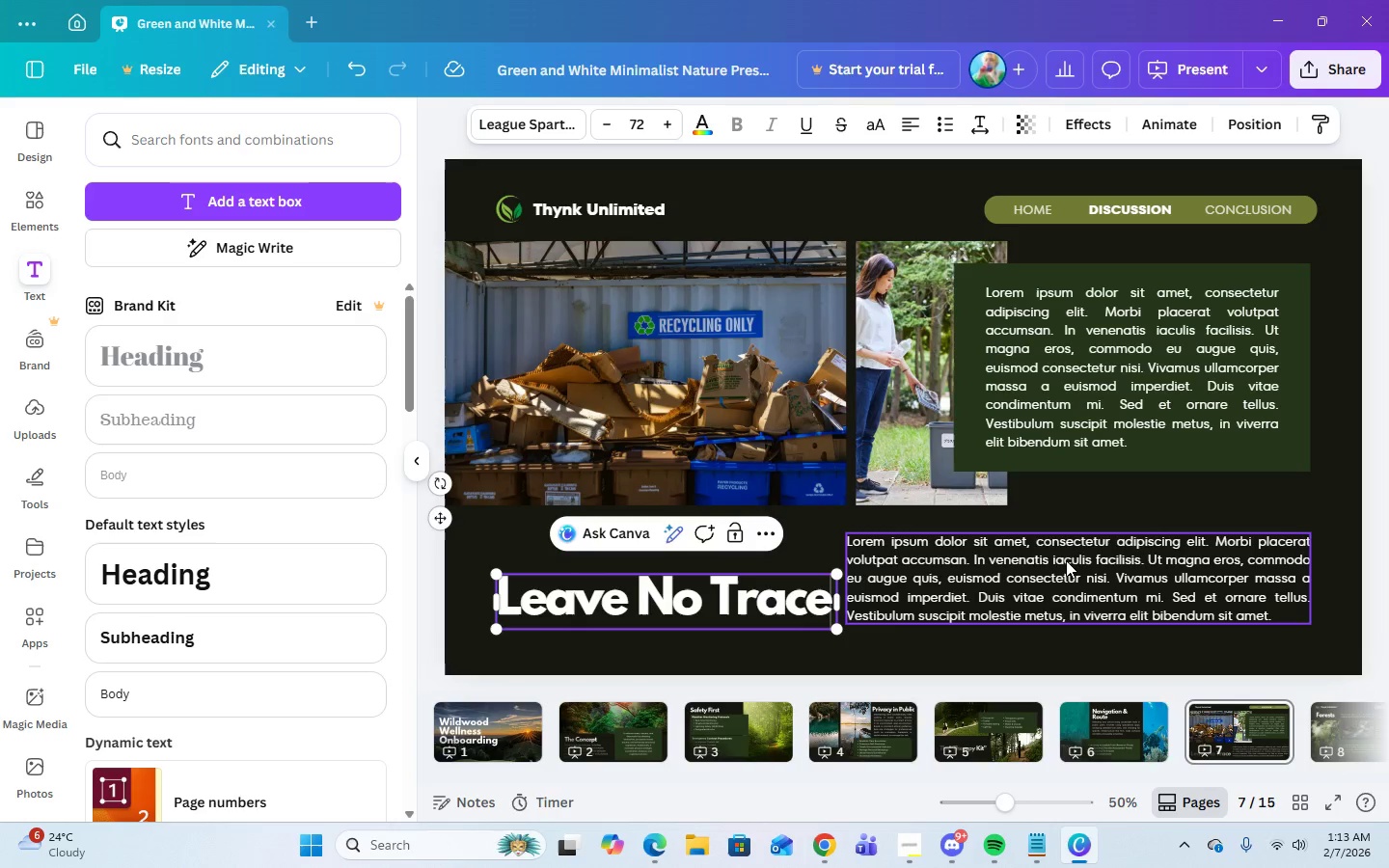 
left_click([1133, 489])
 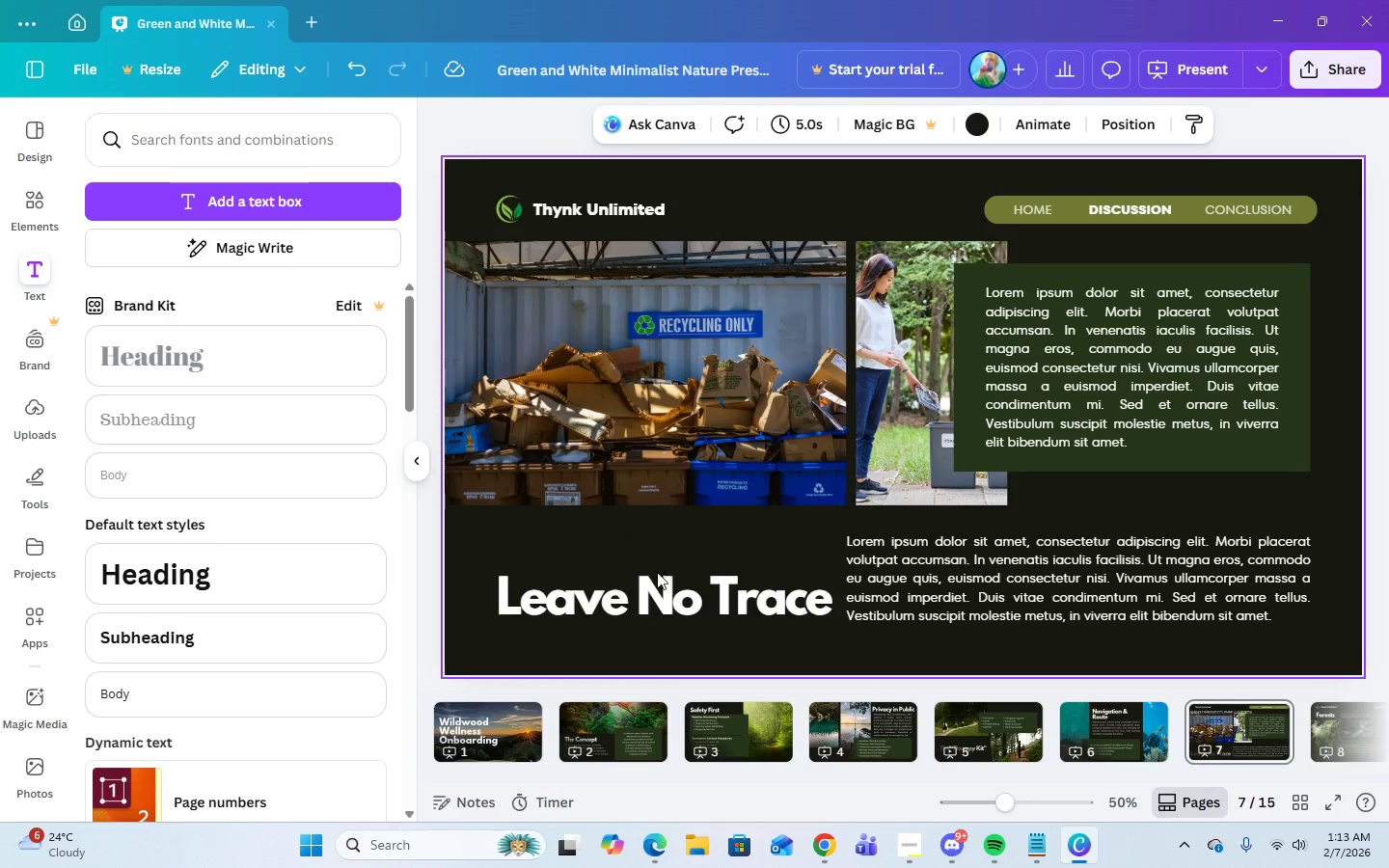 
left_click([661, 578])
 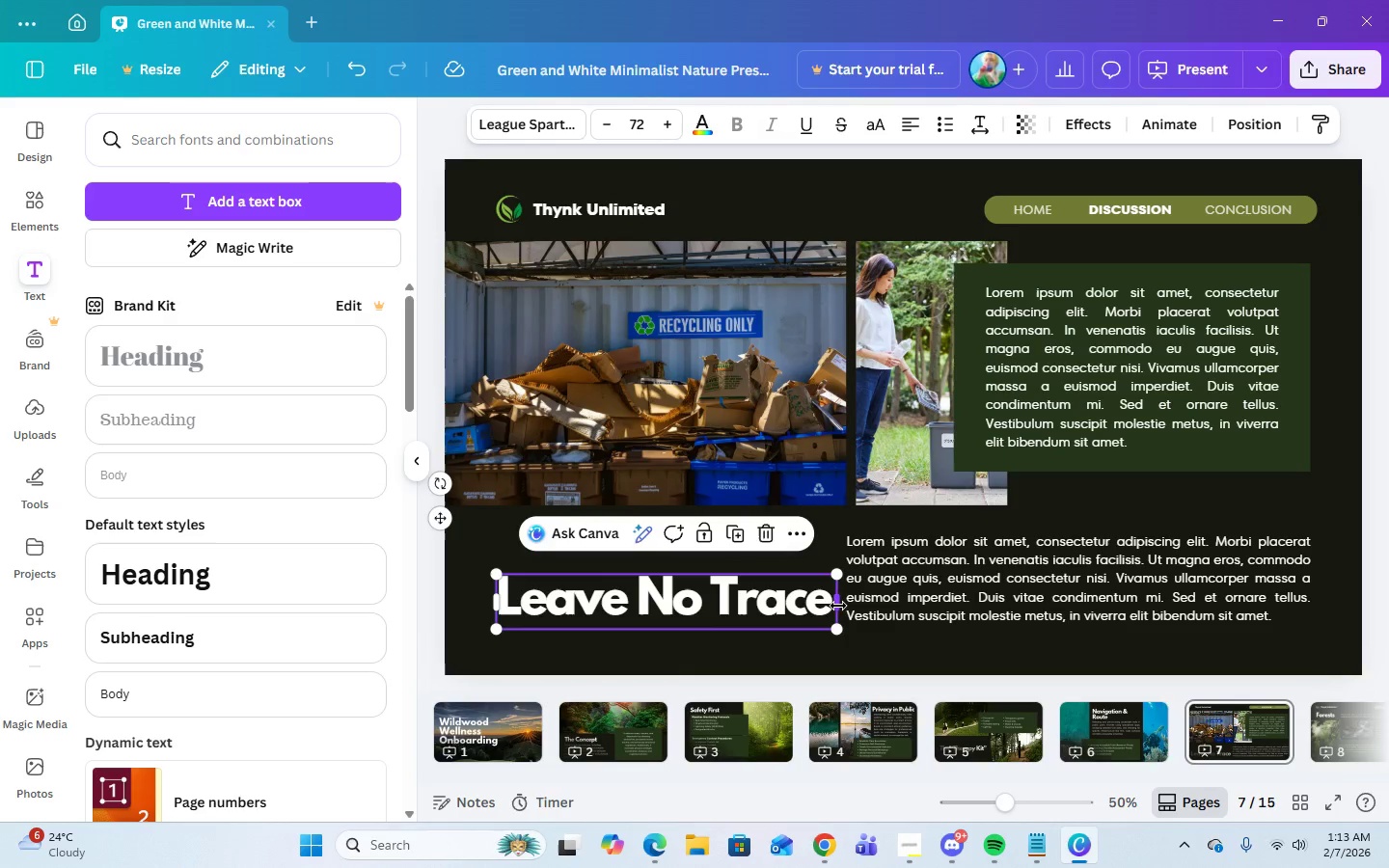 
left_click_drag(start_coordinate=[837, 606], to_coordinate=[812, 608])
 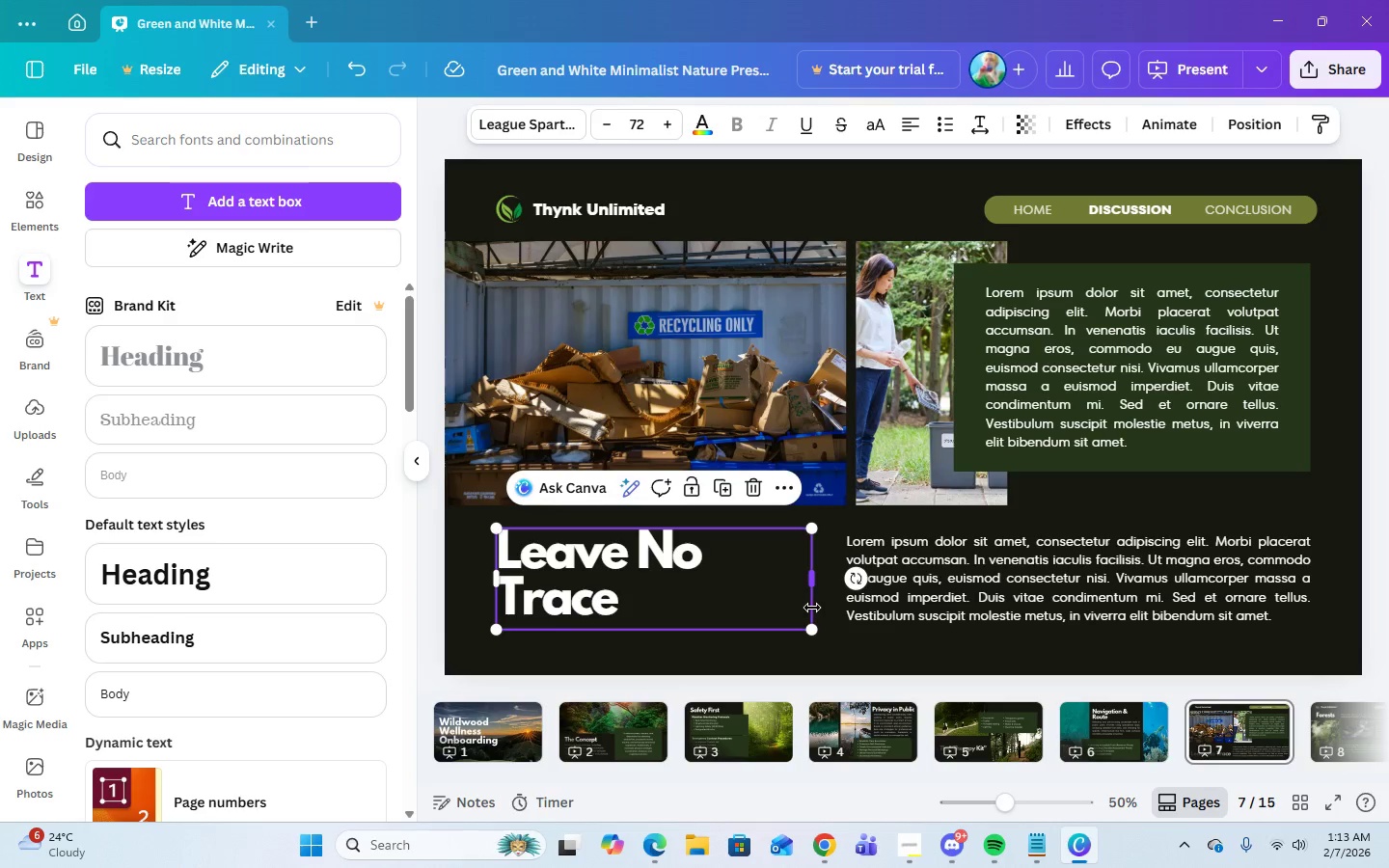 
double_click([812, 608])
 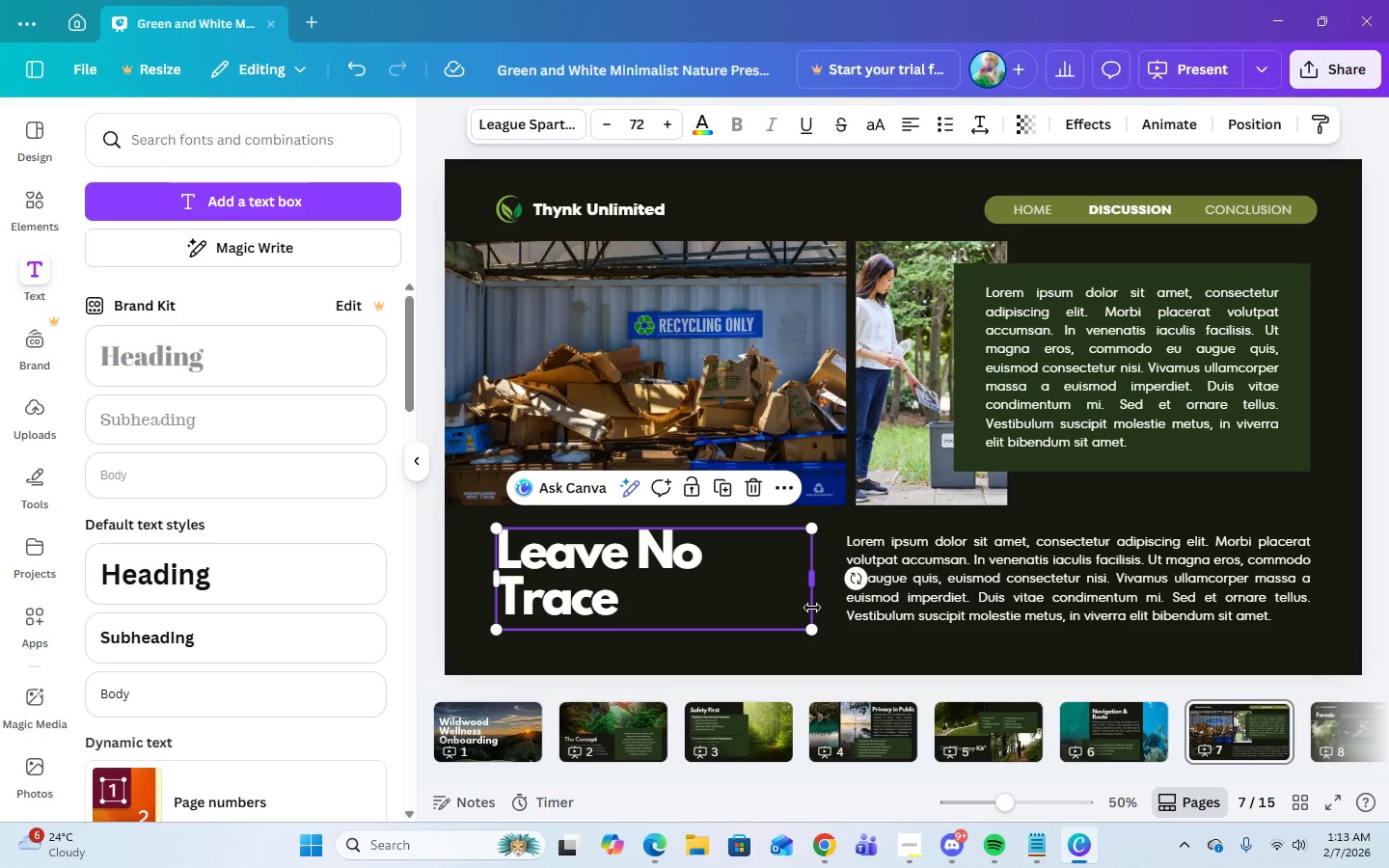 
triple_click([812, 608])
 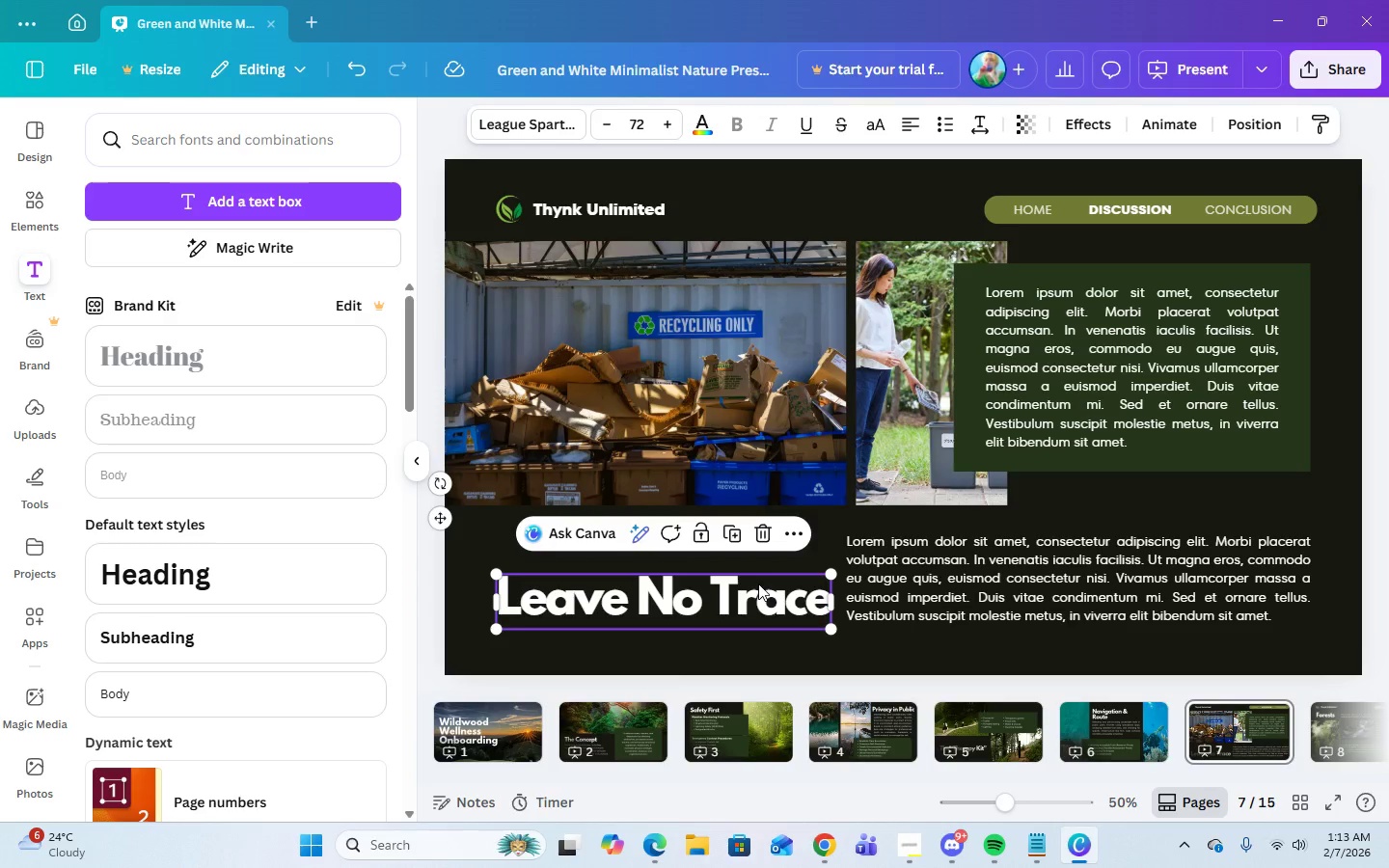 
left_click([1075, 505])
 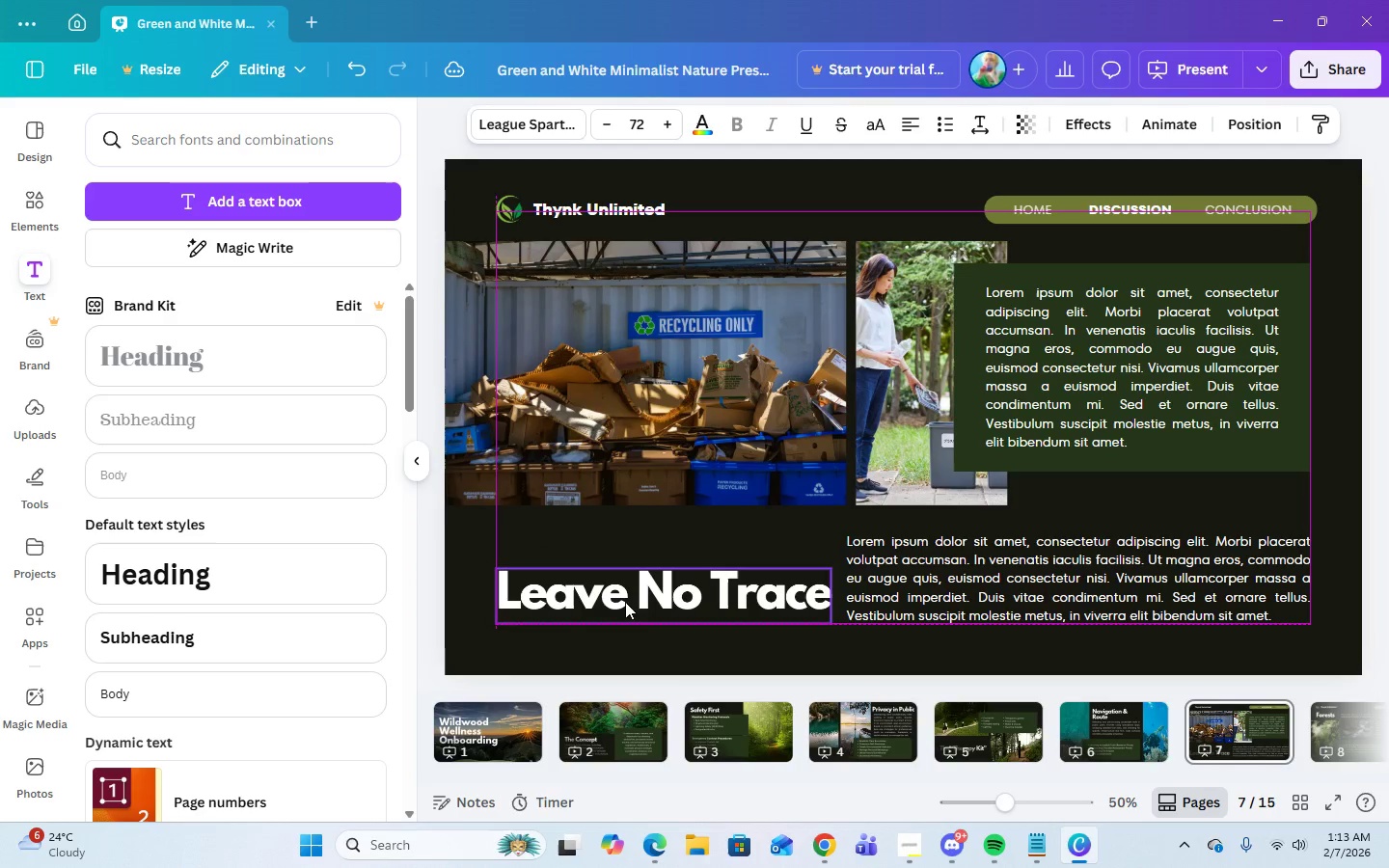 
left_click_drag(start_coordinate=[831, 596], to_coordinate=[812, 605])
 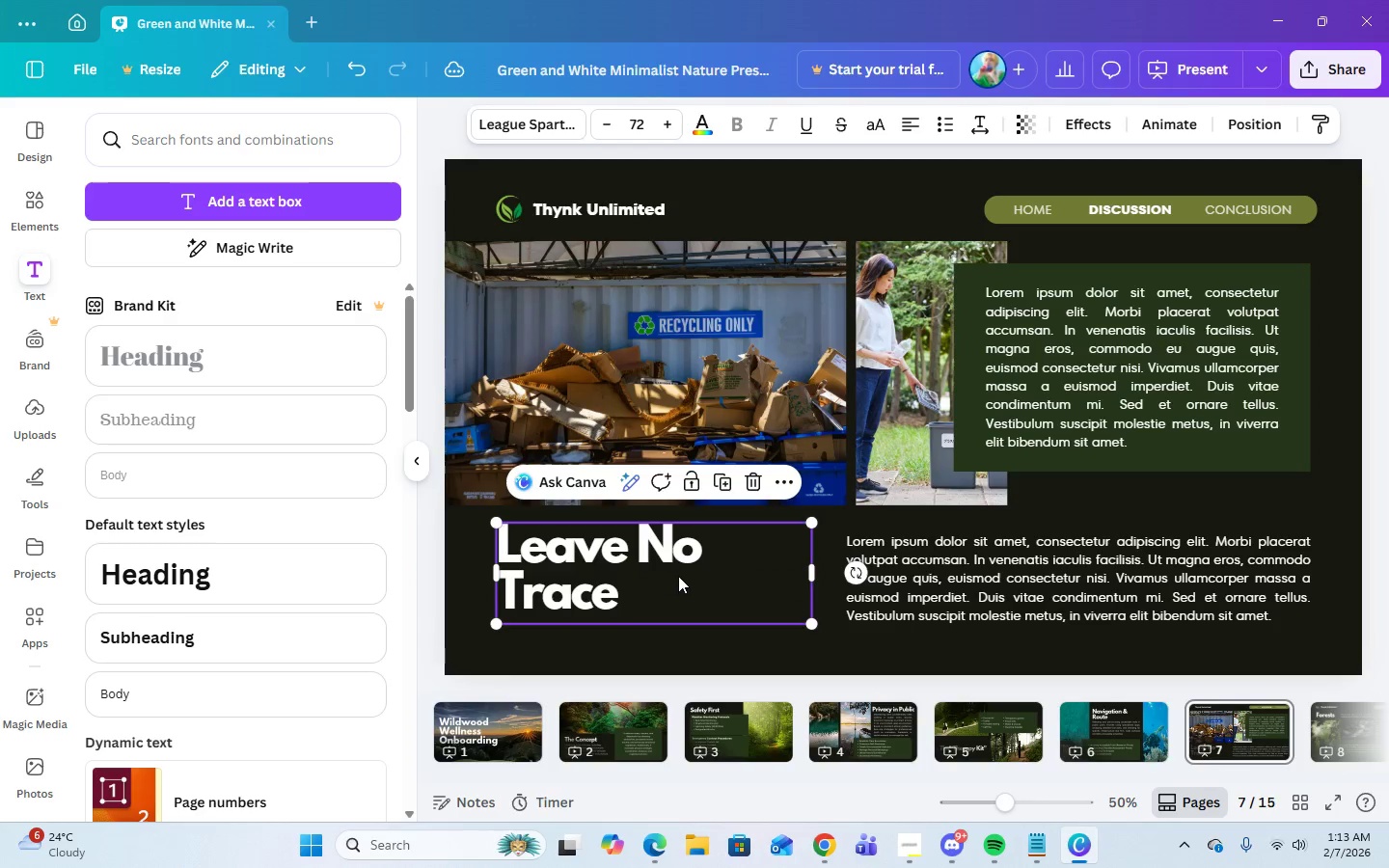 
left_click_drag(start_coordinate=[678, 575], to_coordinate=[676, 581])
 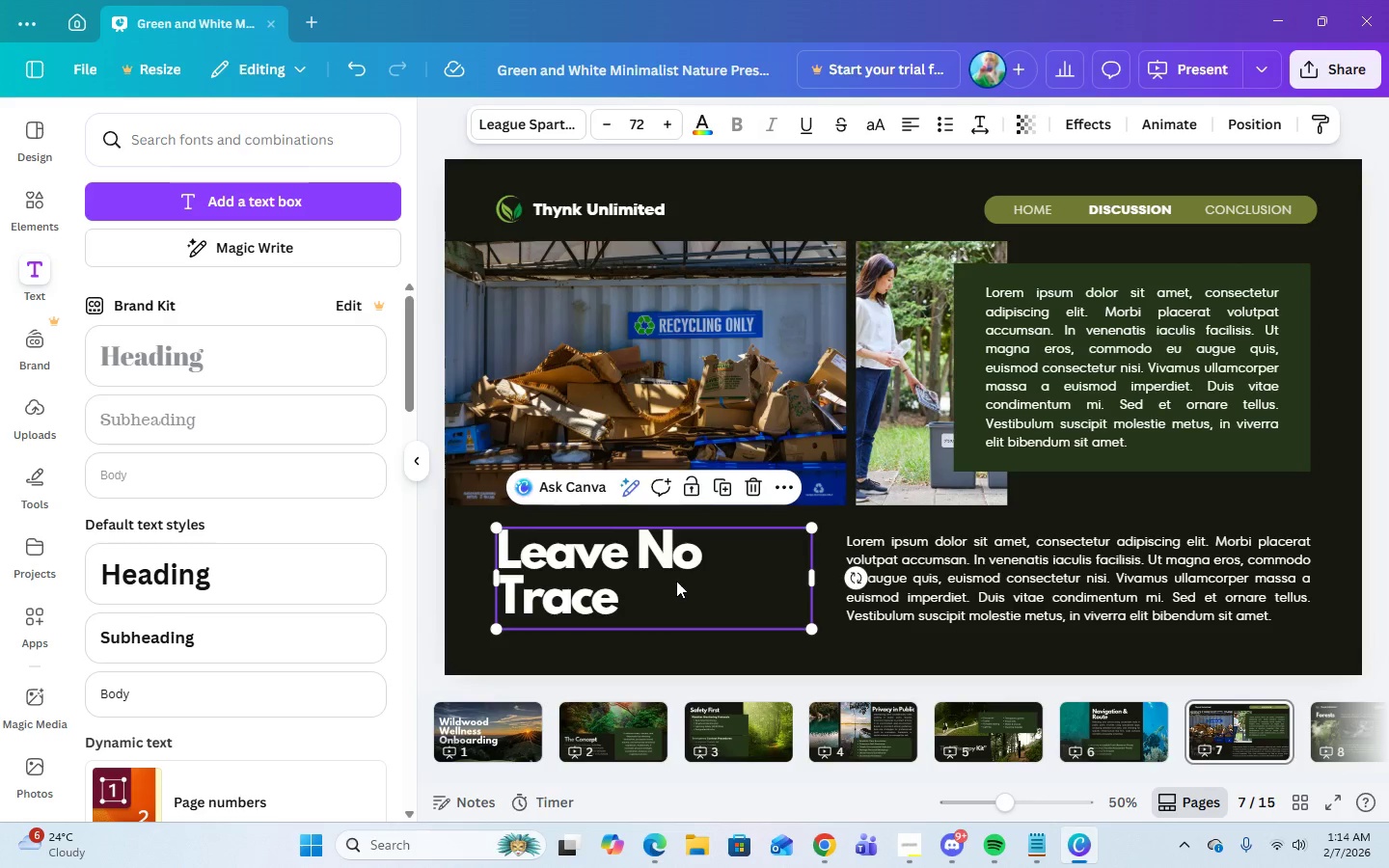 
left_click([676, 581])
 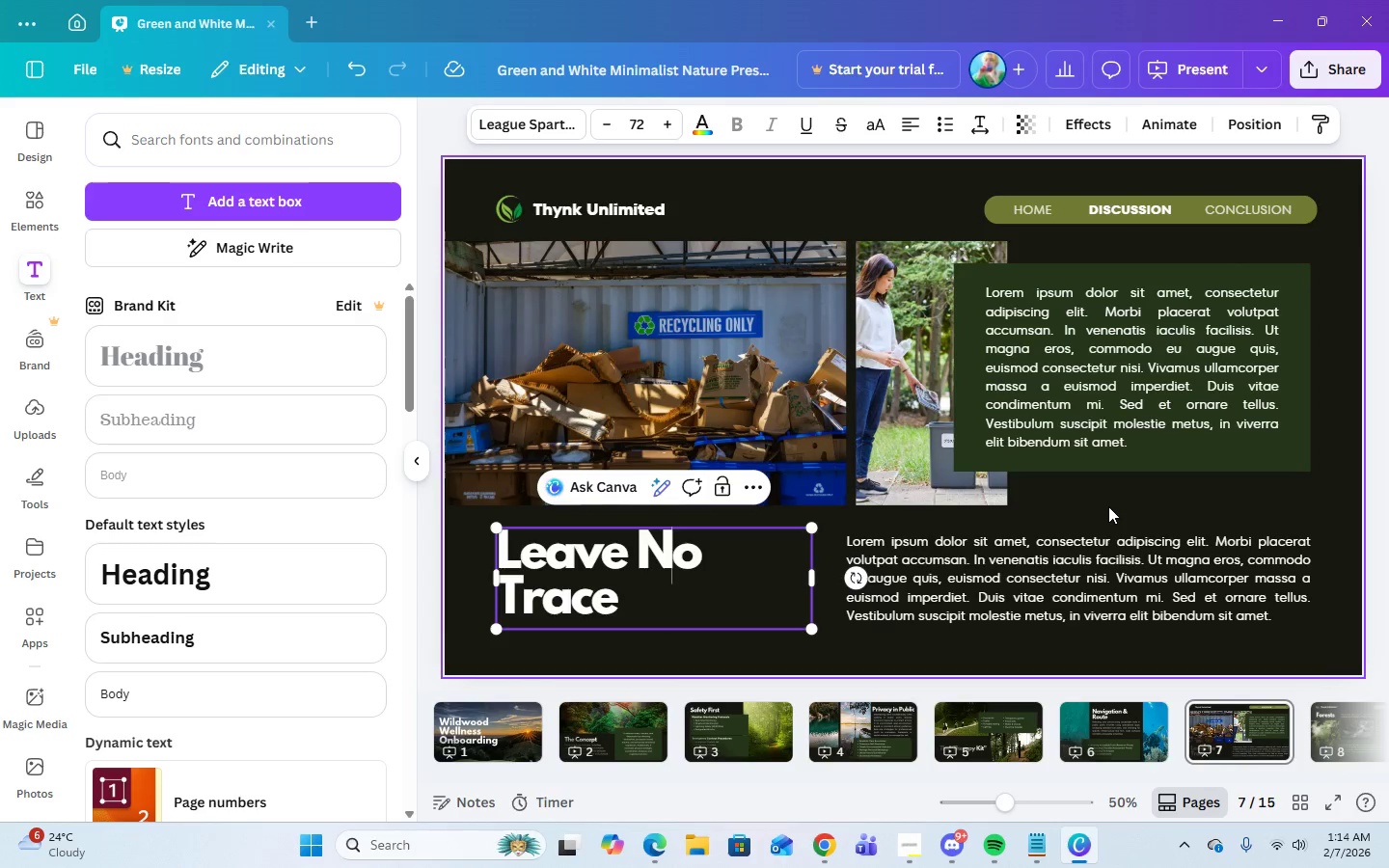 
left_click([1108, 506])
 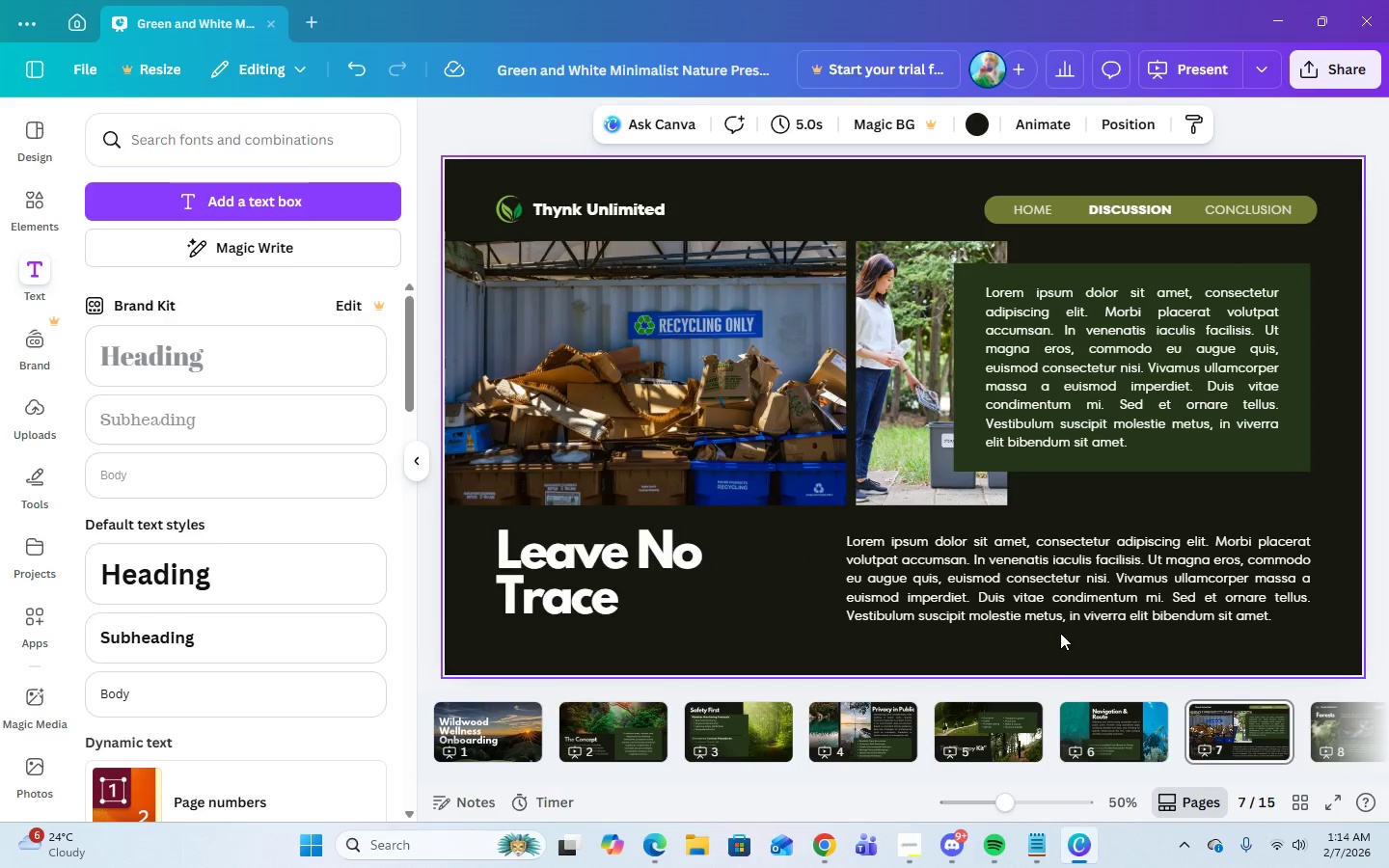 
left_click([1042, 586])
 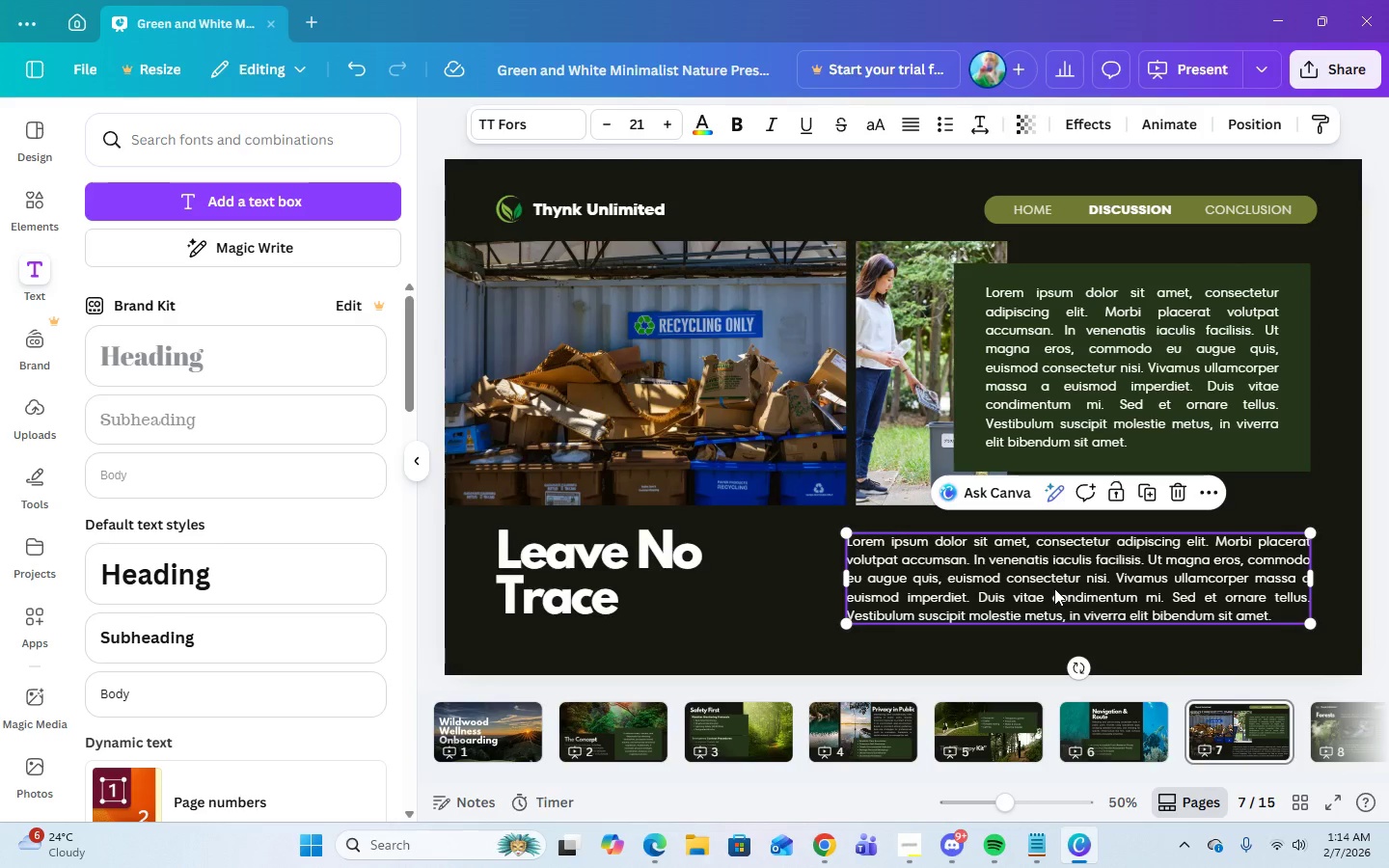 
left_click_drag(start_coordinate=[1054, 588], to_coordinate=[1062, 583])
 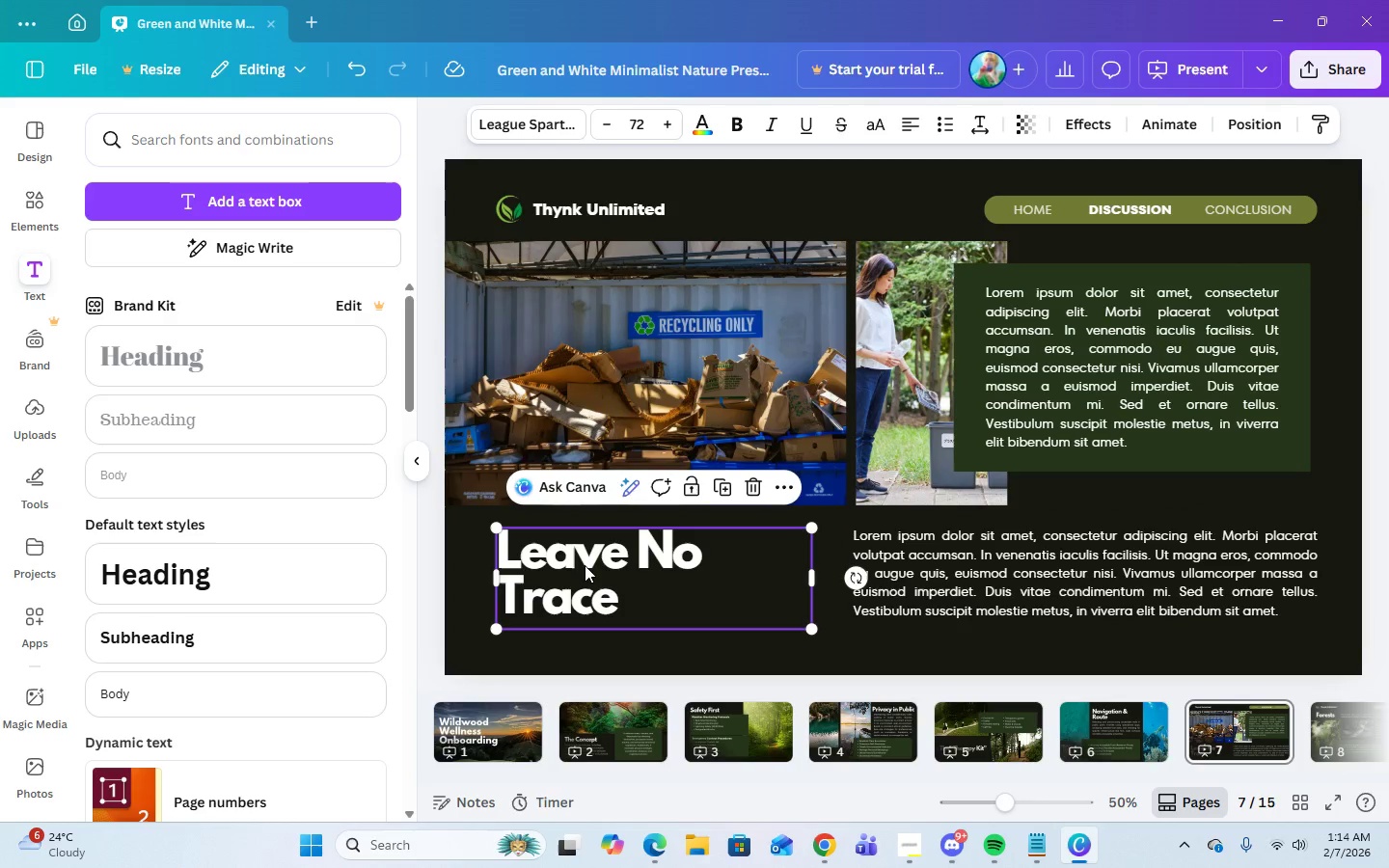 
left_click([585, 565])
 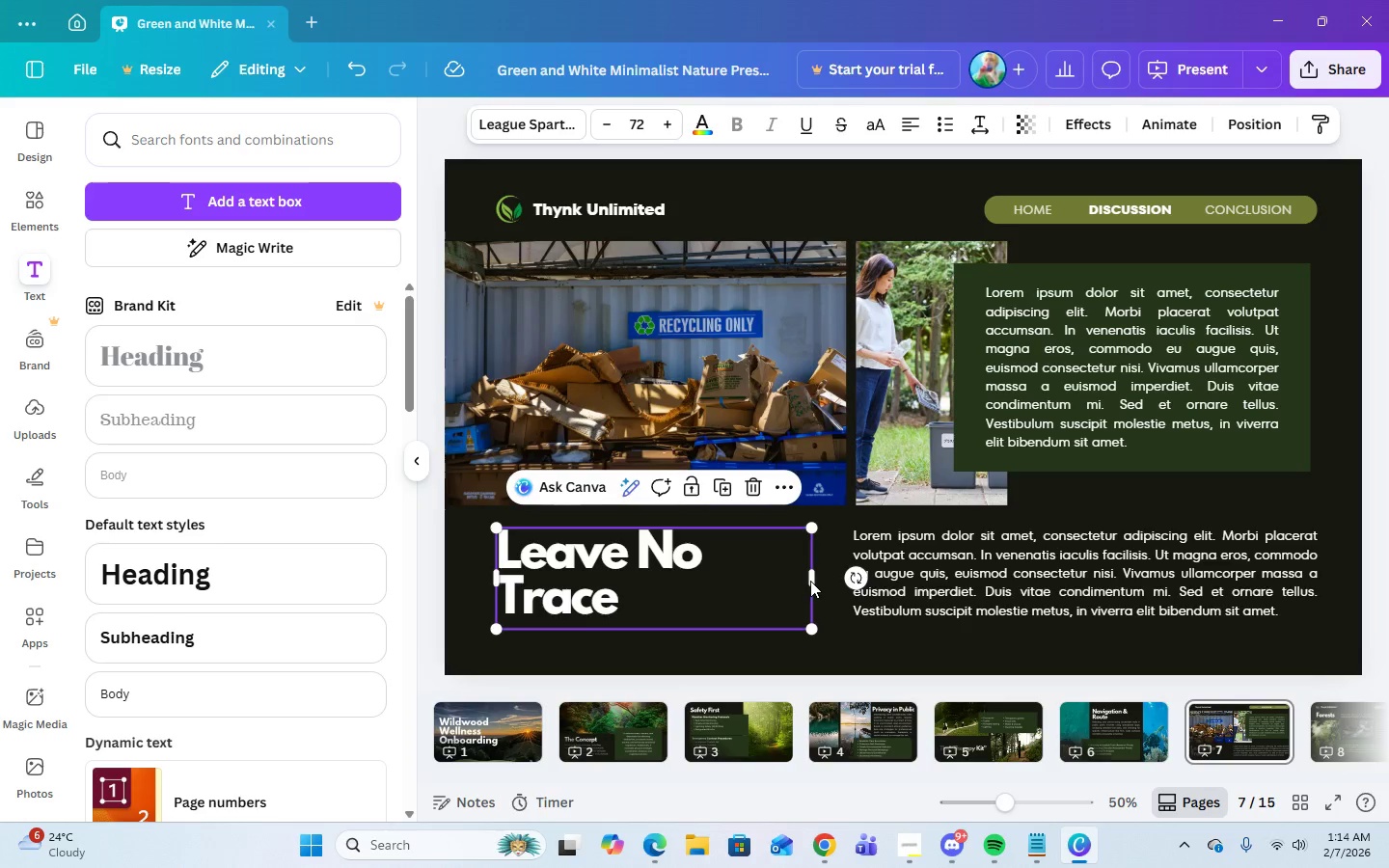 
left_click([789, 564])
 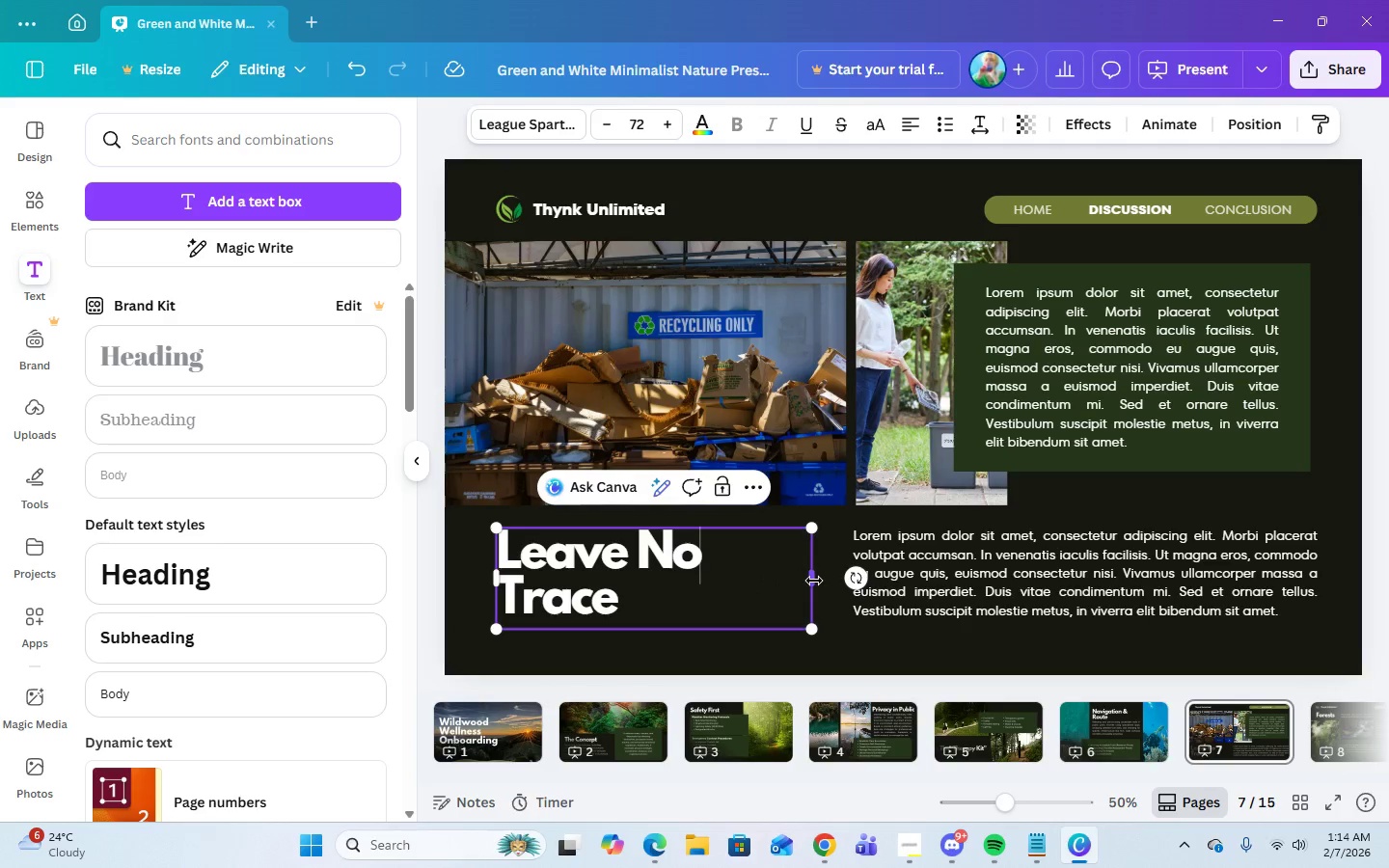 
left_click_drag(start_coordinate=[814, 581], to_coordinate=[836, 581])
 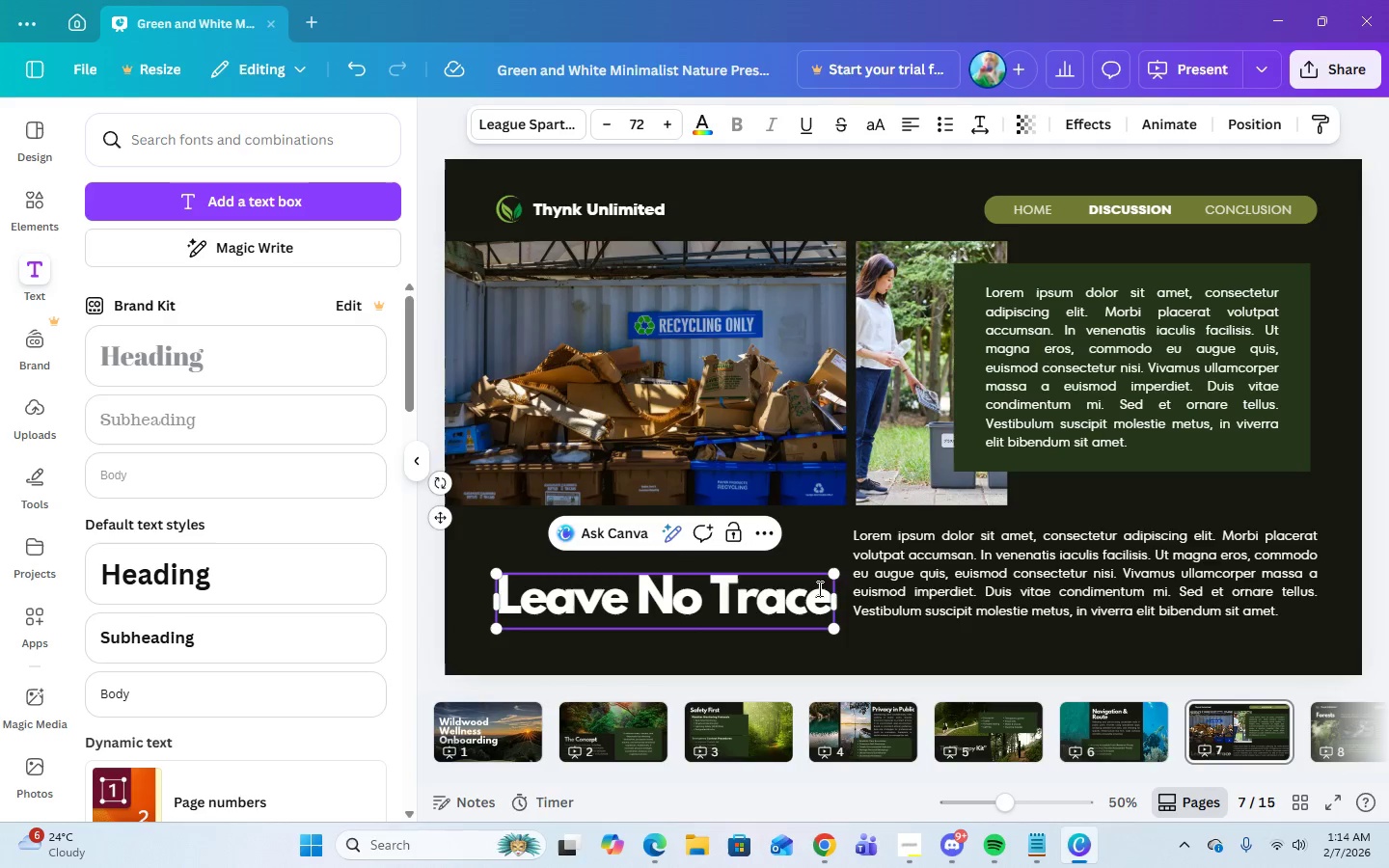 
left_click([836, 581])
 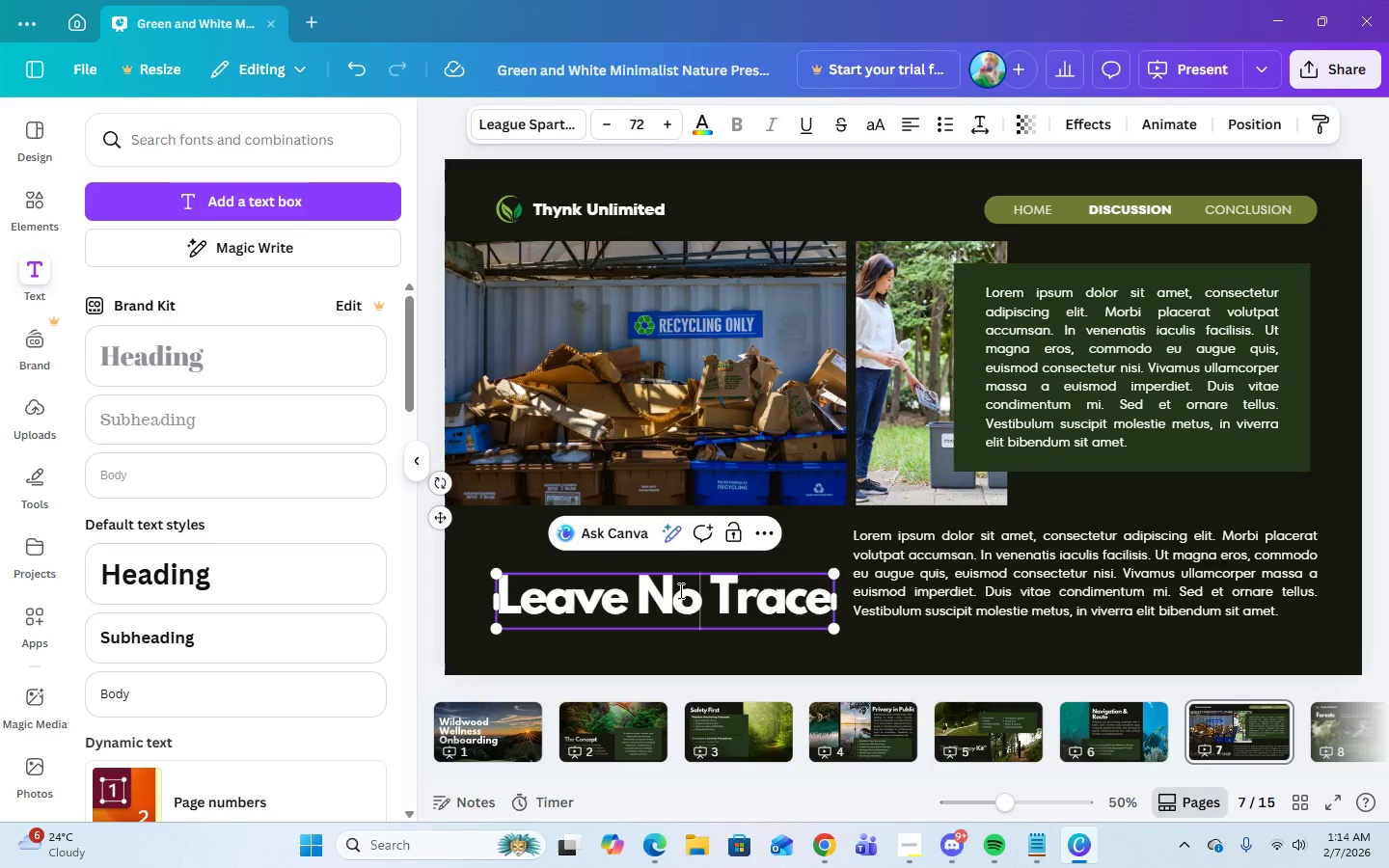 
left_click([885, 645])
 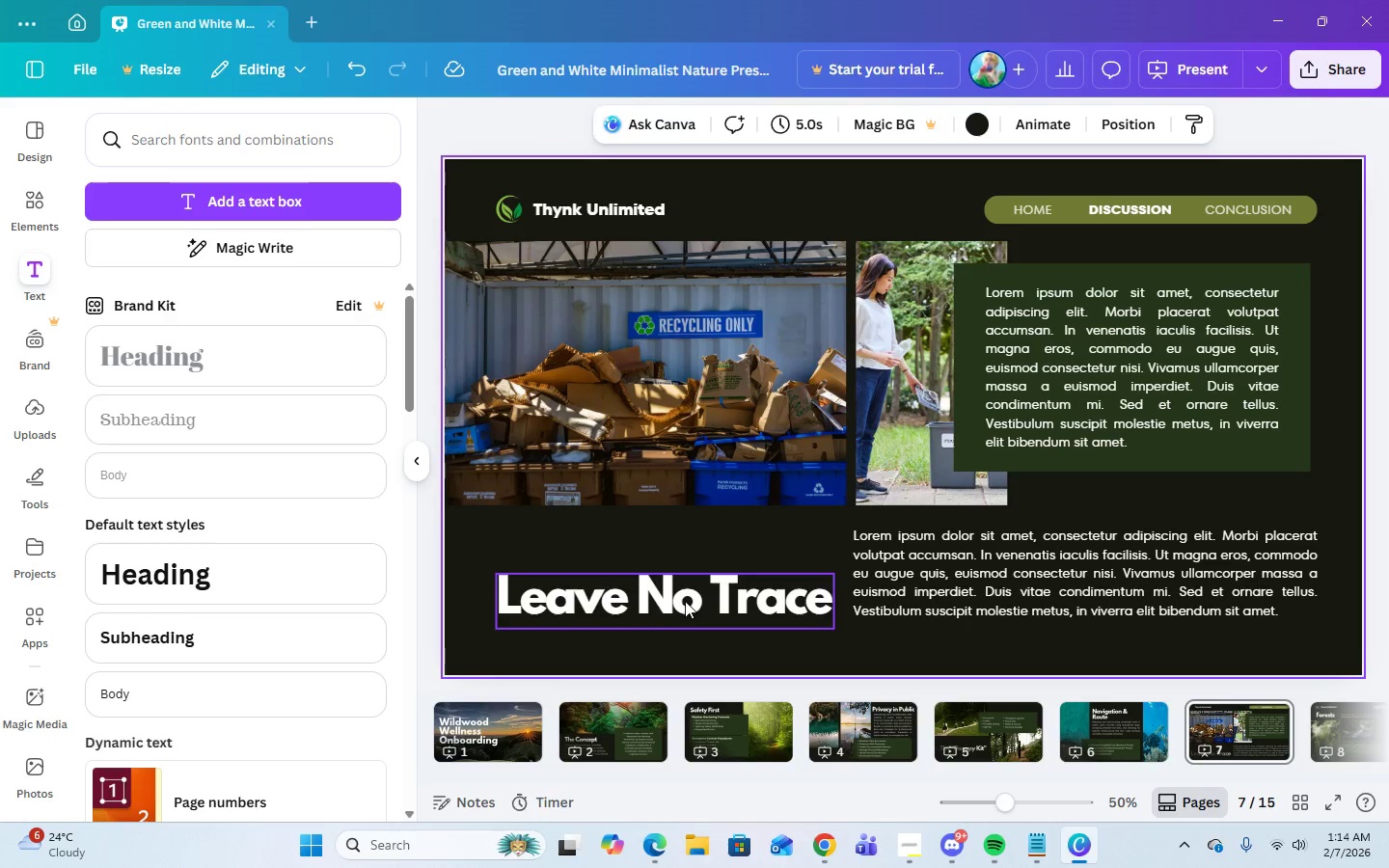 
left_click_drag(start_coordinate=[685, 601], to_coordinate=[685, 576])
 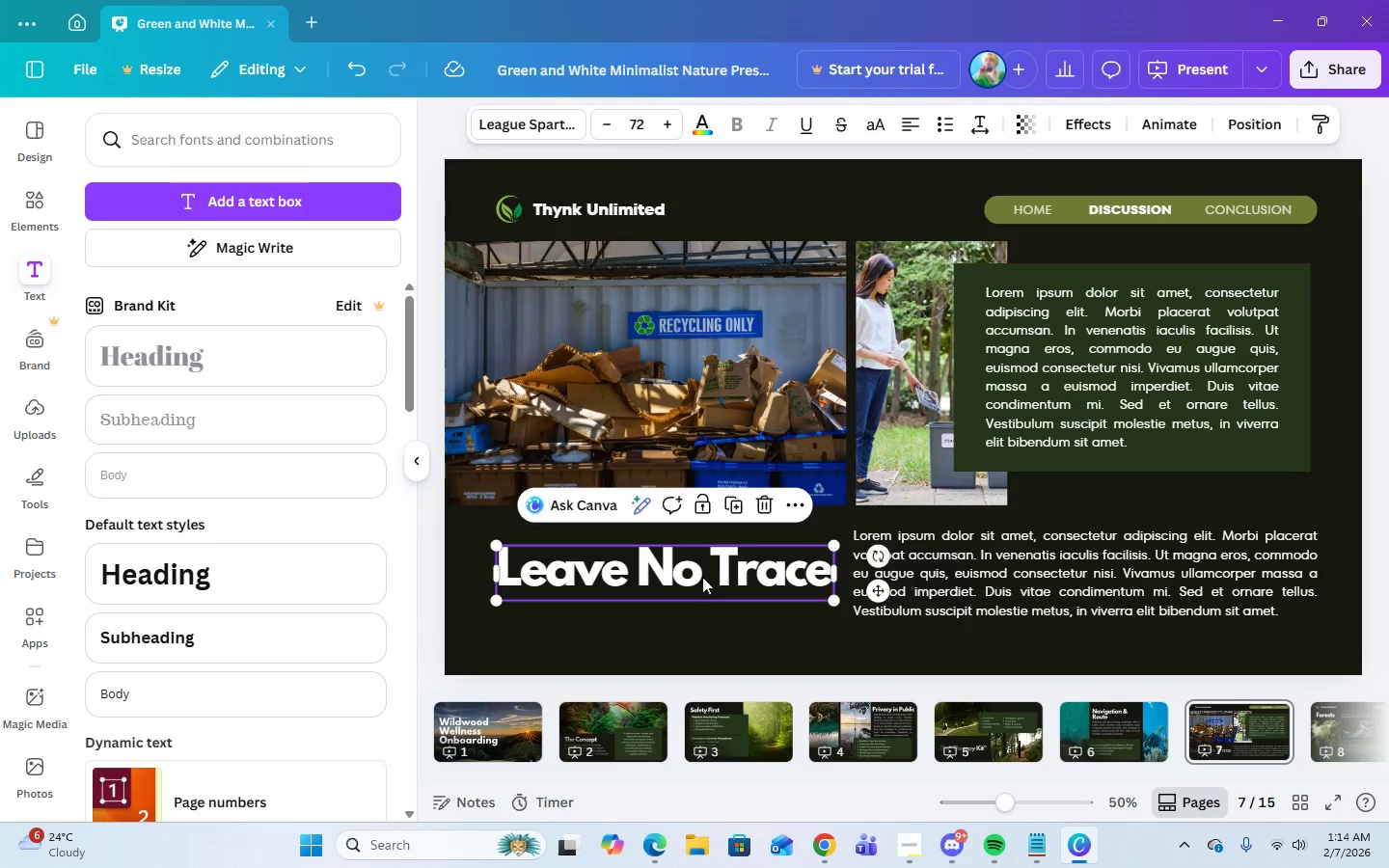 
left_click([1021, 576])
 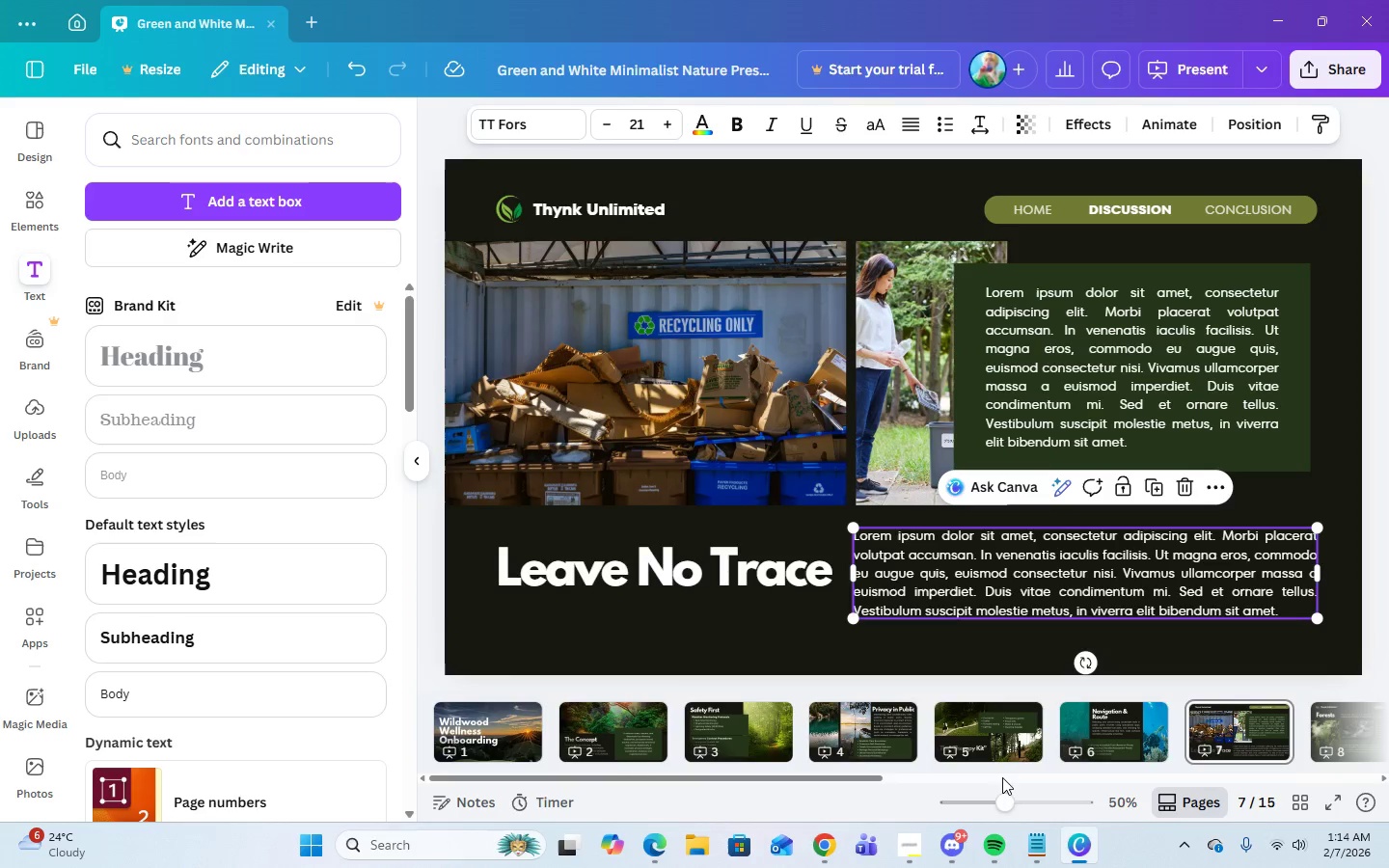 
left_click([1029, 847])
 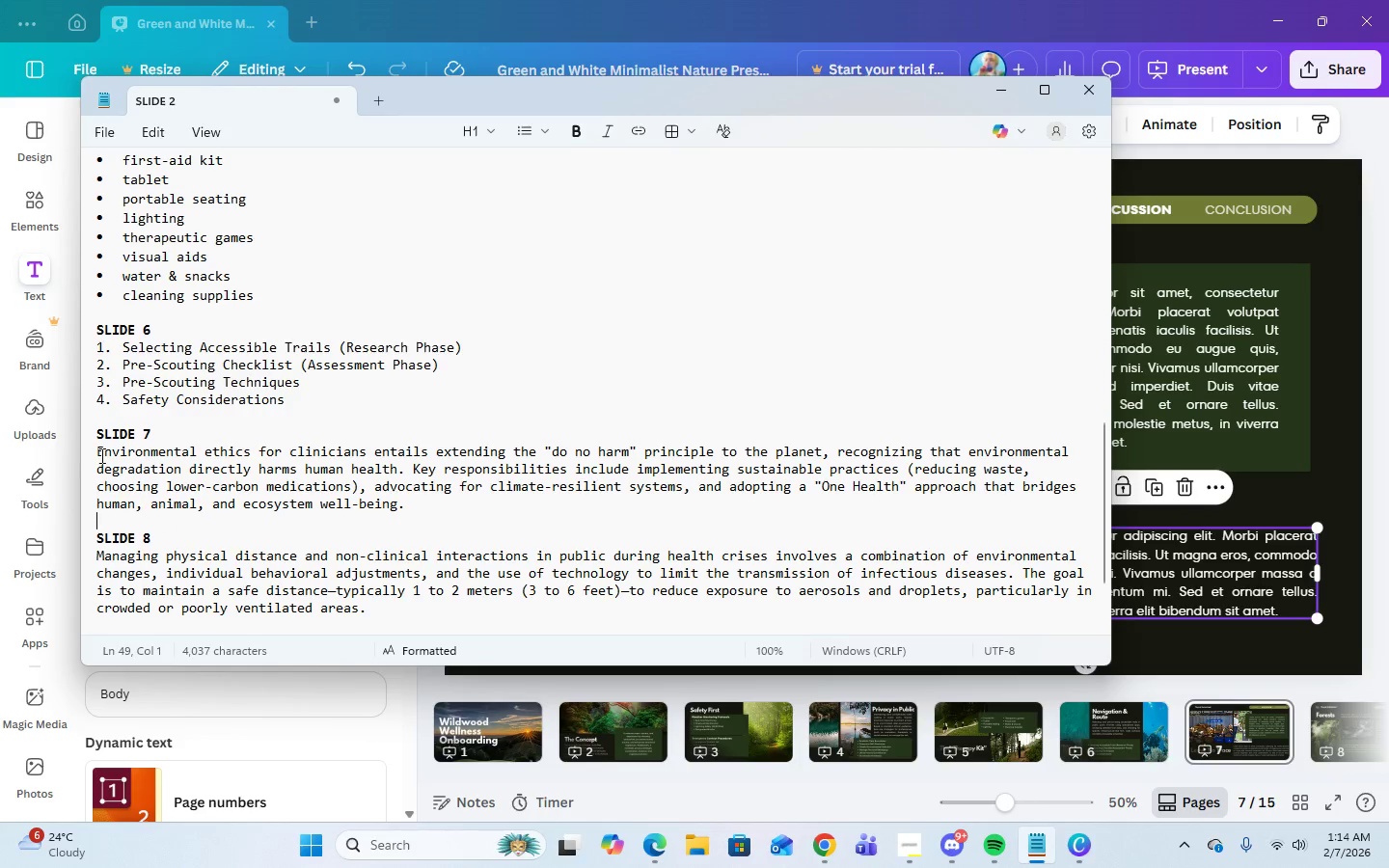 
left_click_drag(start_coordinate=[99, 455], to_coordinate=[406, 472])
 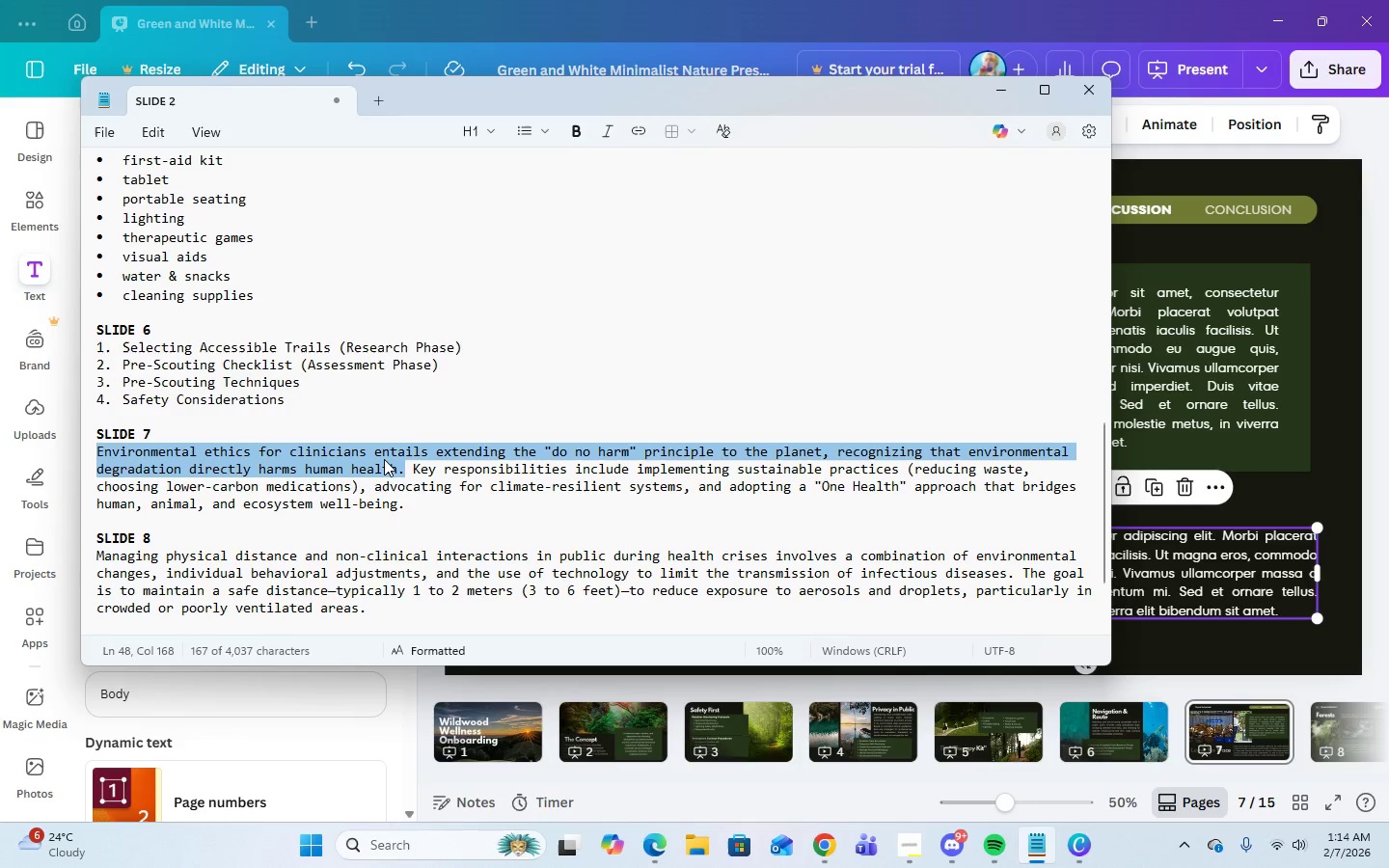 
right_click([384, 459])
 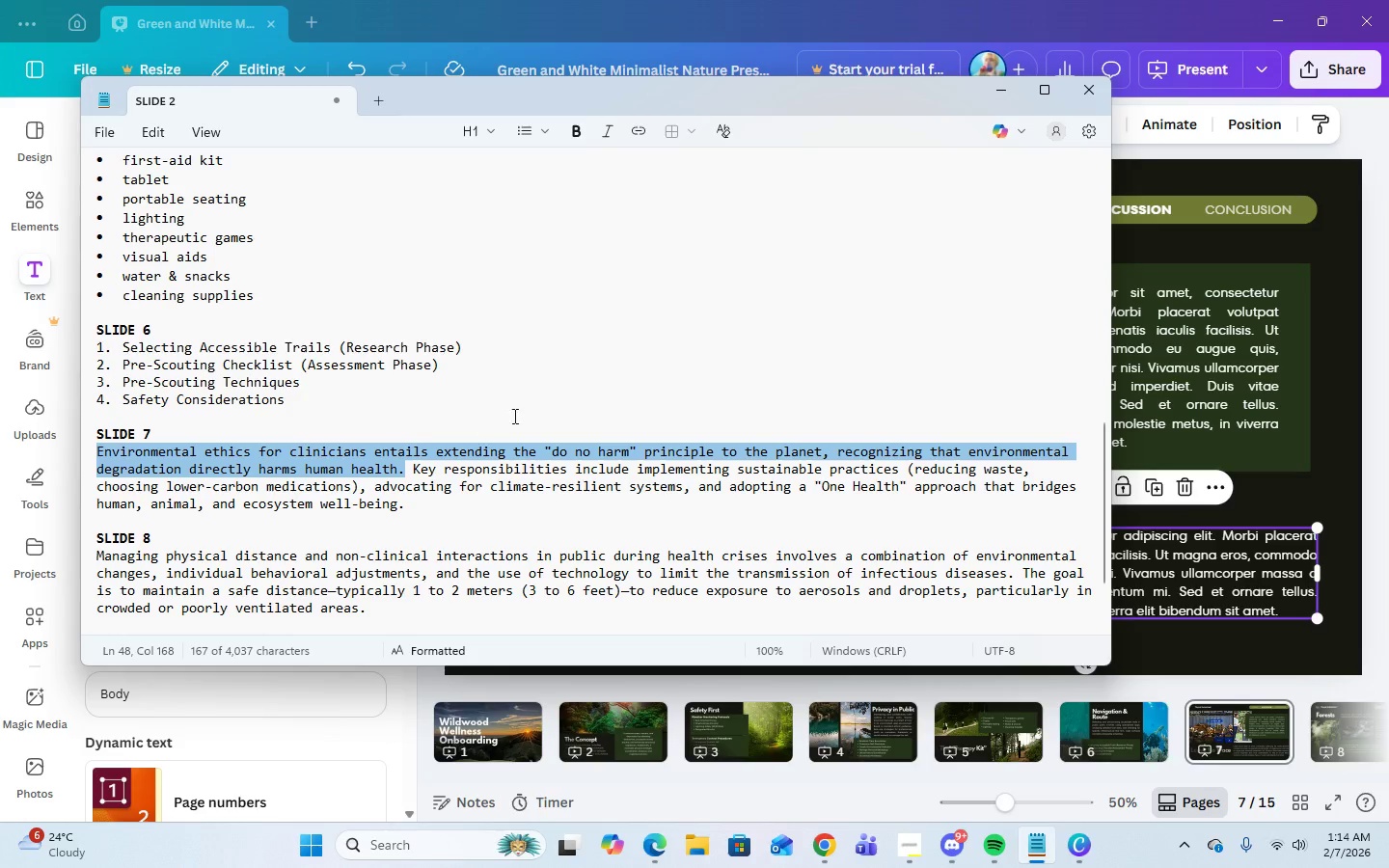 
left_click([1007, 95])
 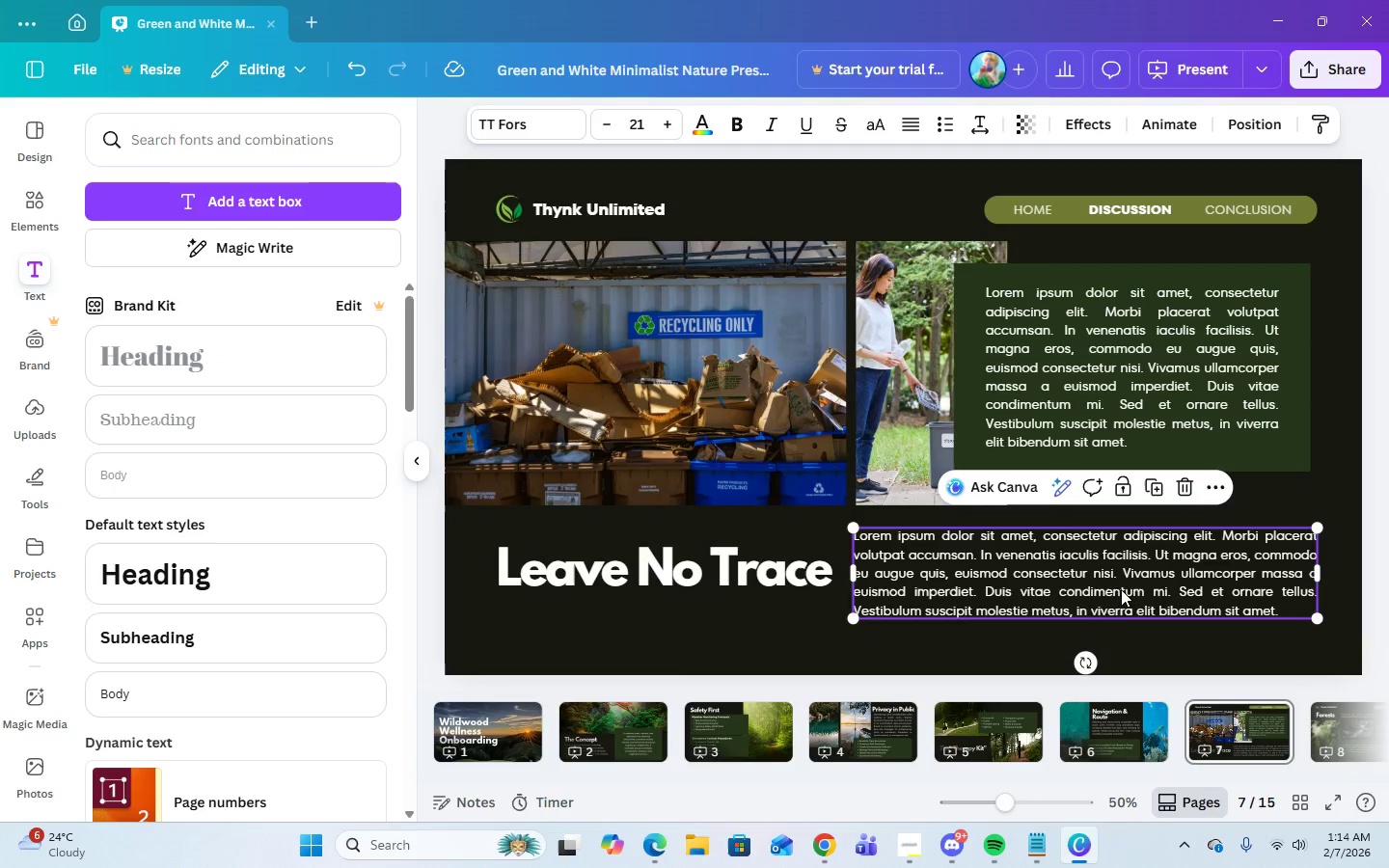 
left_click([1122, 613])
 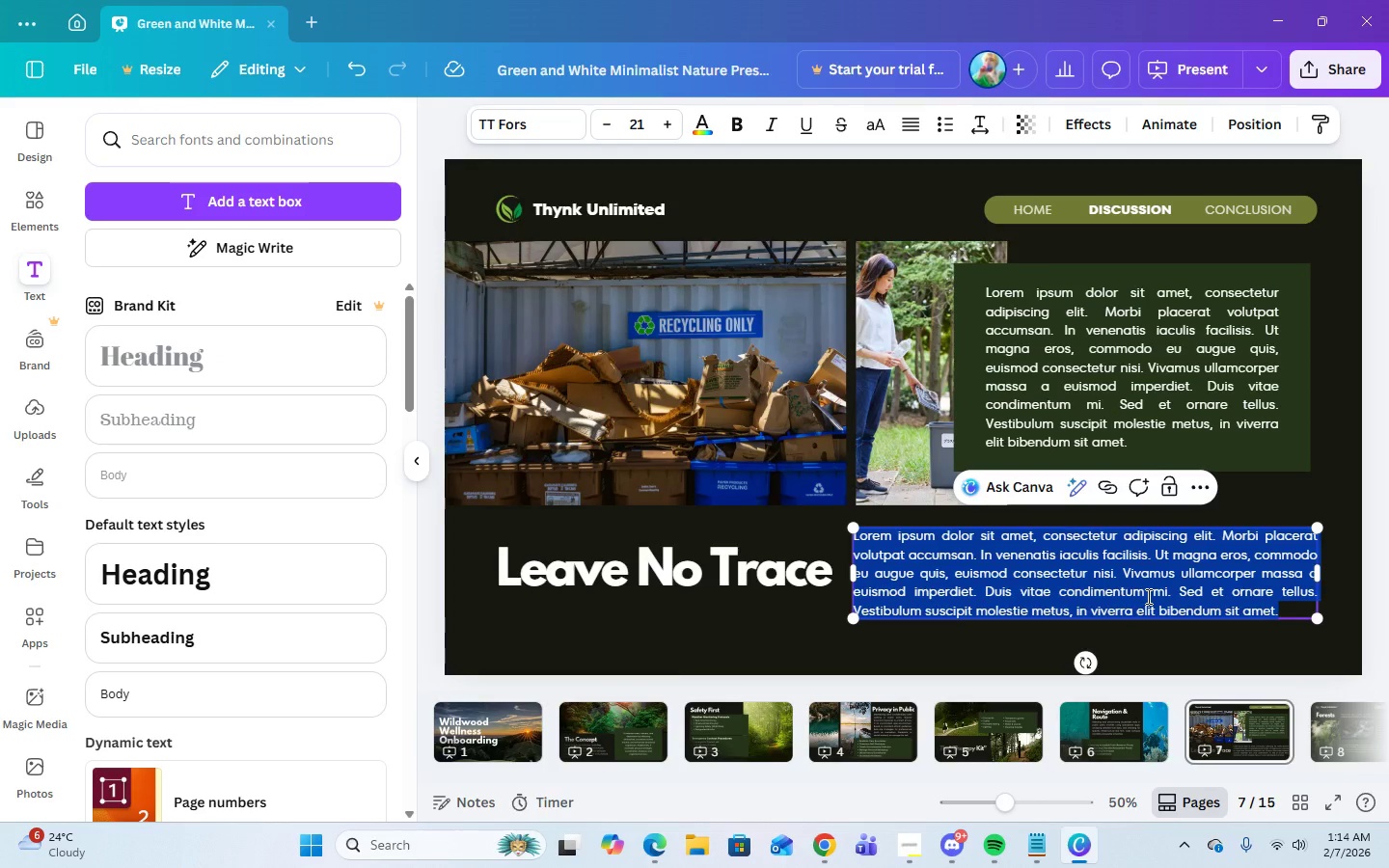 
right_click([1147, 596])
 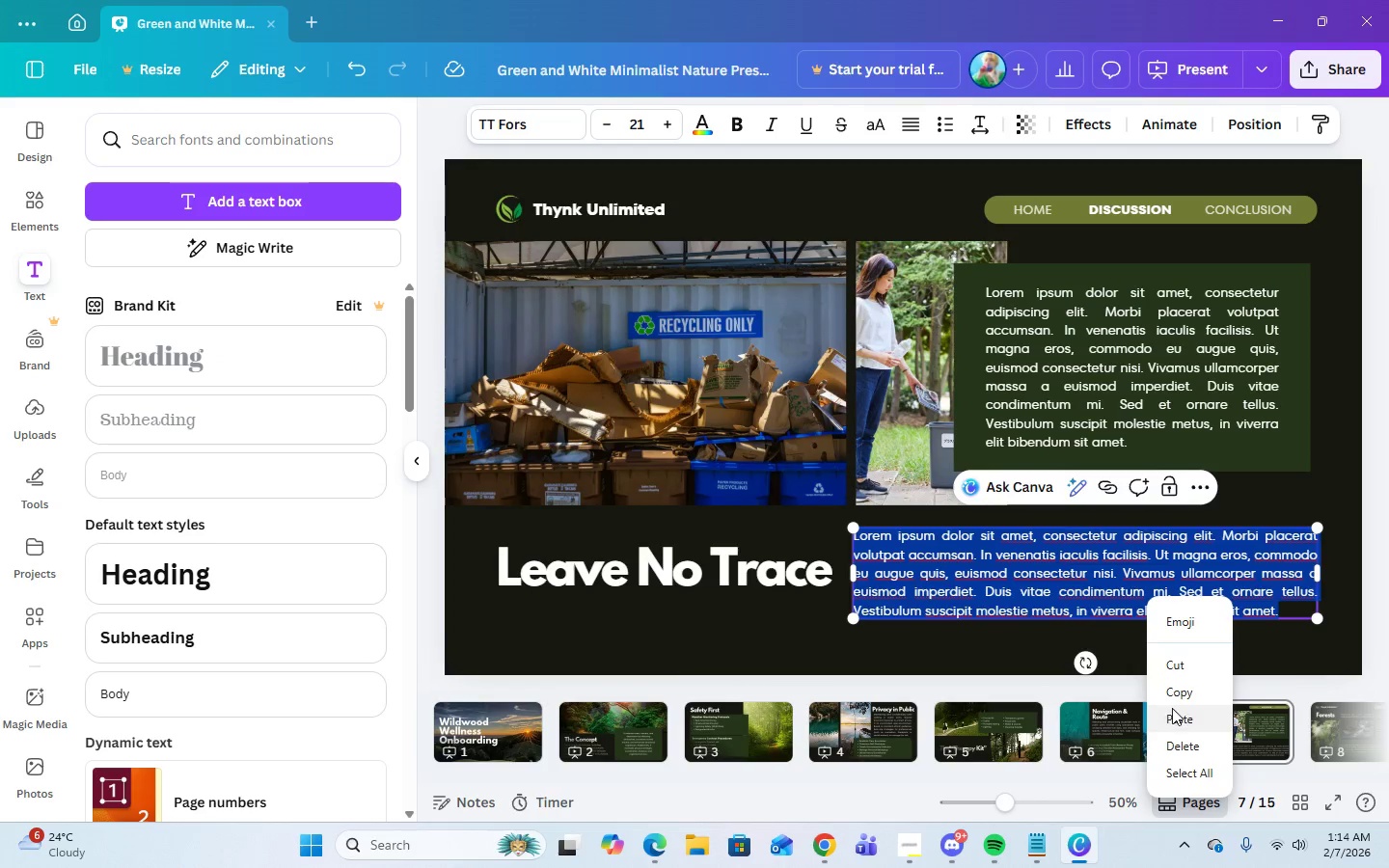 
left_click([1179, 722])
 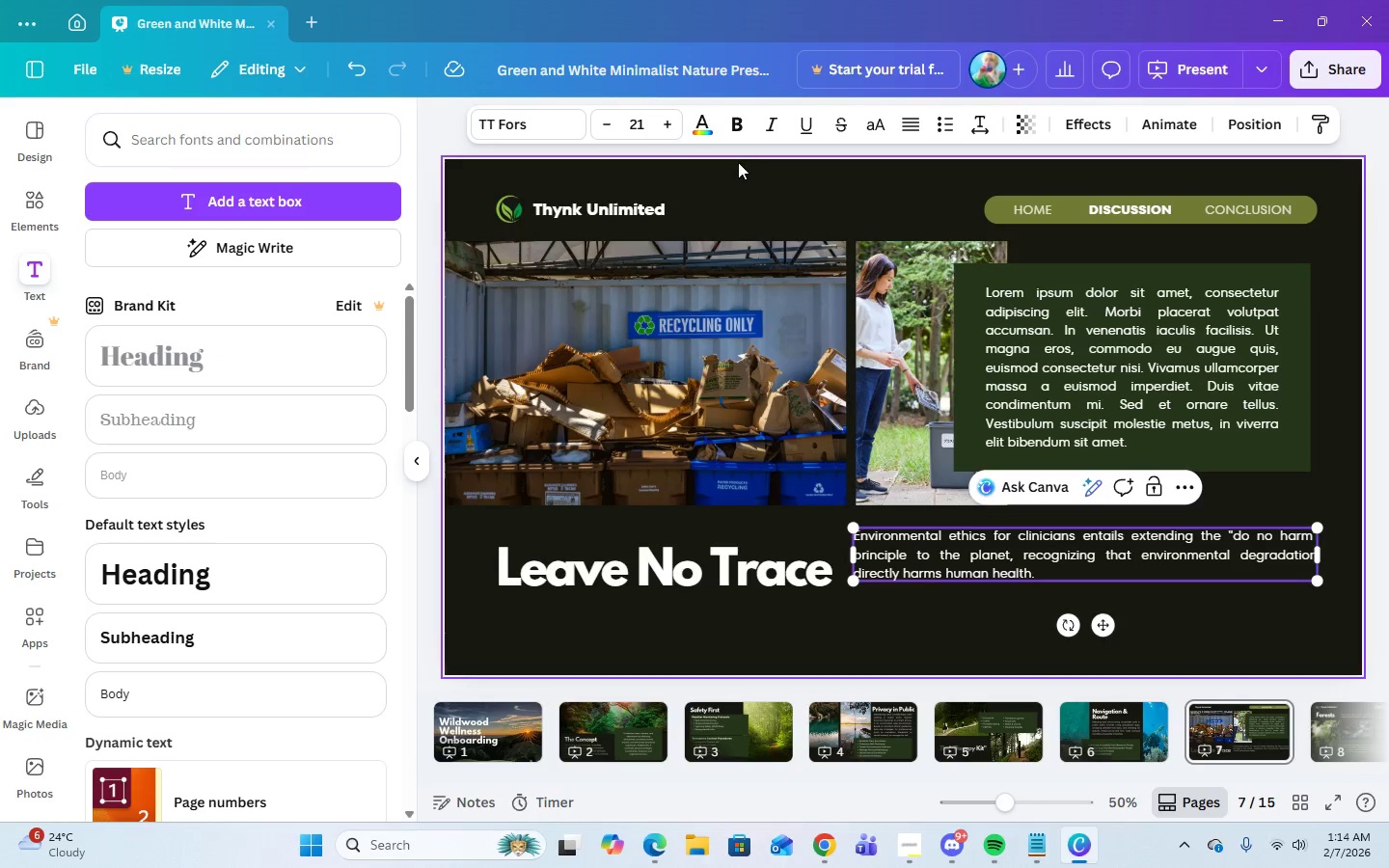 
left_click([631, 128])
 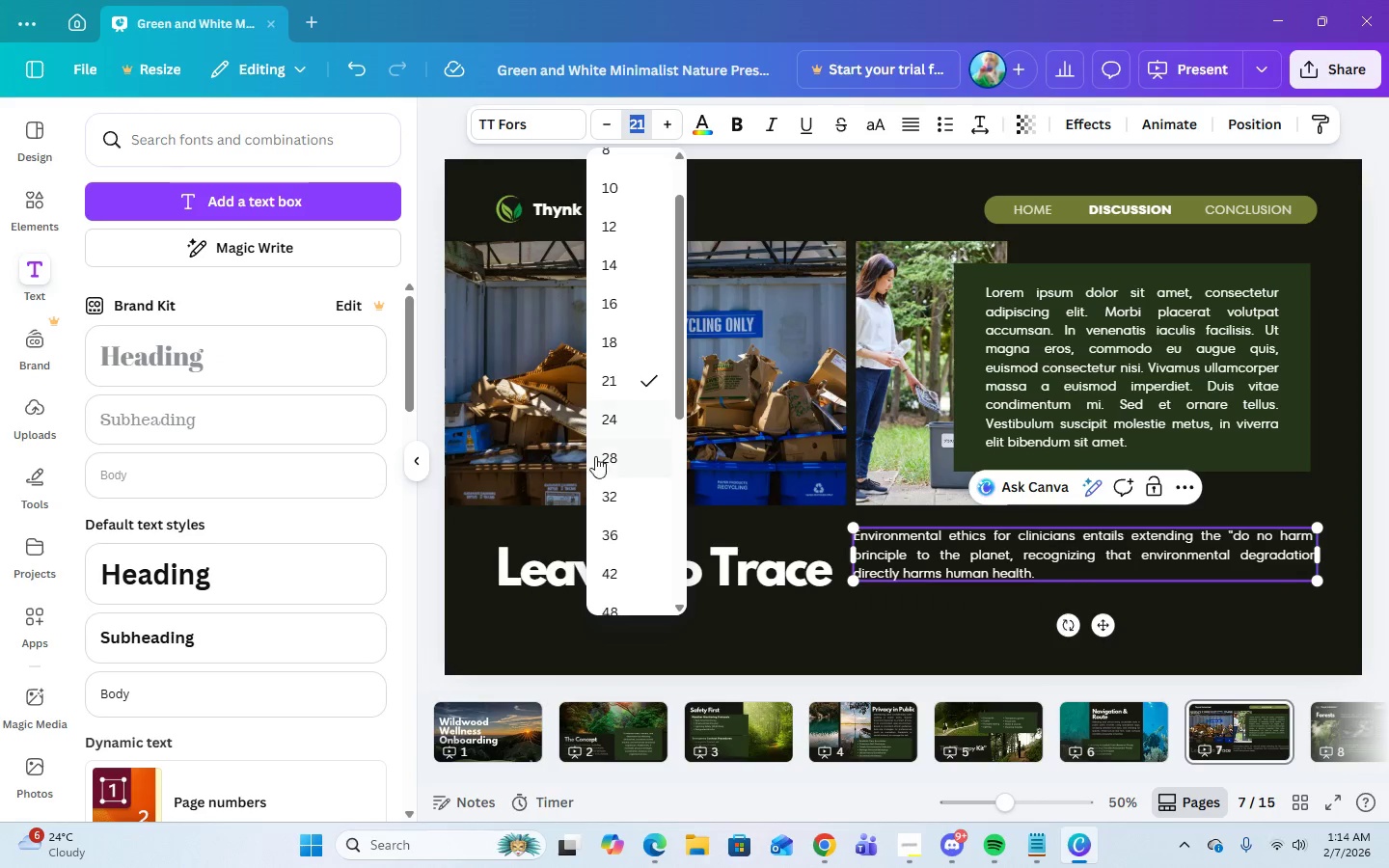 
left_click([605, 459])
 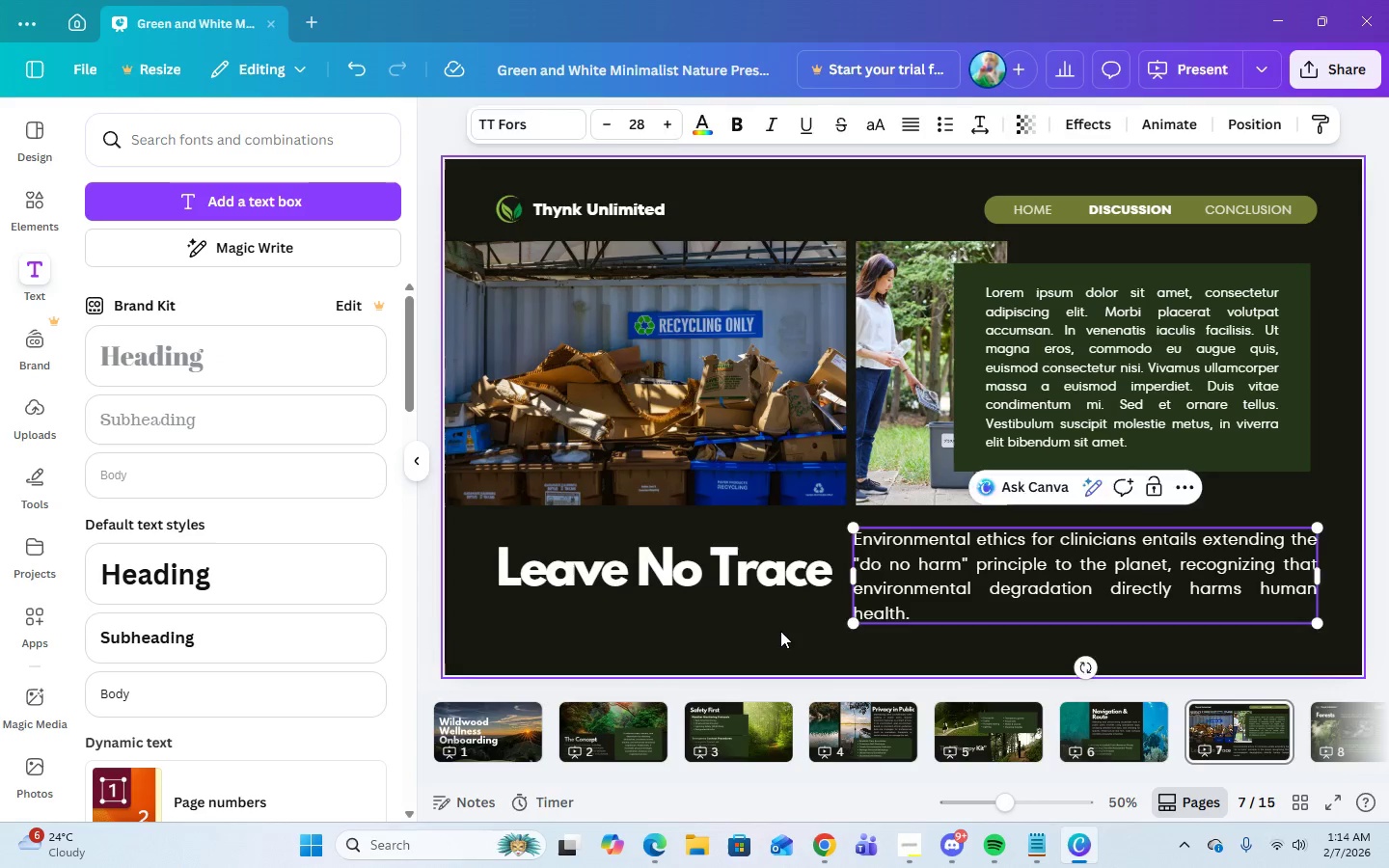 
double_click([739, 574])
 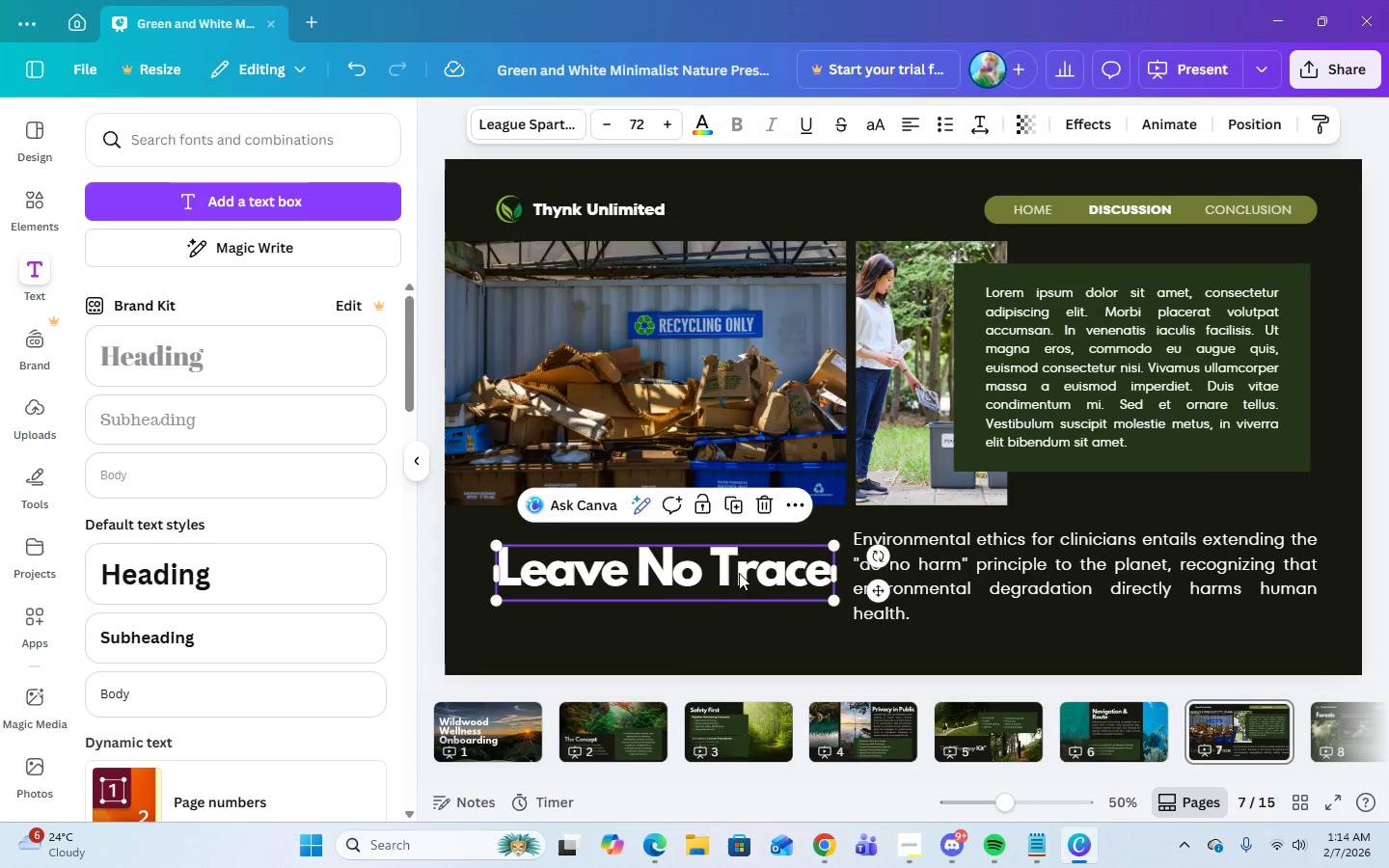 
left_click_drag(start_coordinate=[739, 573], to_coordinate=[739, 579])
 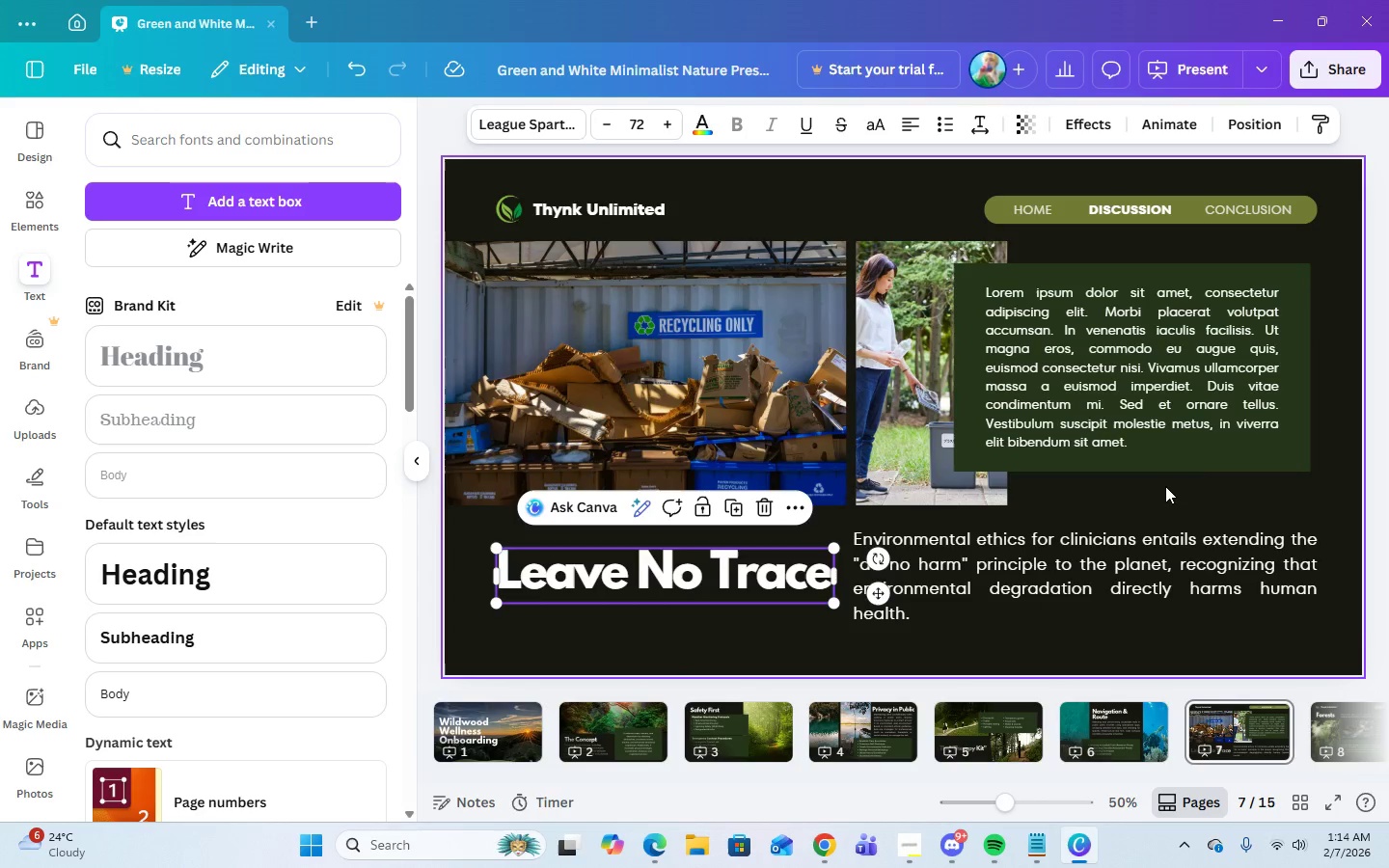 
left_click([1165, 486])
 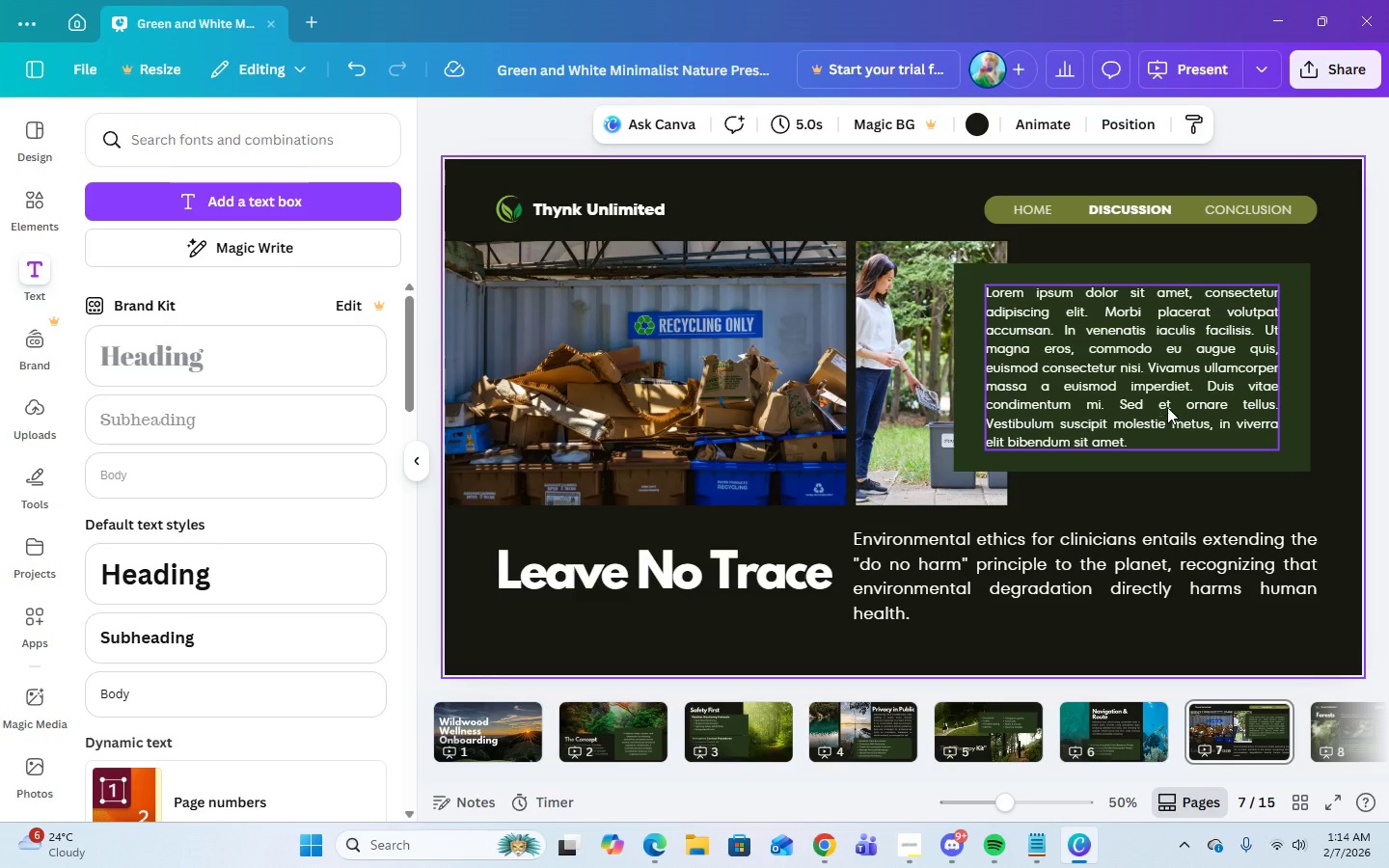 
double_click([1137, 441])
 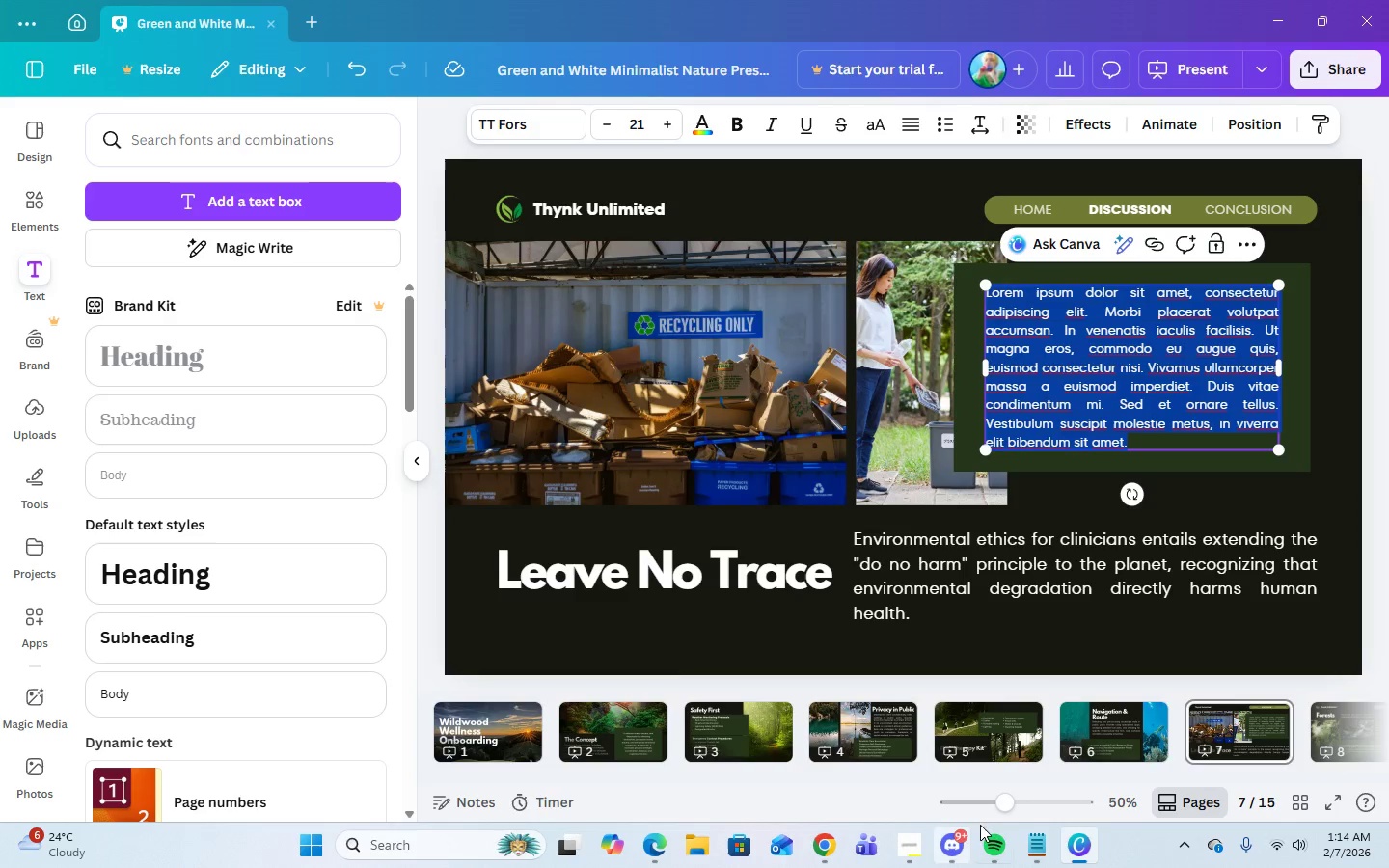 
left_click([1028, 843])
 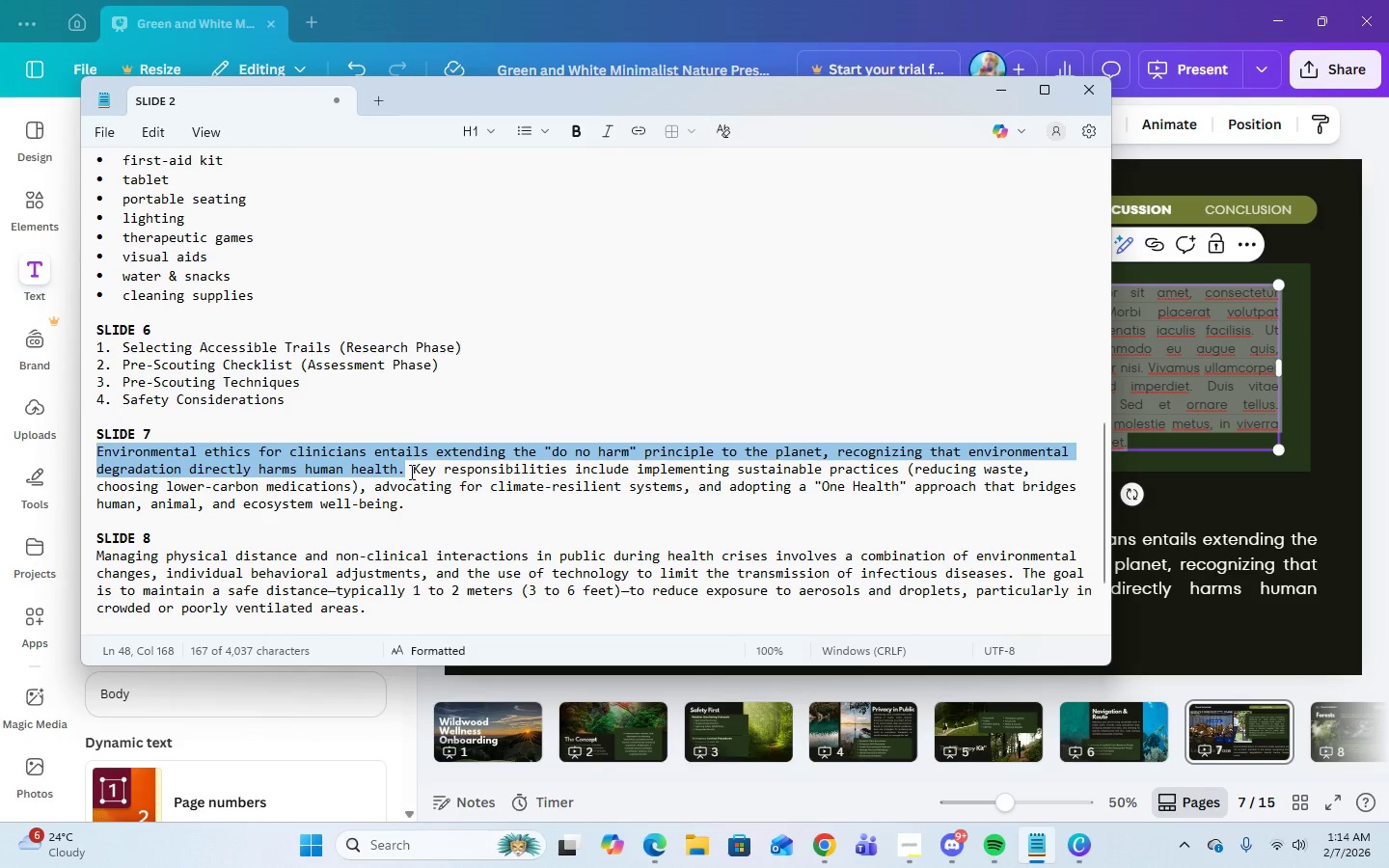 
left_click_drag(start_coordinate=[412, 469], to_coordinate=[440, 504])
 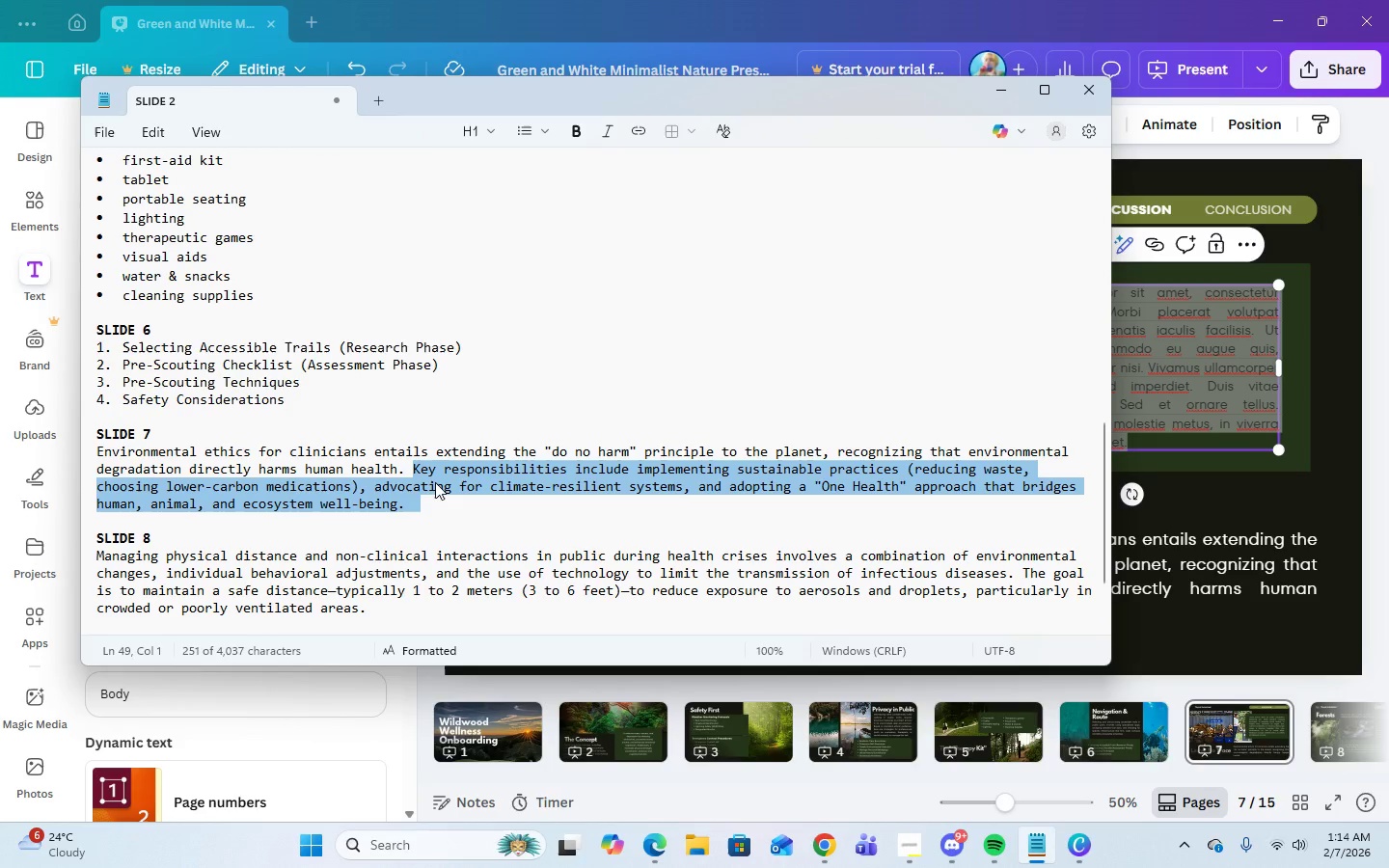 
right_click([435, 482])
 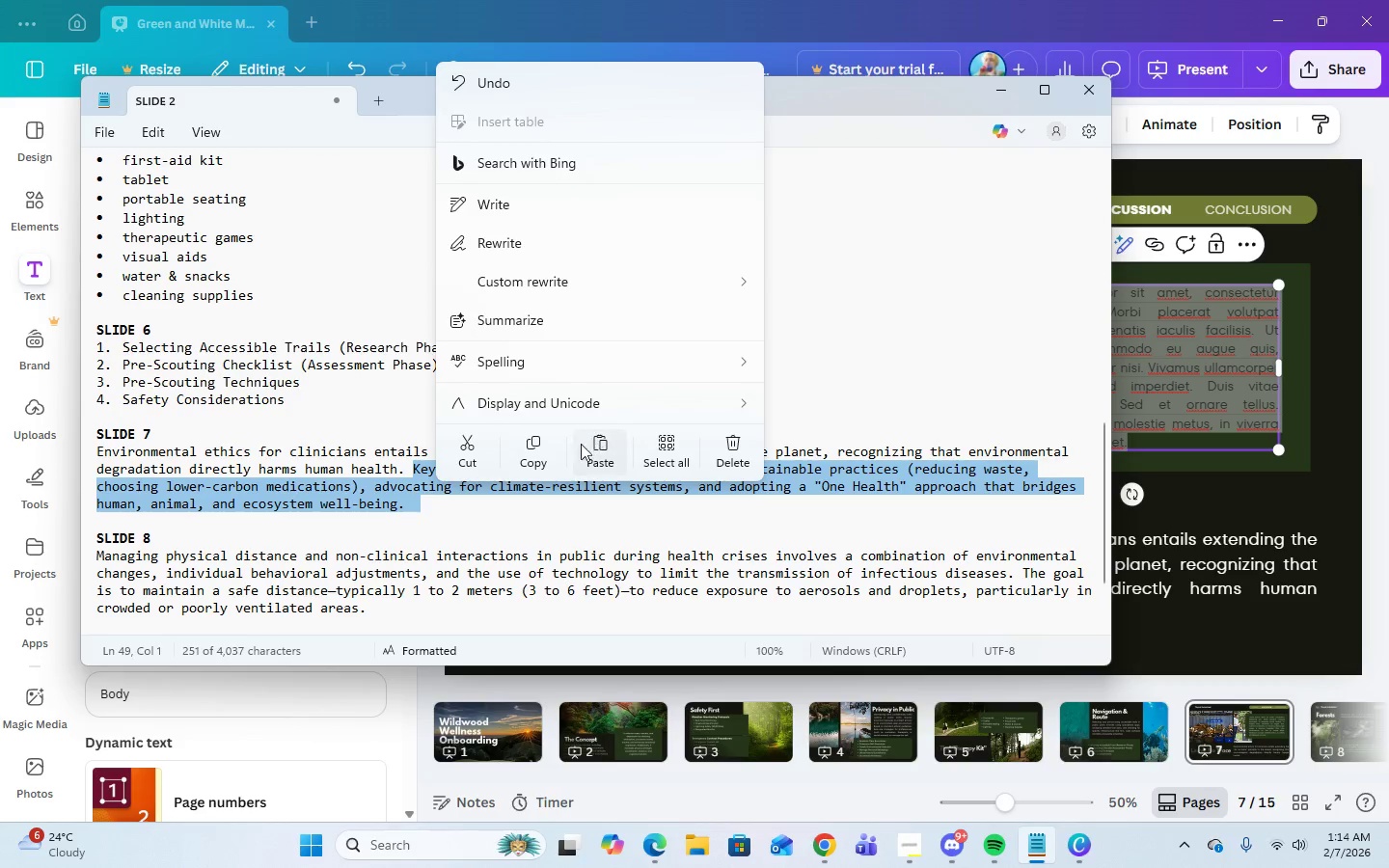 
left_click([542, 452])
 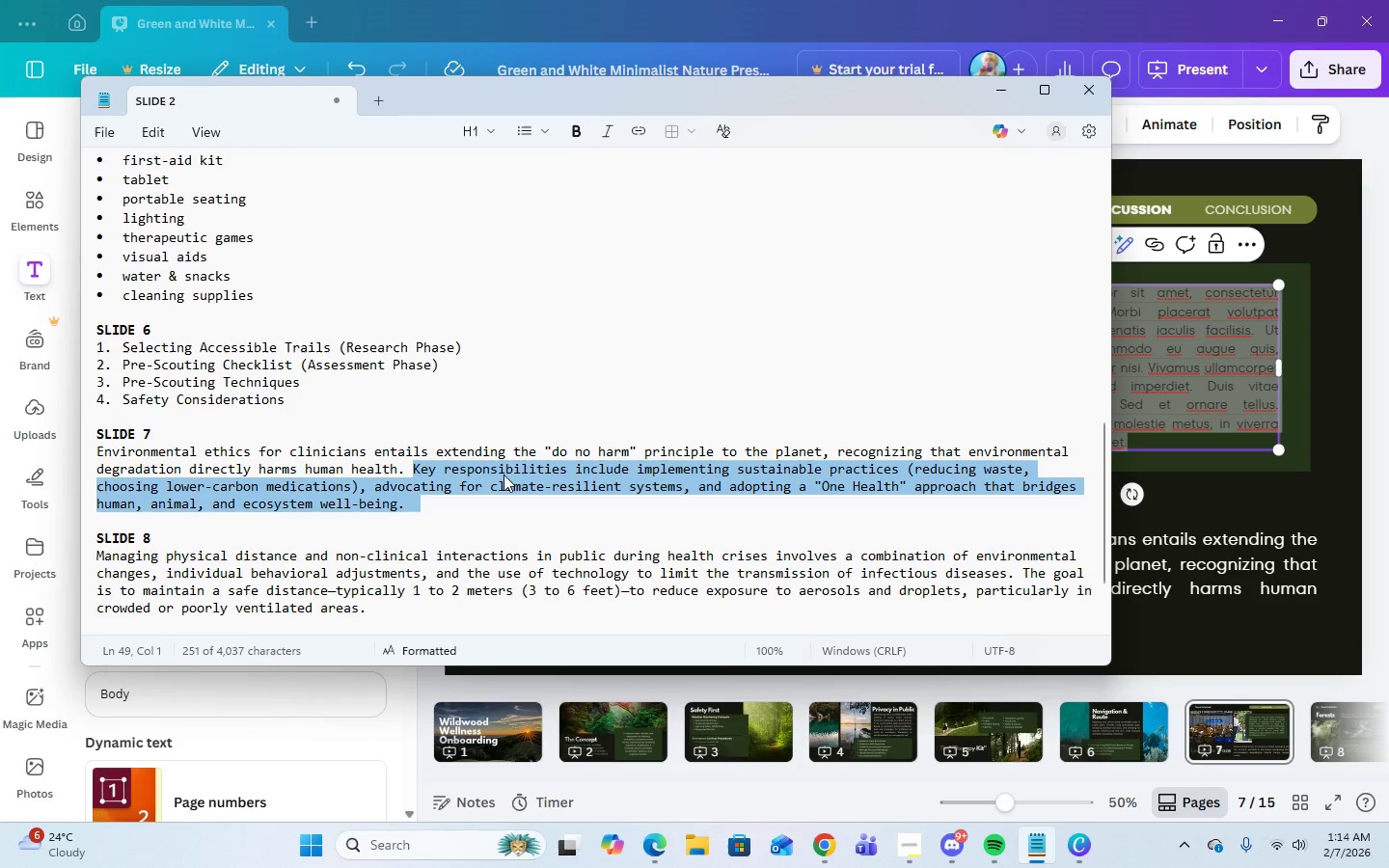 
right_click([501, 479])
 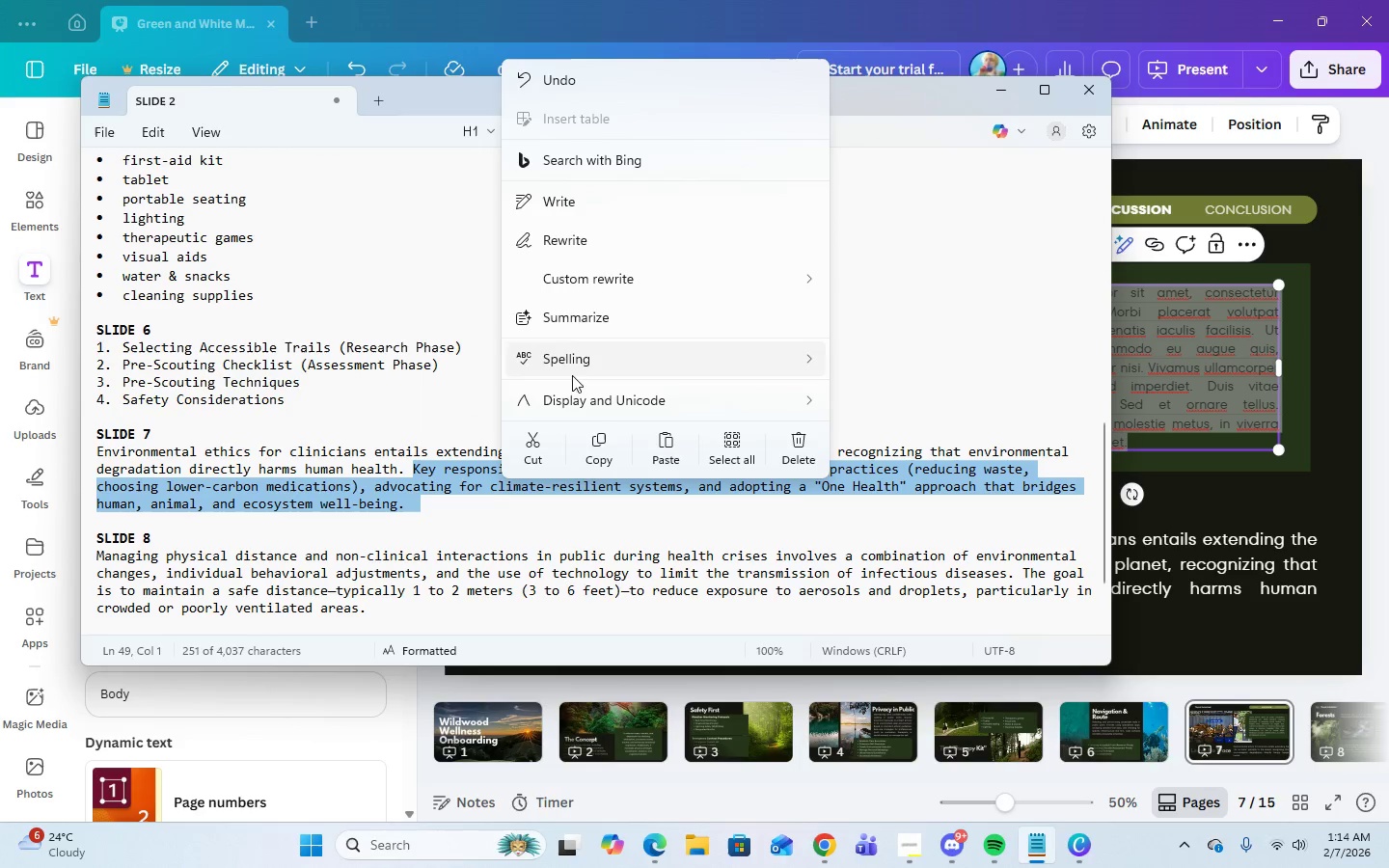 
left_click([592, 448])
 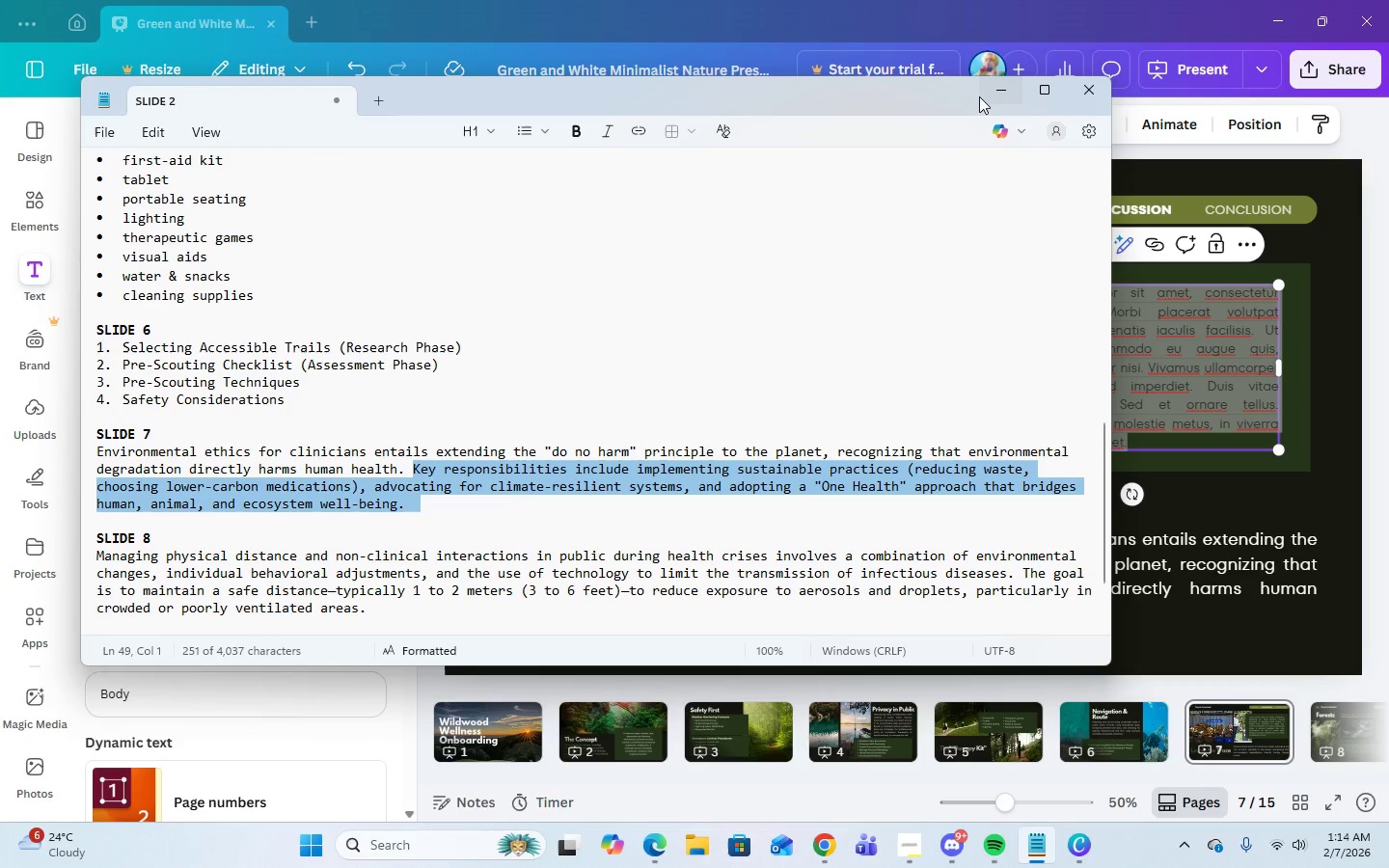 
left_click([984, 96])
 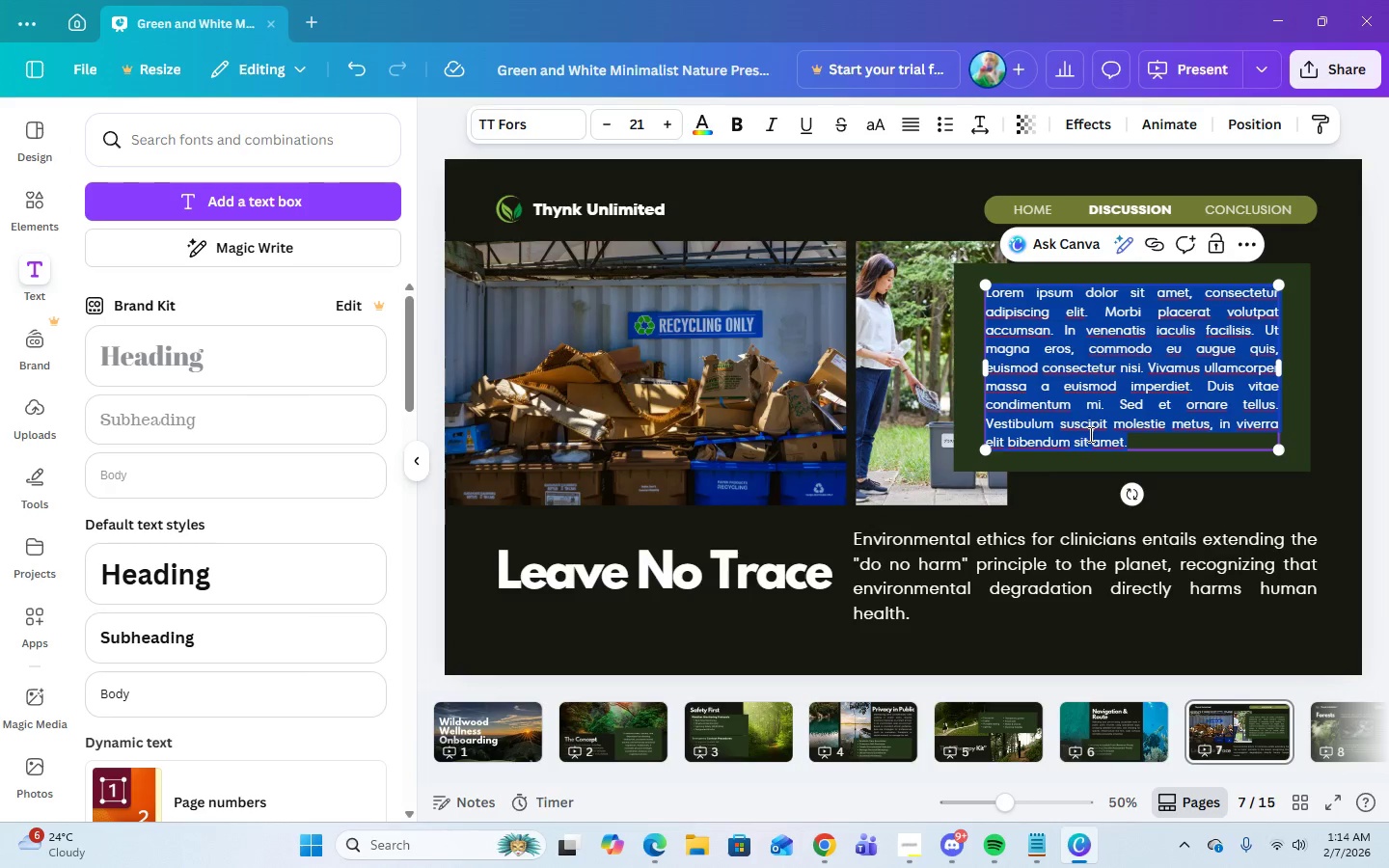 
right_click([1090, 423])
 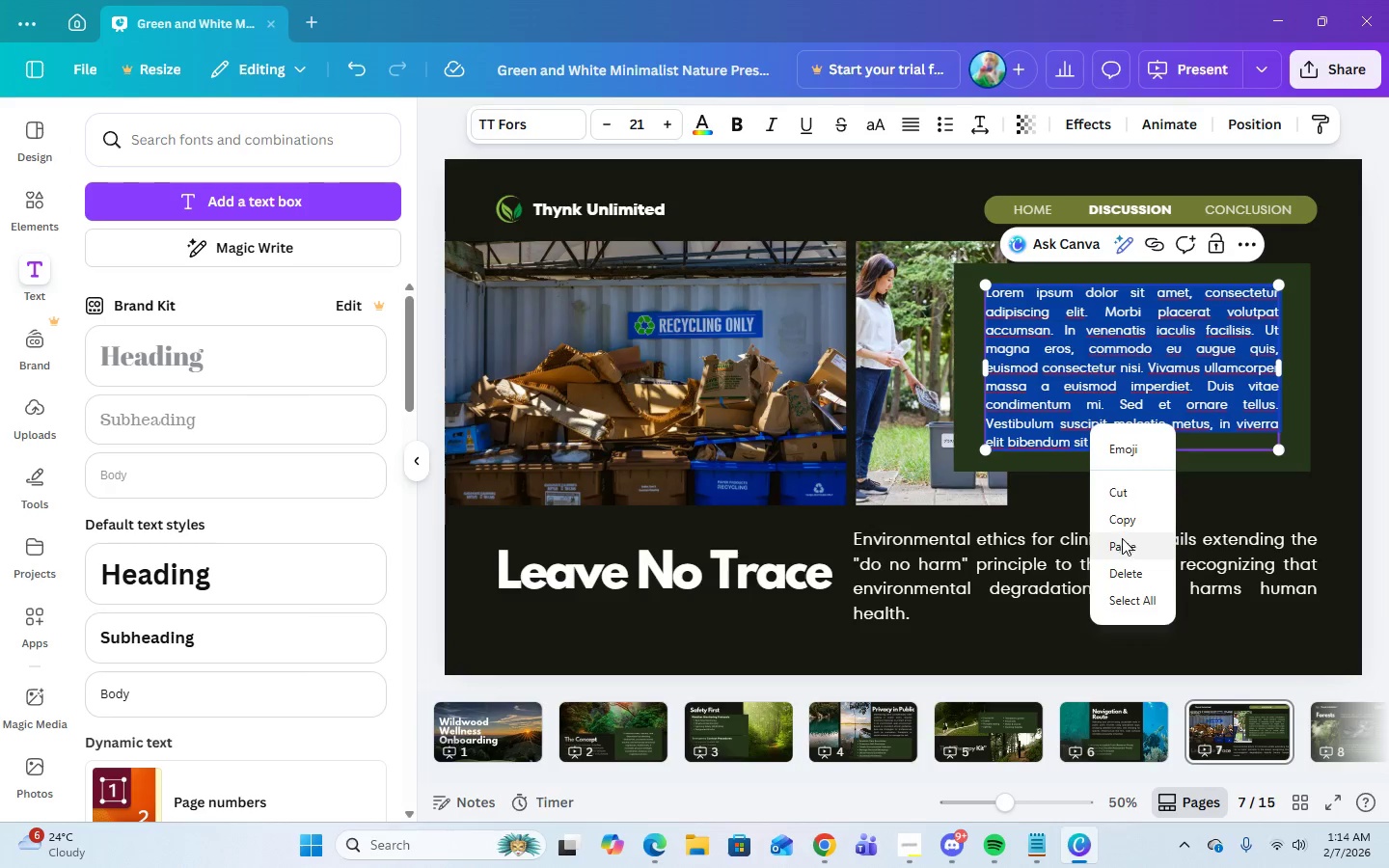 
left_click([1125, 546])
 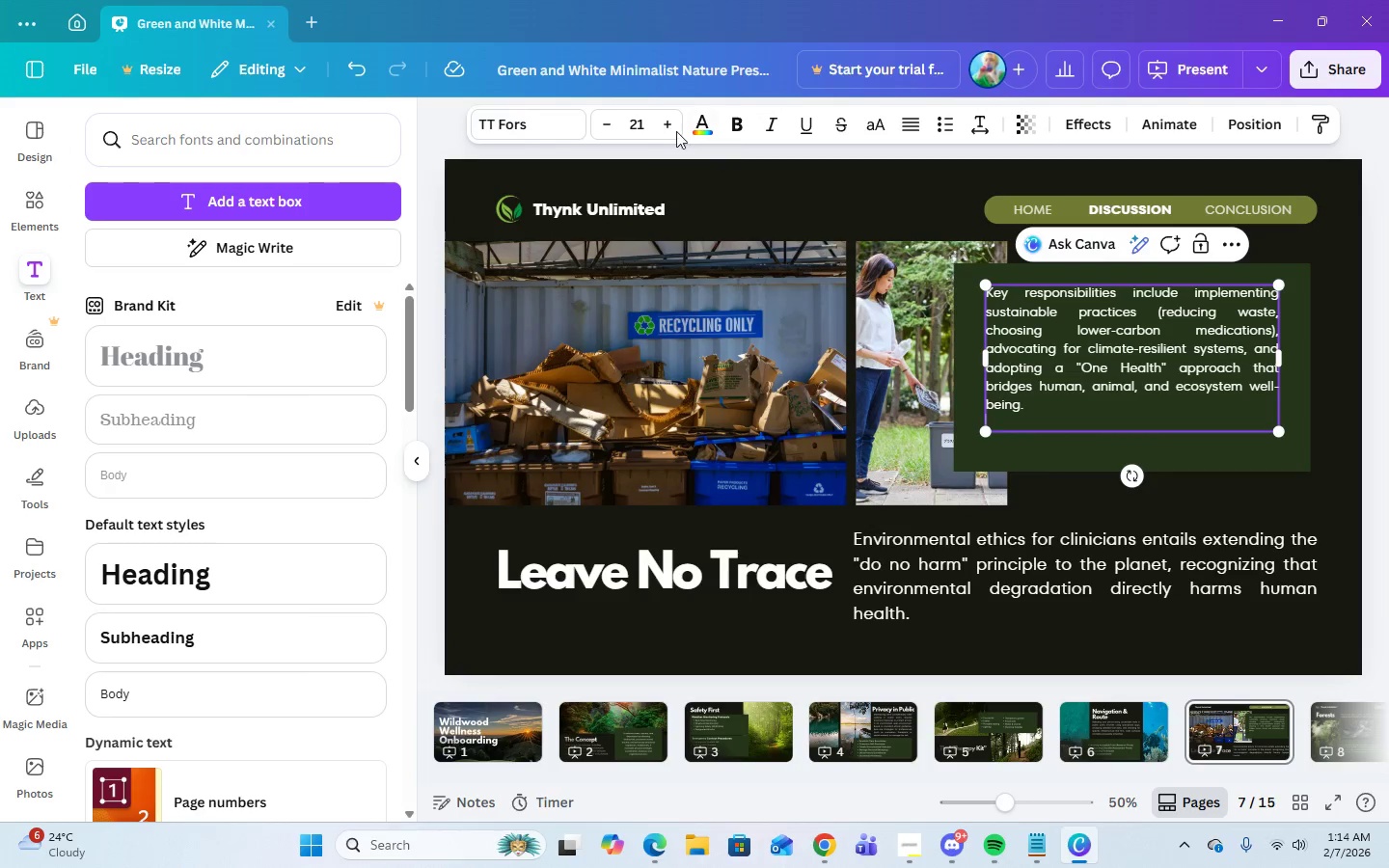 
left_click([640, 123])
 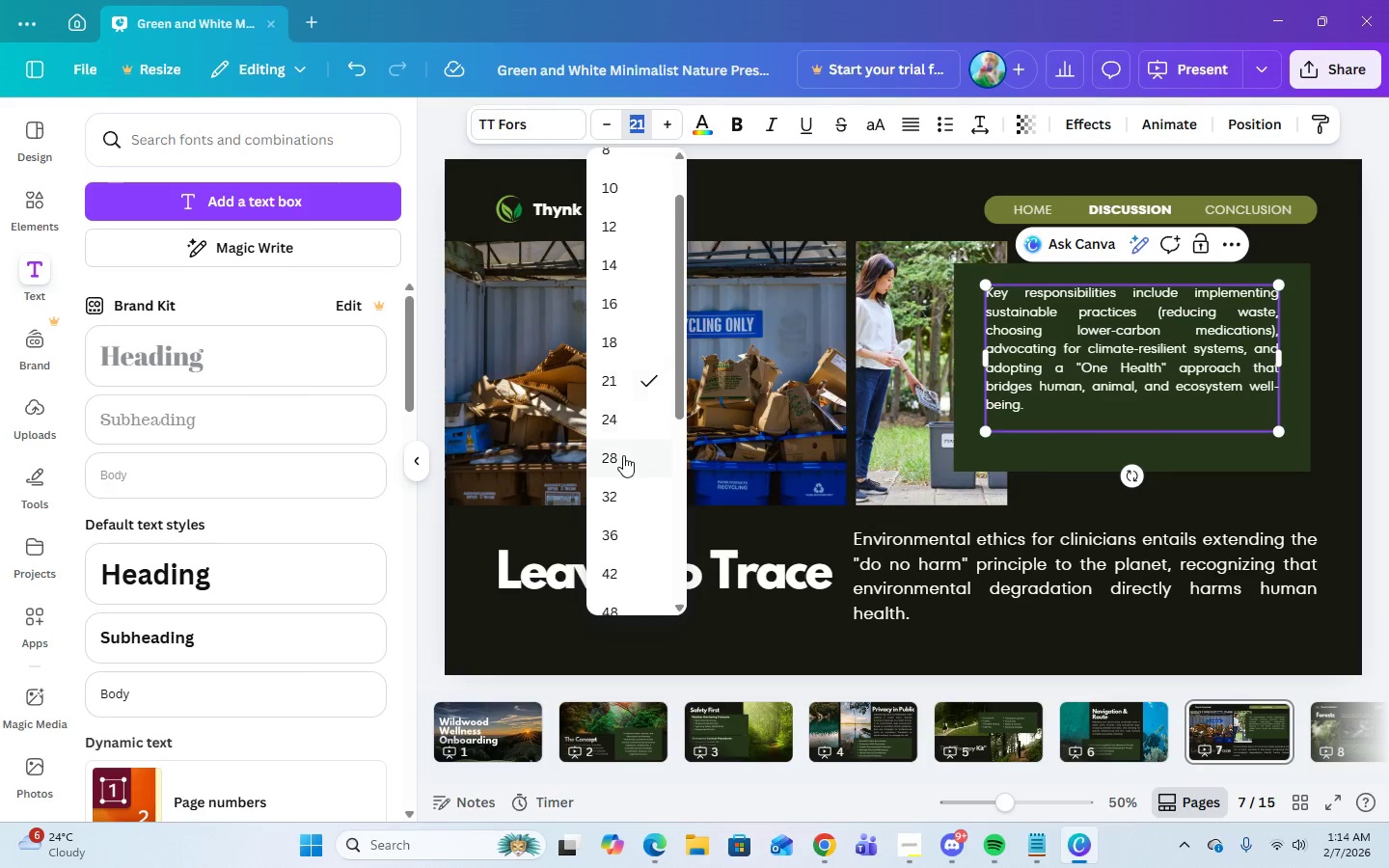 
left_click([622, 456])
 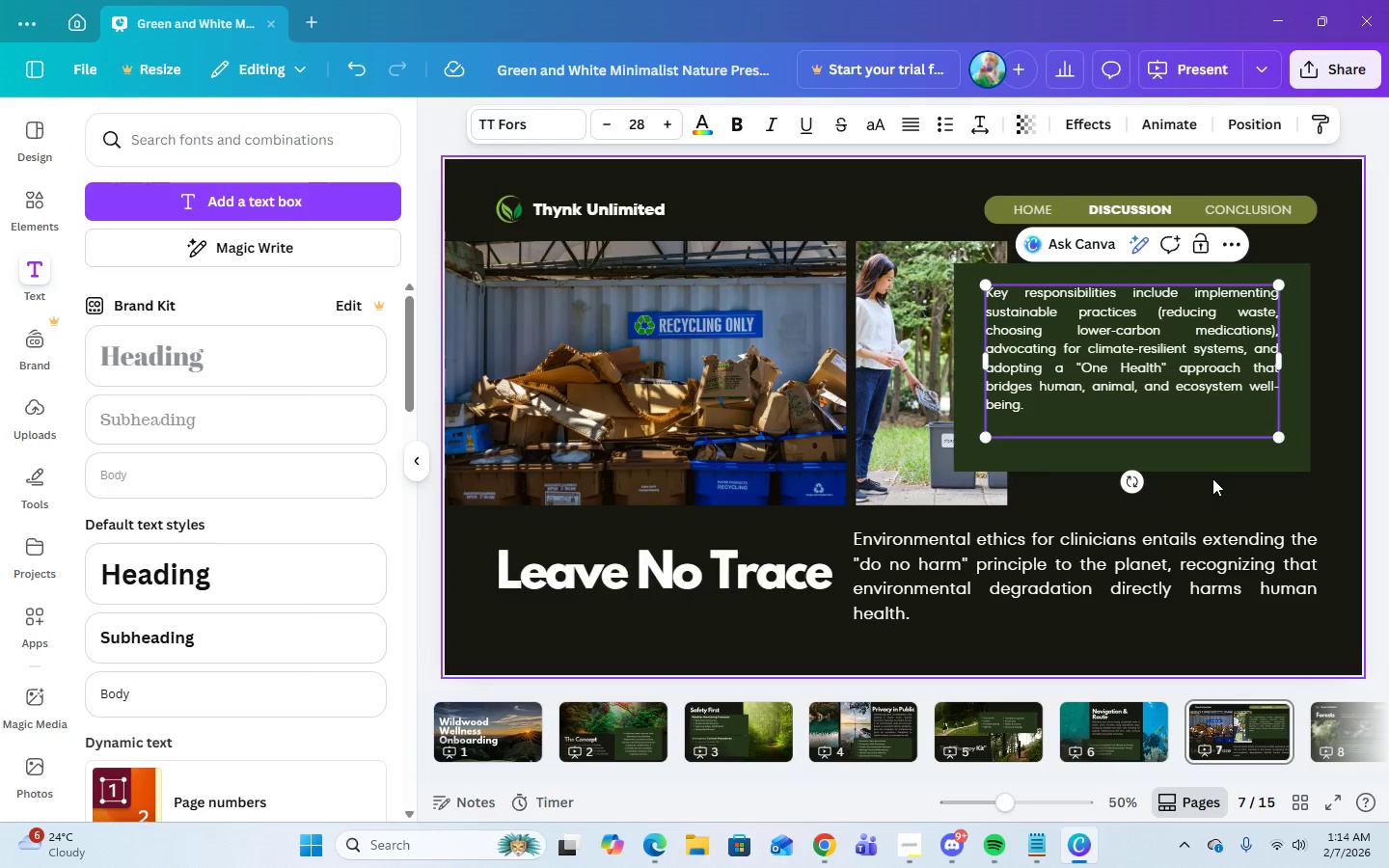 
double_click([1129, 365])
 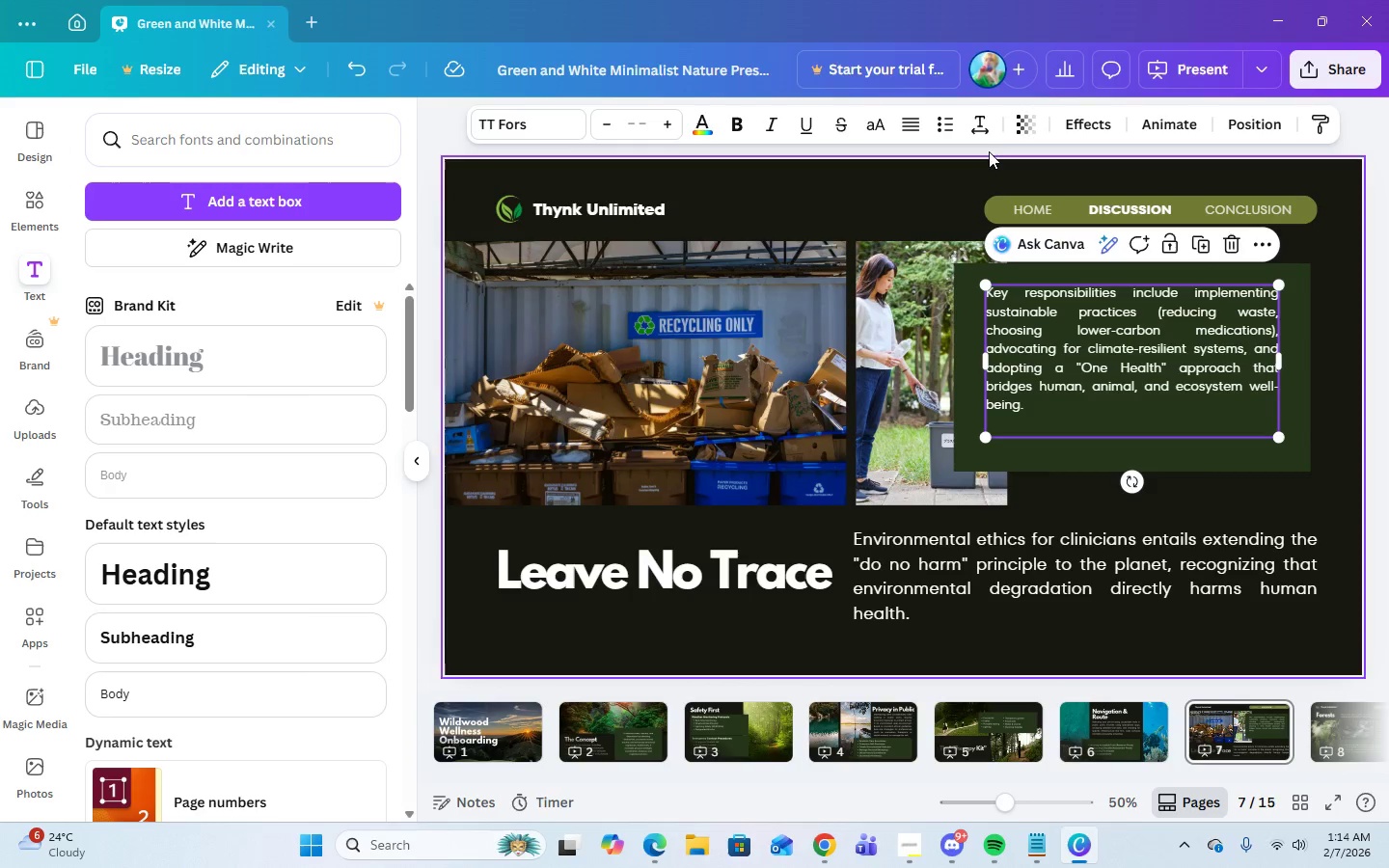 
left_click([984, 126])
 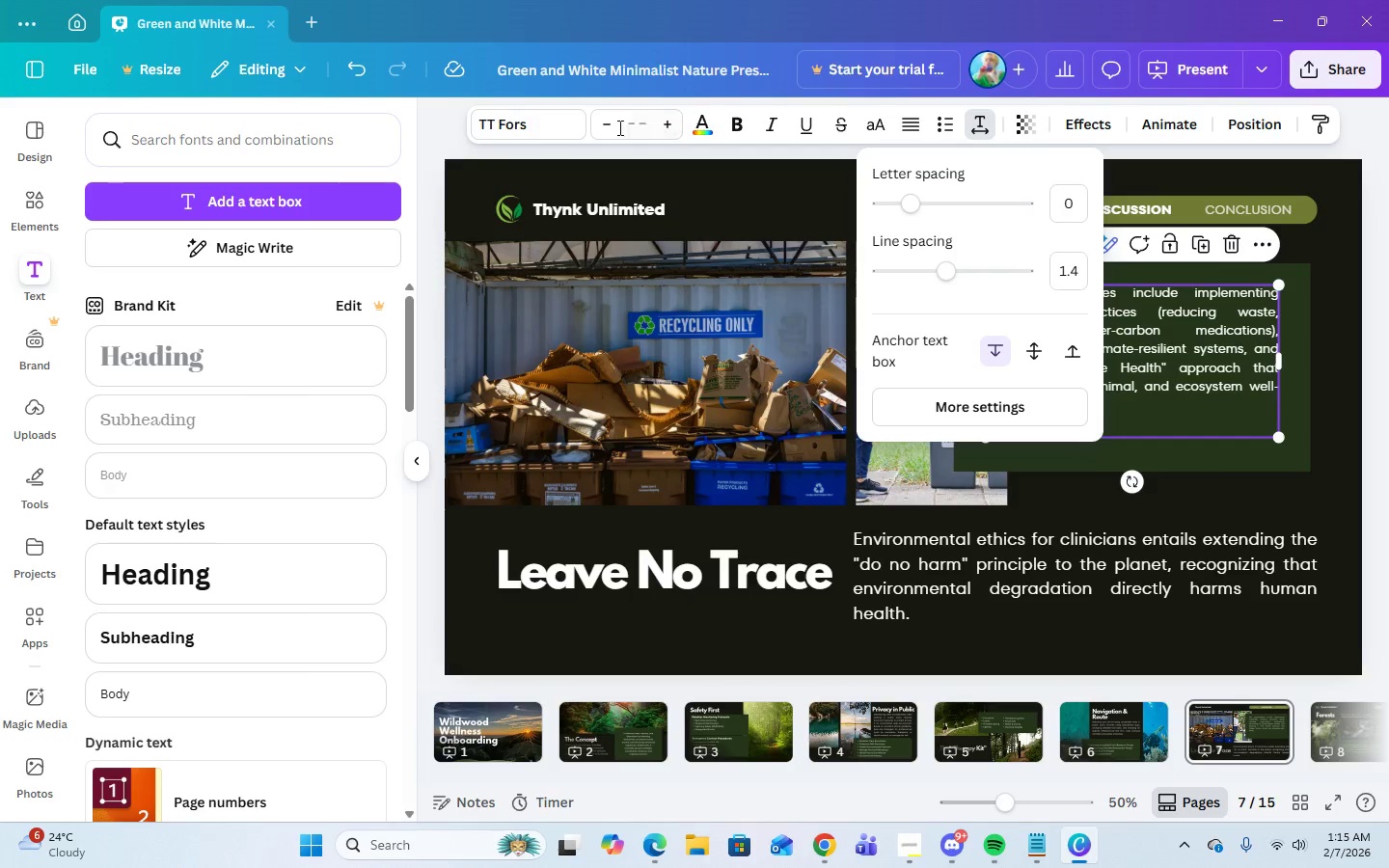 
double_click([643, 126])
 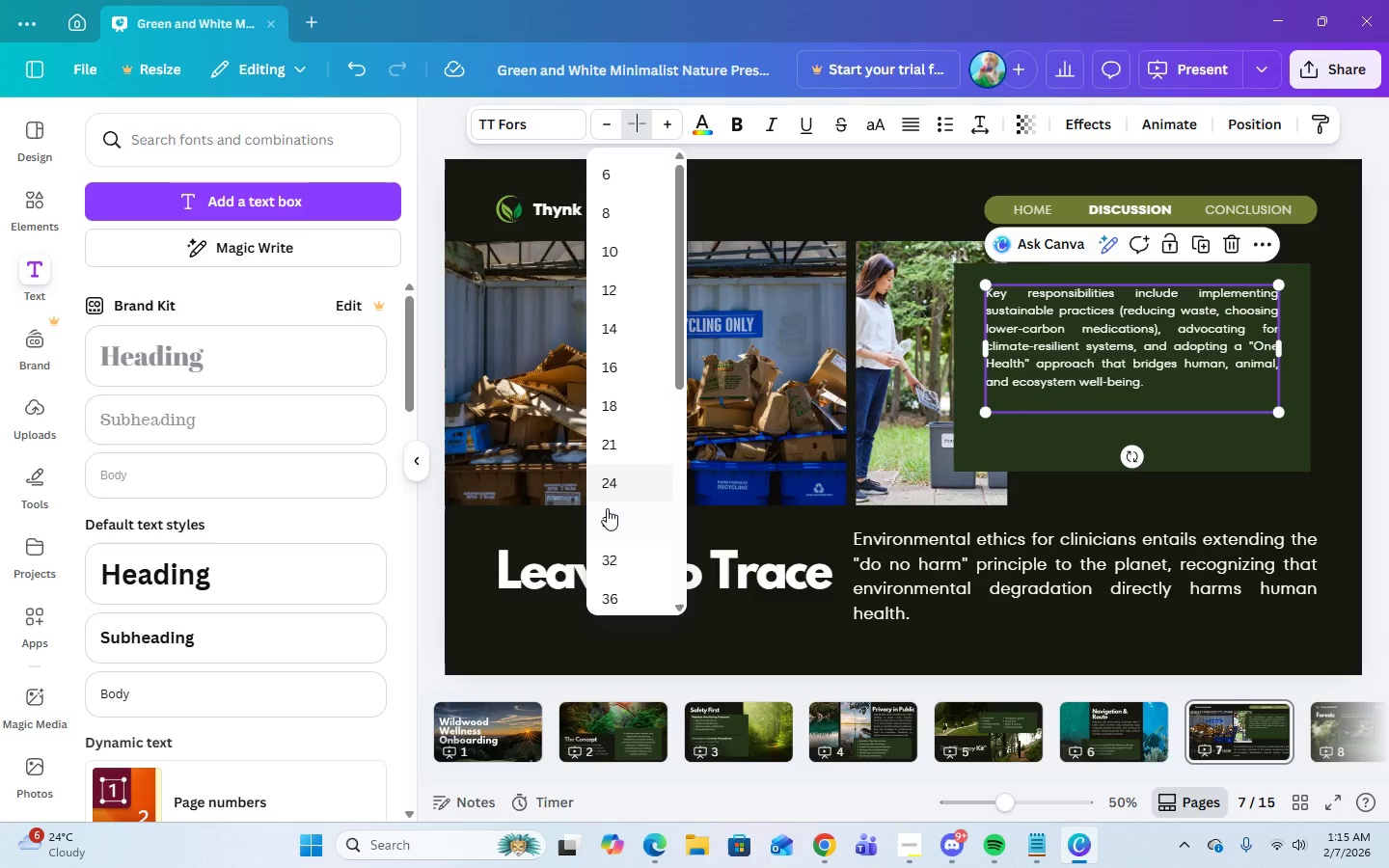 
left_click([607, 522])
 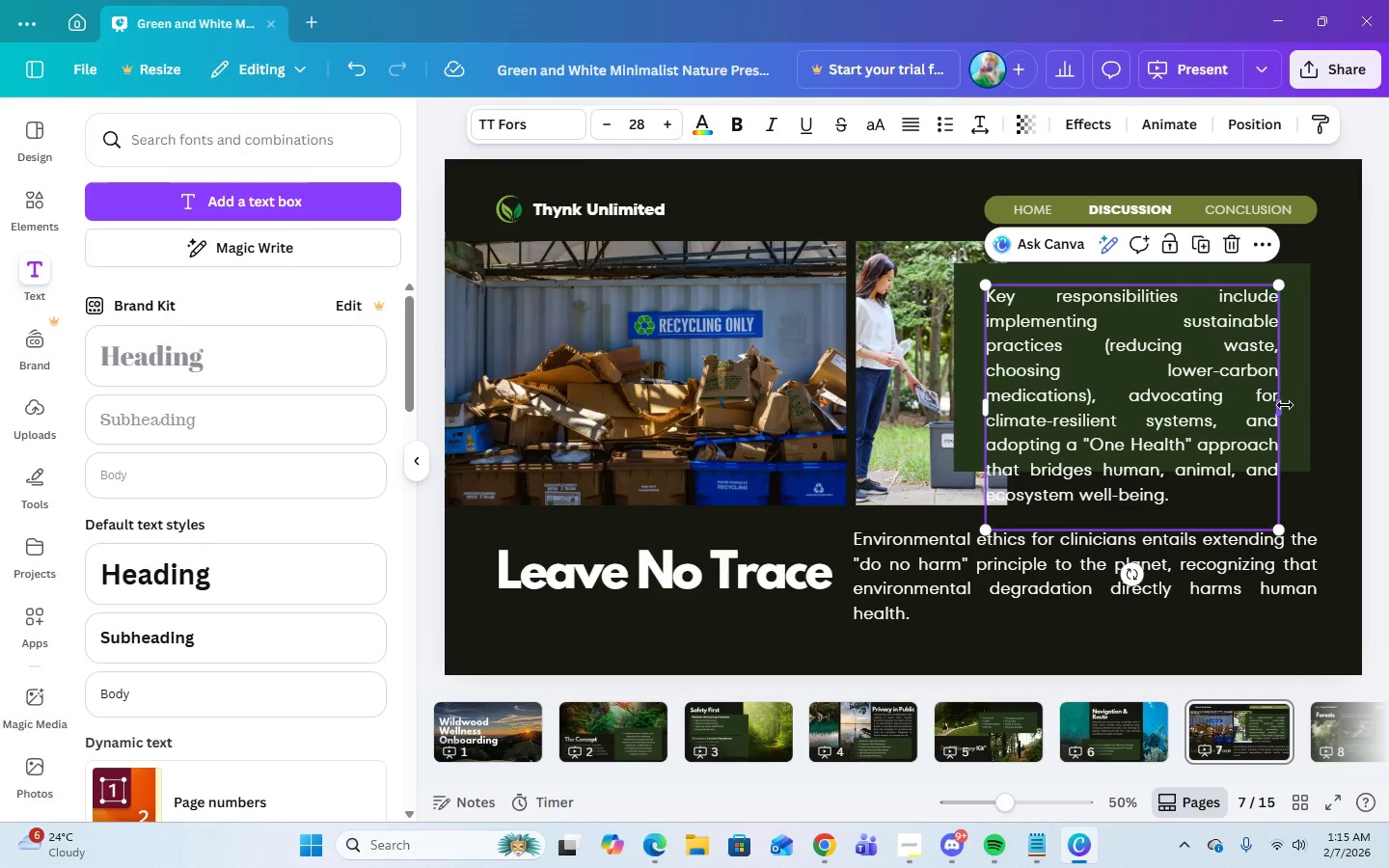 
left_click_drag(start_coordinate=[1107, 380], to_coordinate=[1109, 348])
 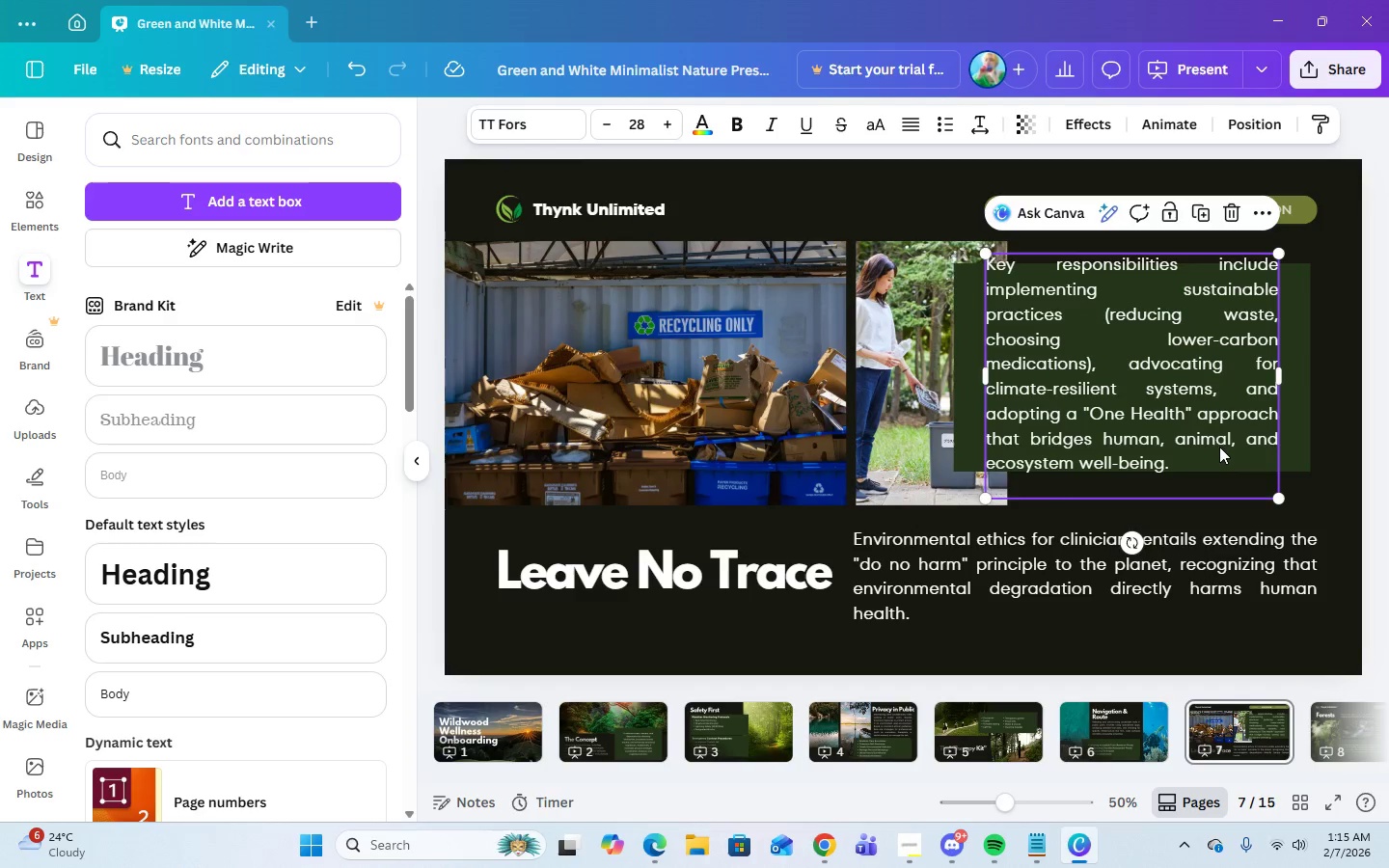 
left_click([1219, 447])
 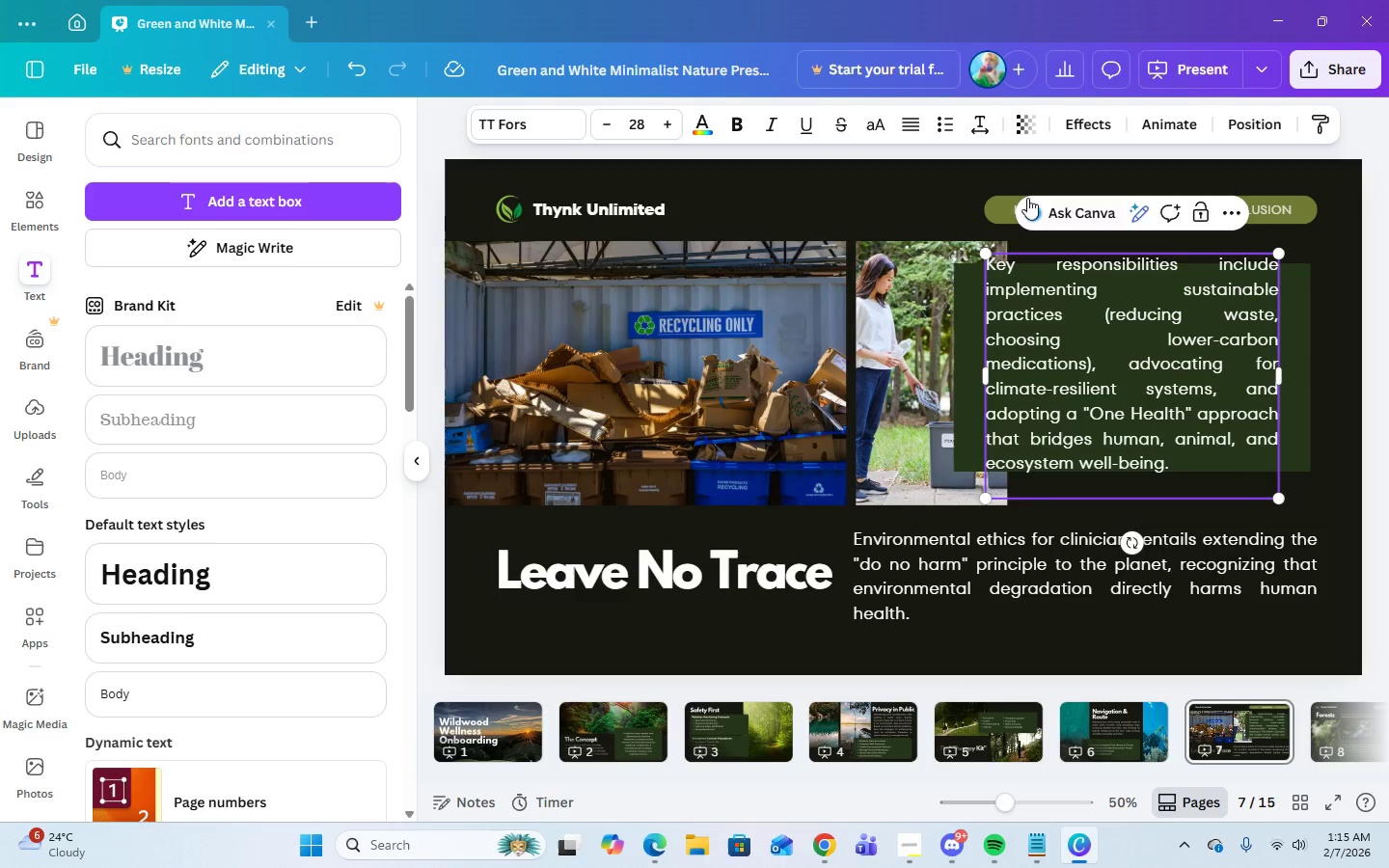 
left_click([984, 124])
 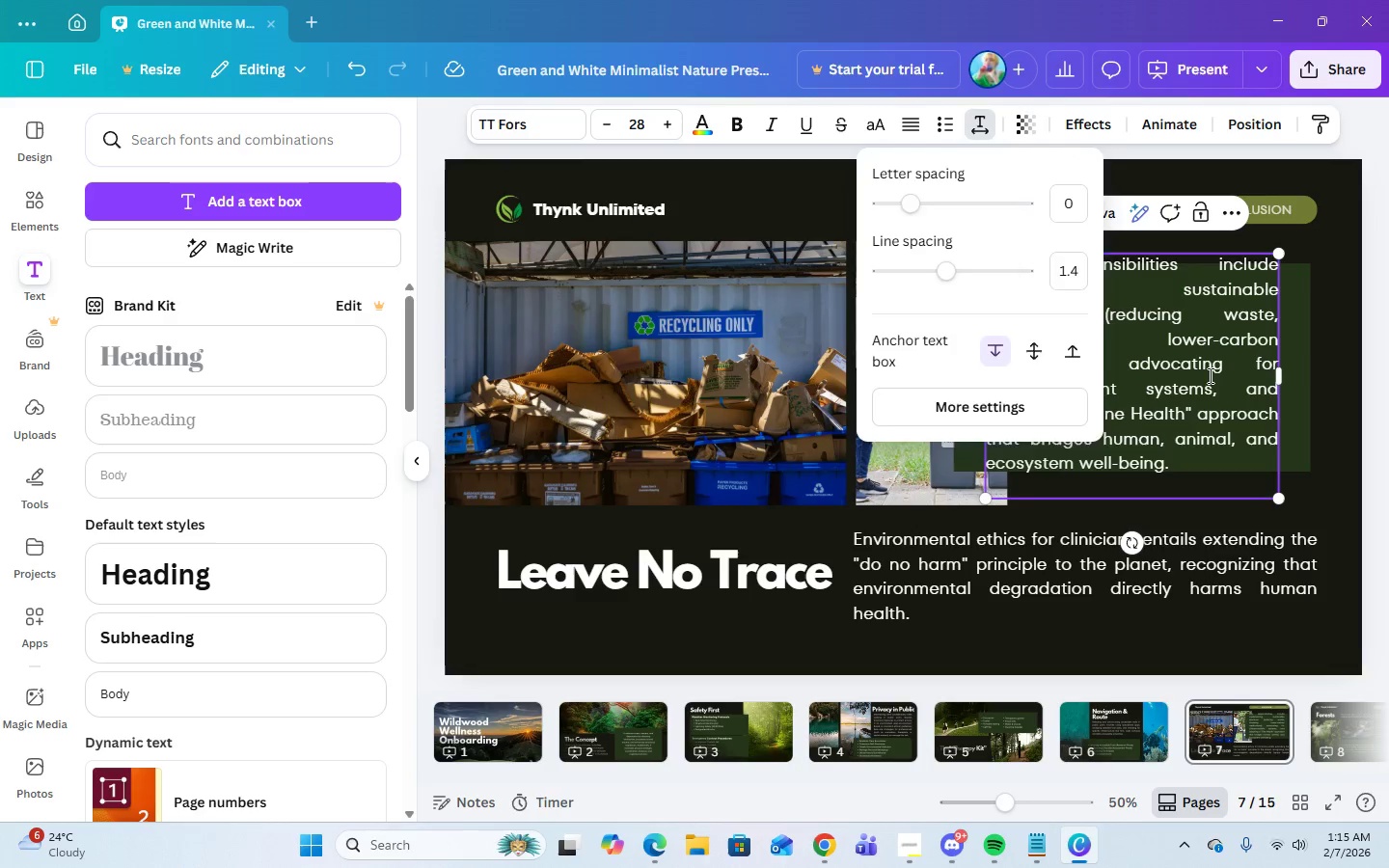 
left_click([1219, 395])
 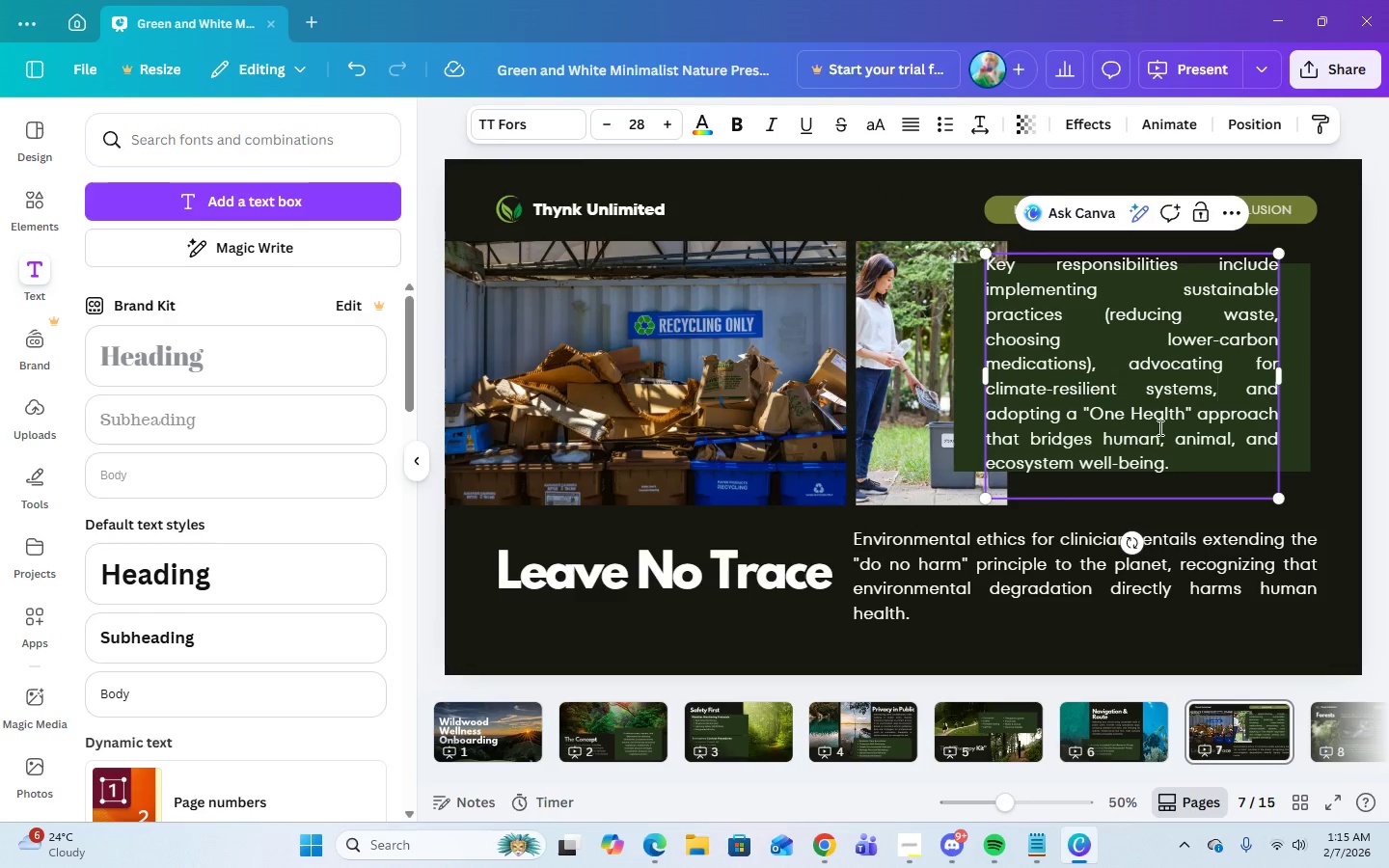 
left_click([1212, 472])
 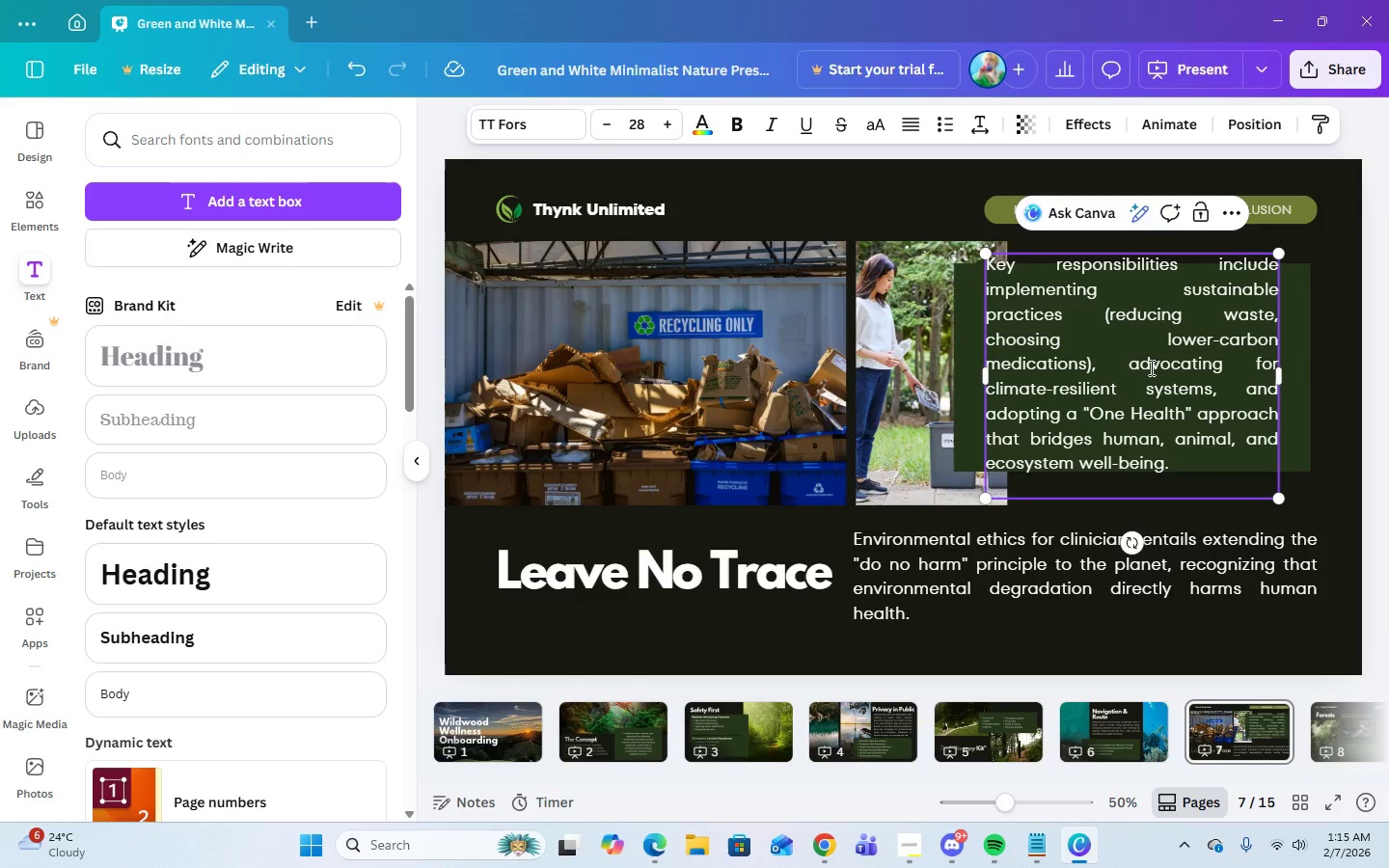 
left_click([806, 380])
 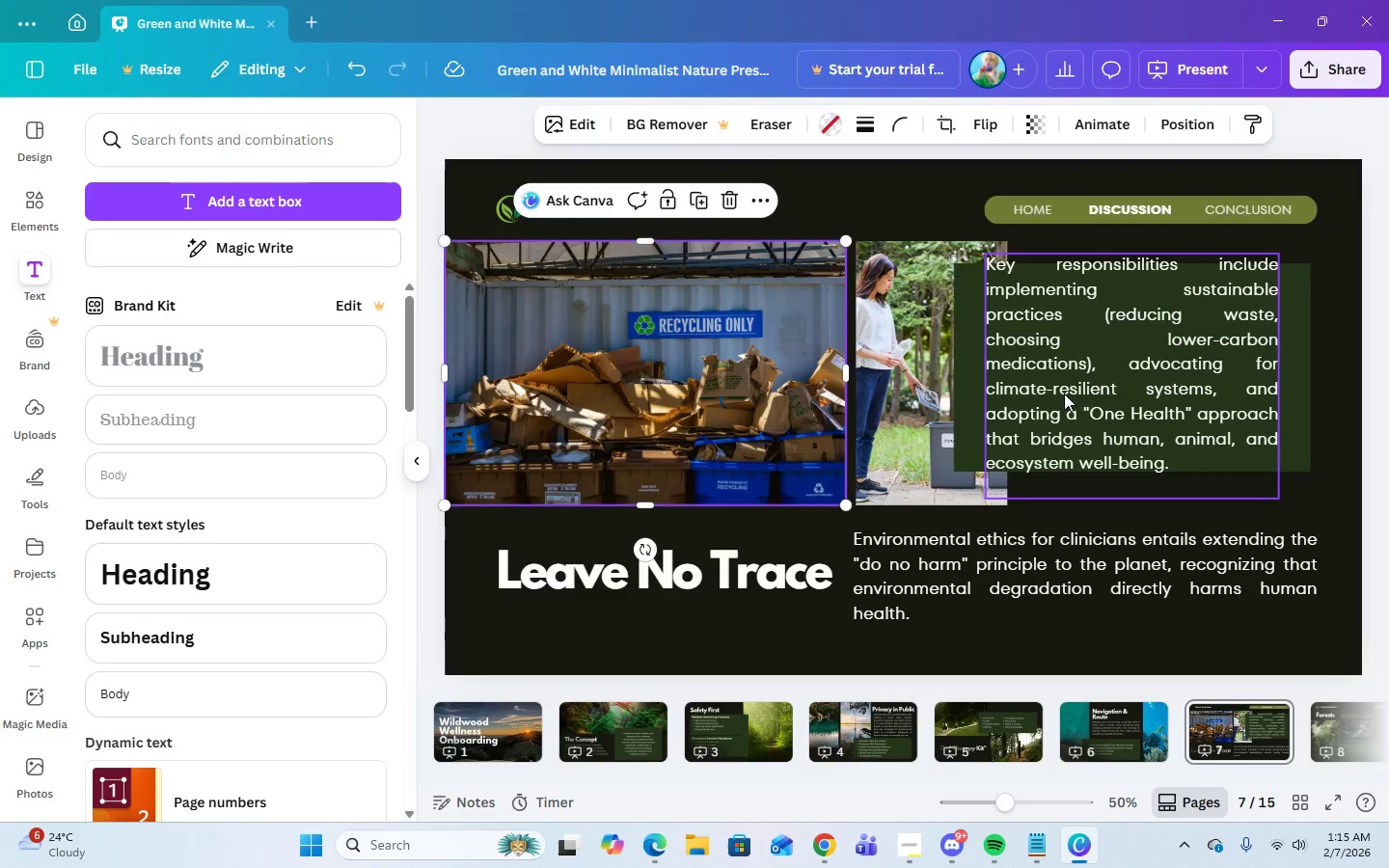 
left_click([1064, 393])
 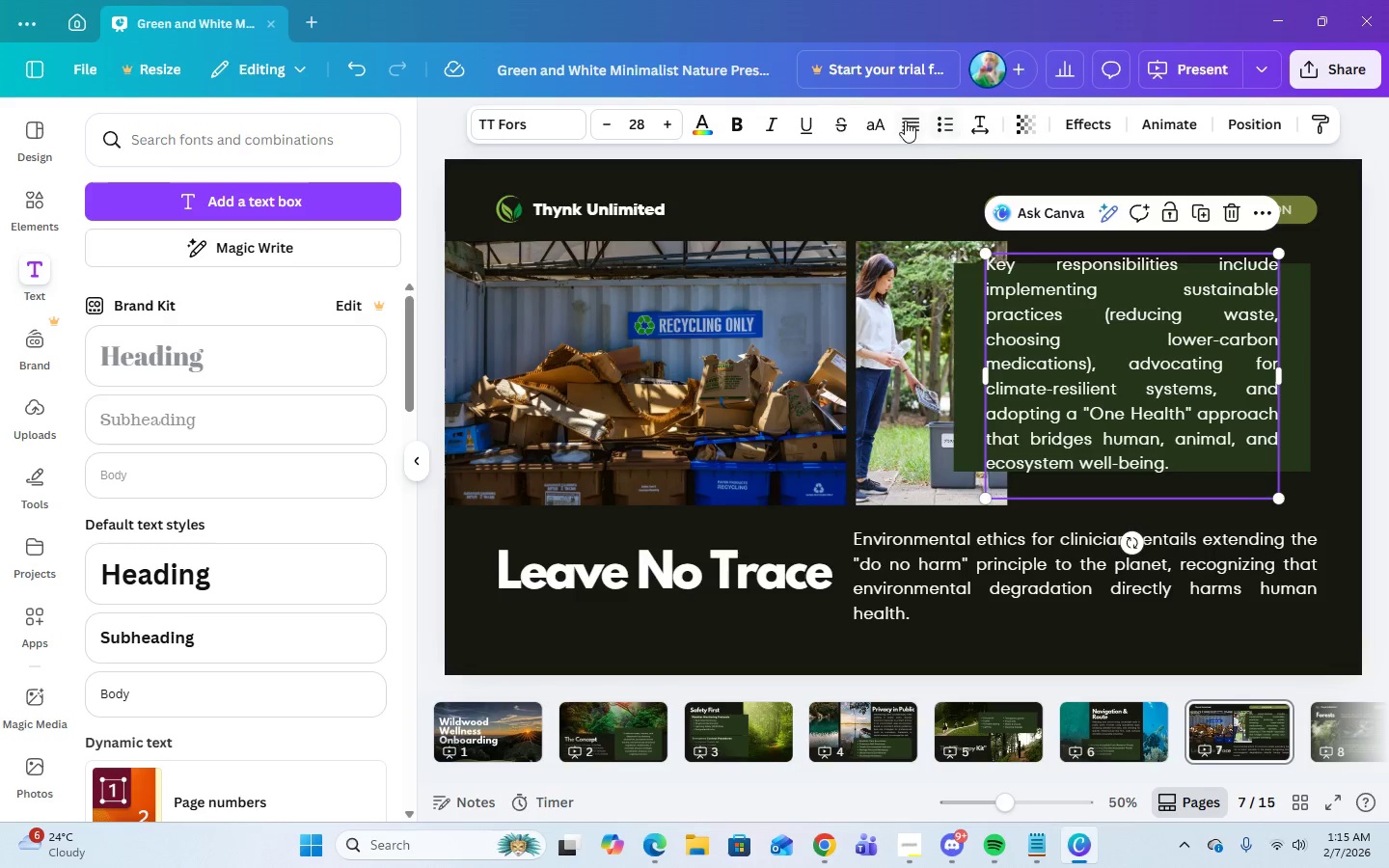 
left_click([905, 121])
 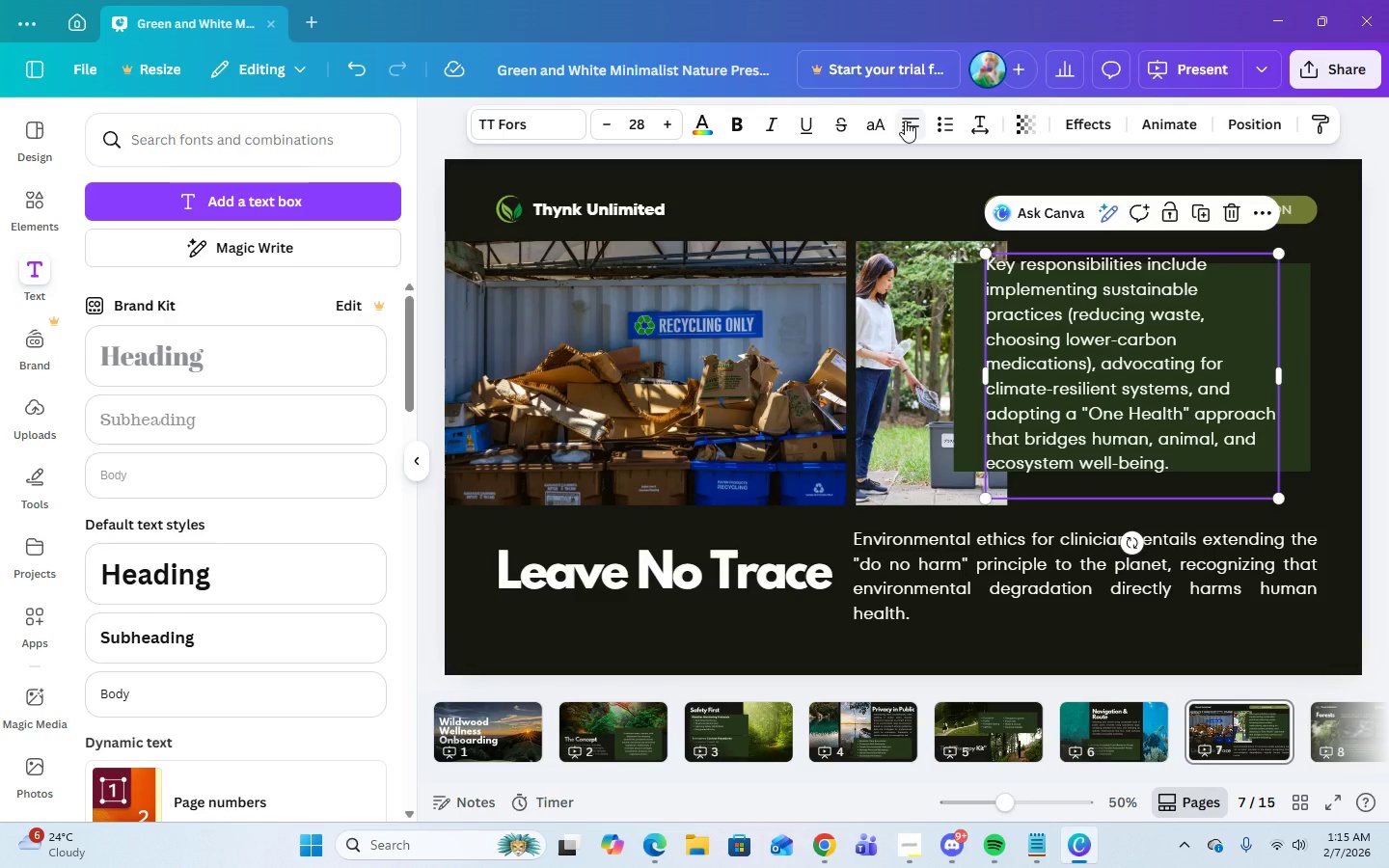 
left_click([905, 121])
 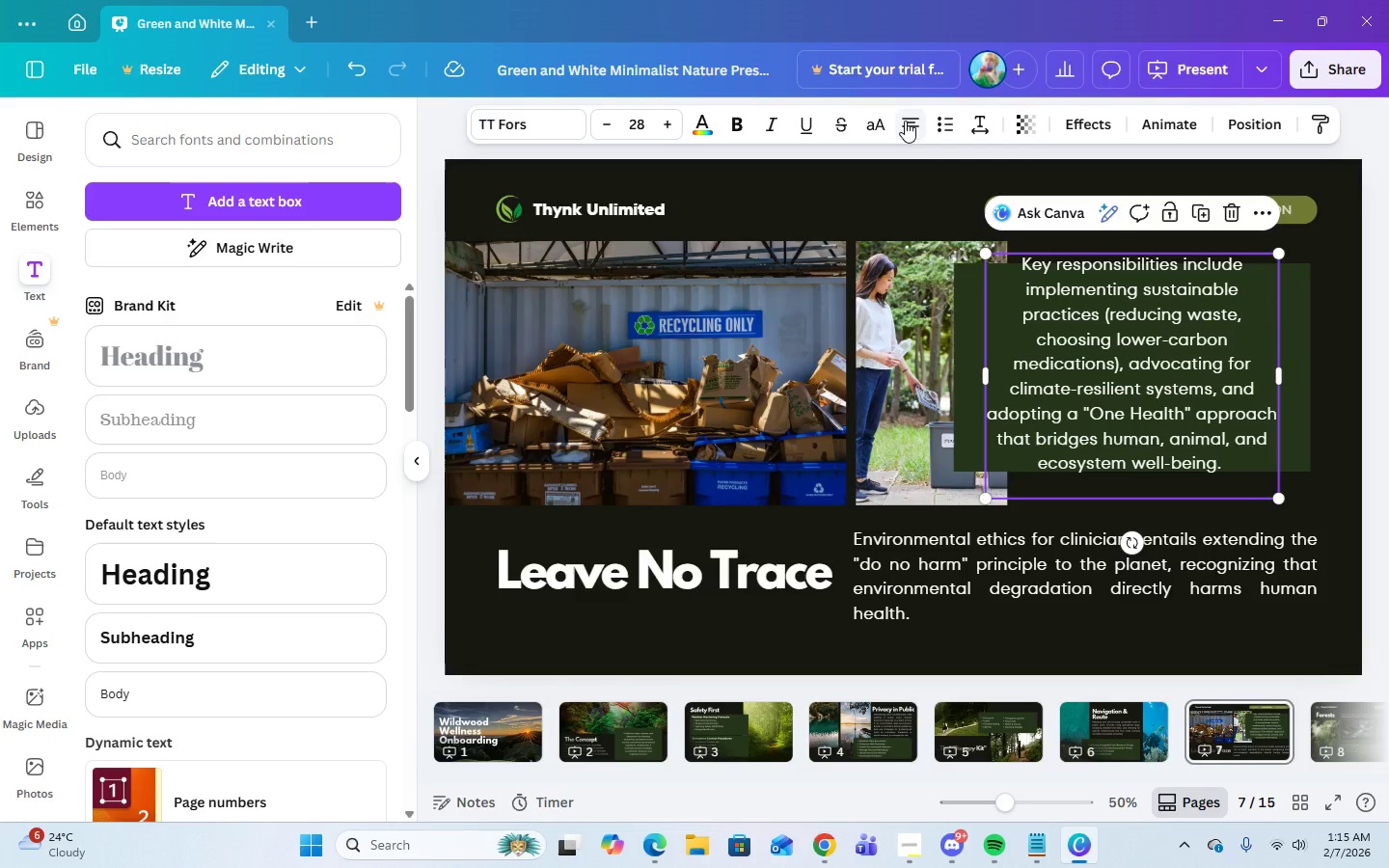 
left_click([905, 121])
 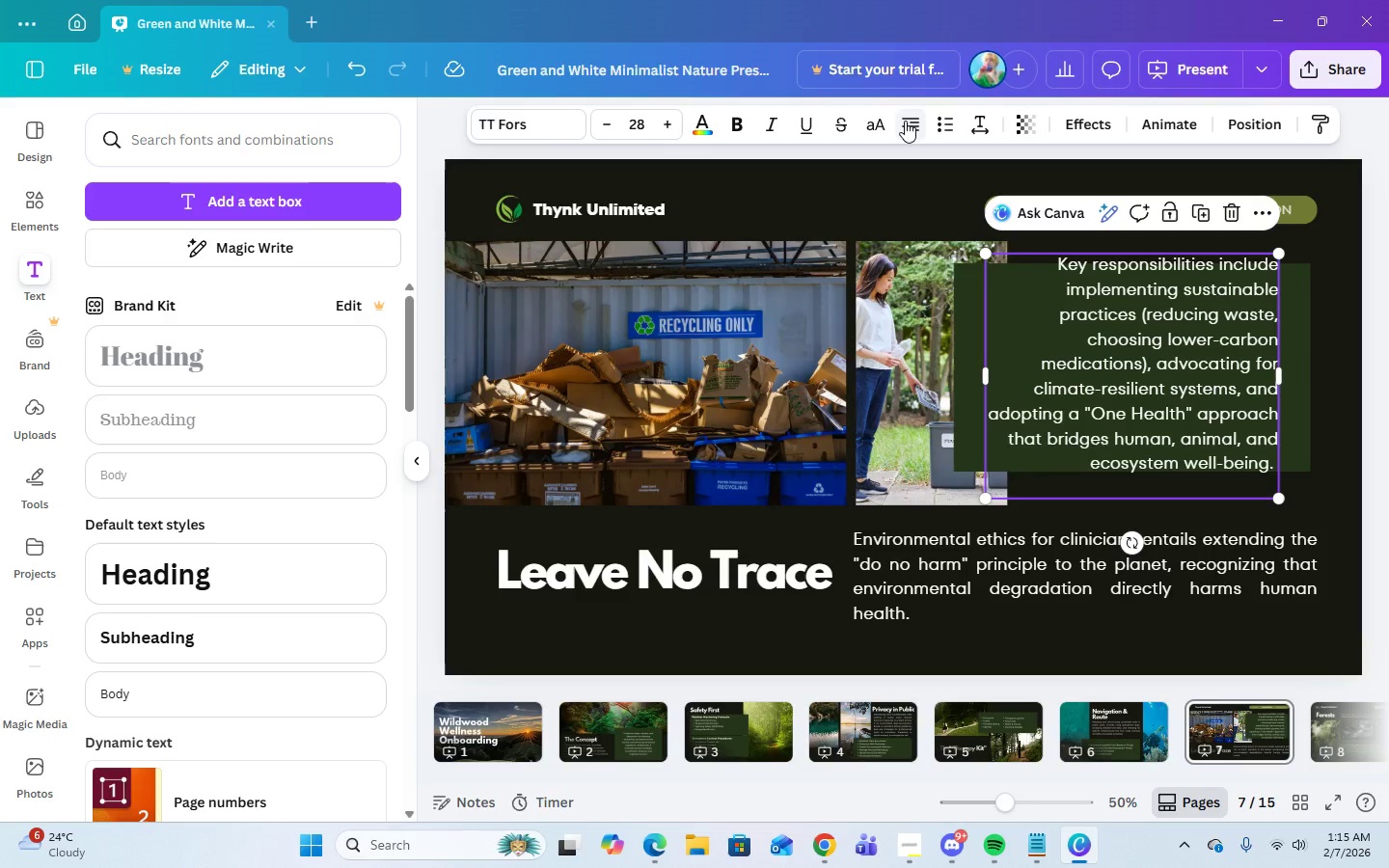 
left_click([905, 121])
 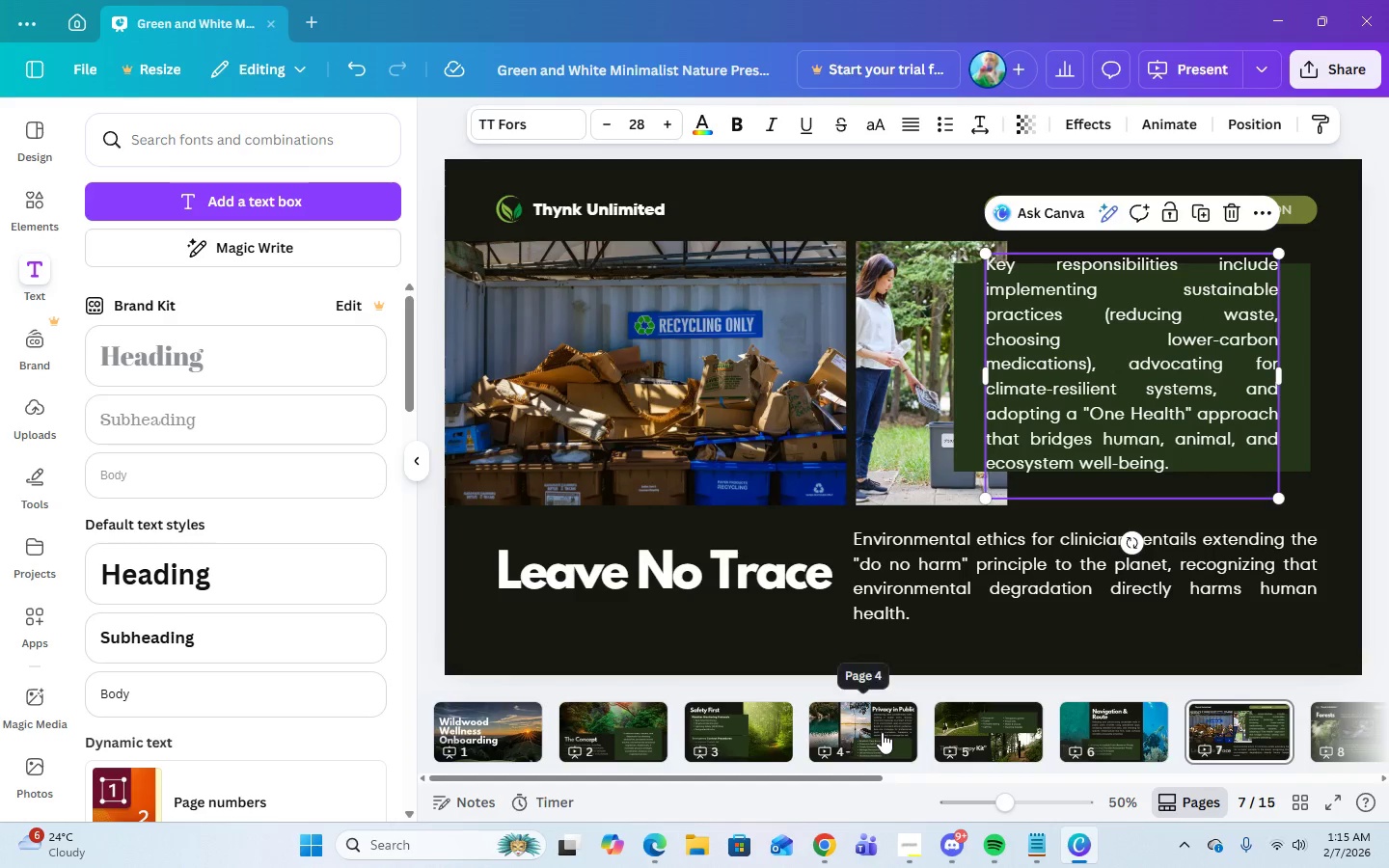 
left_click([882, 732])
 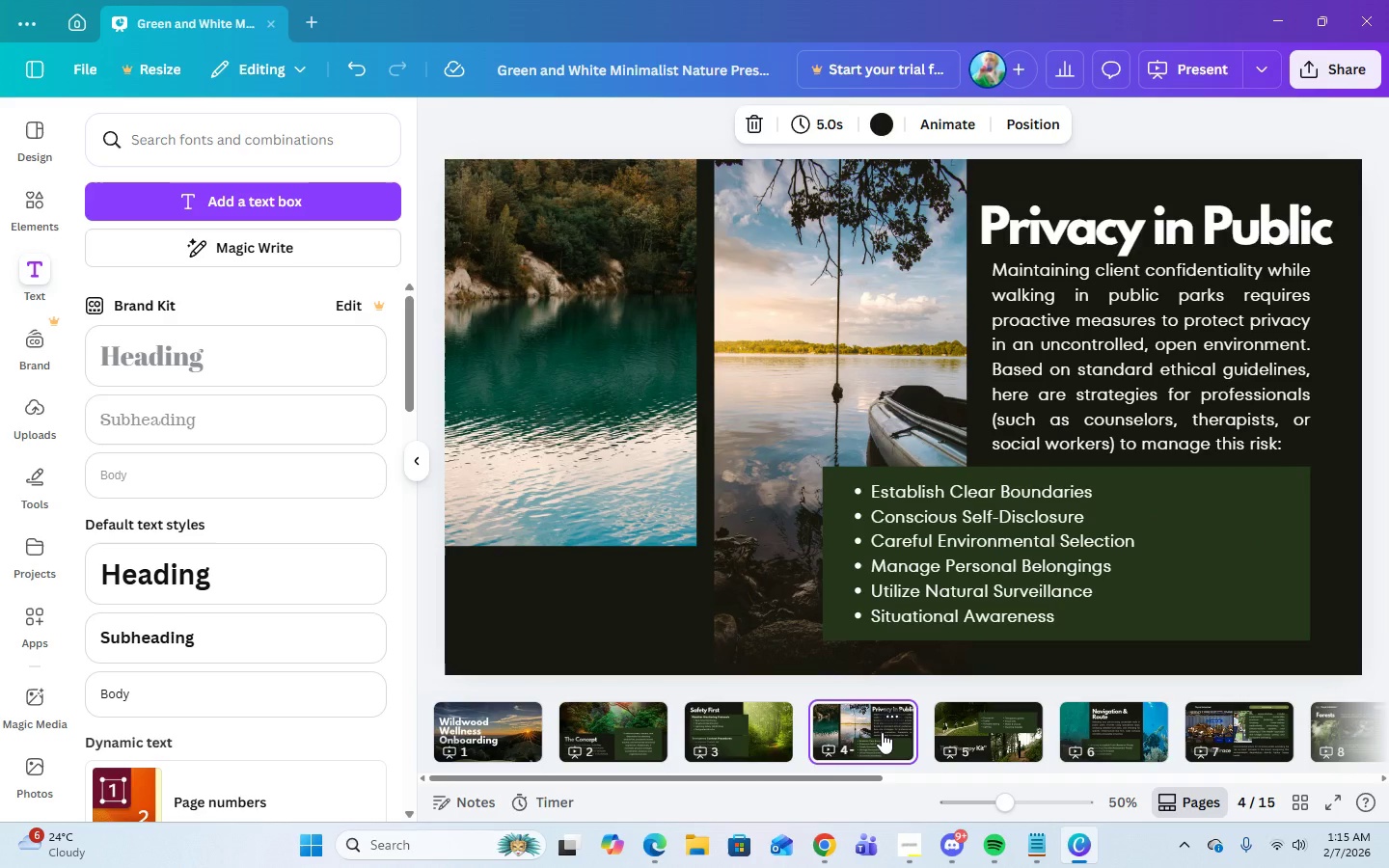 
wait(5.05)
 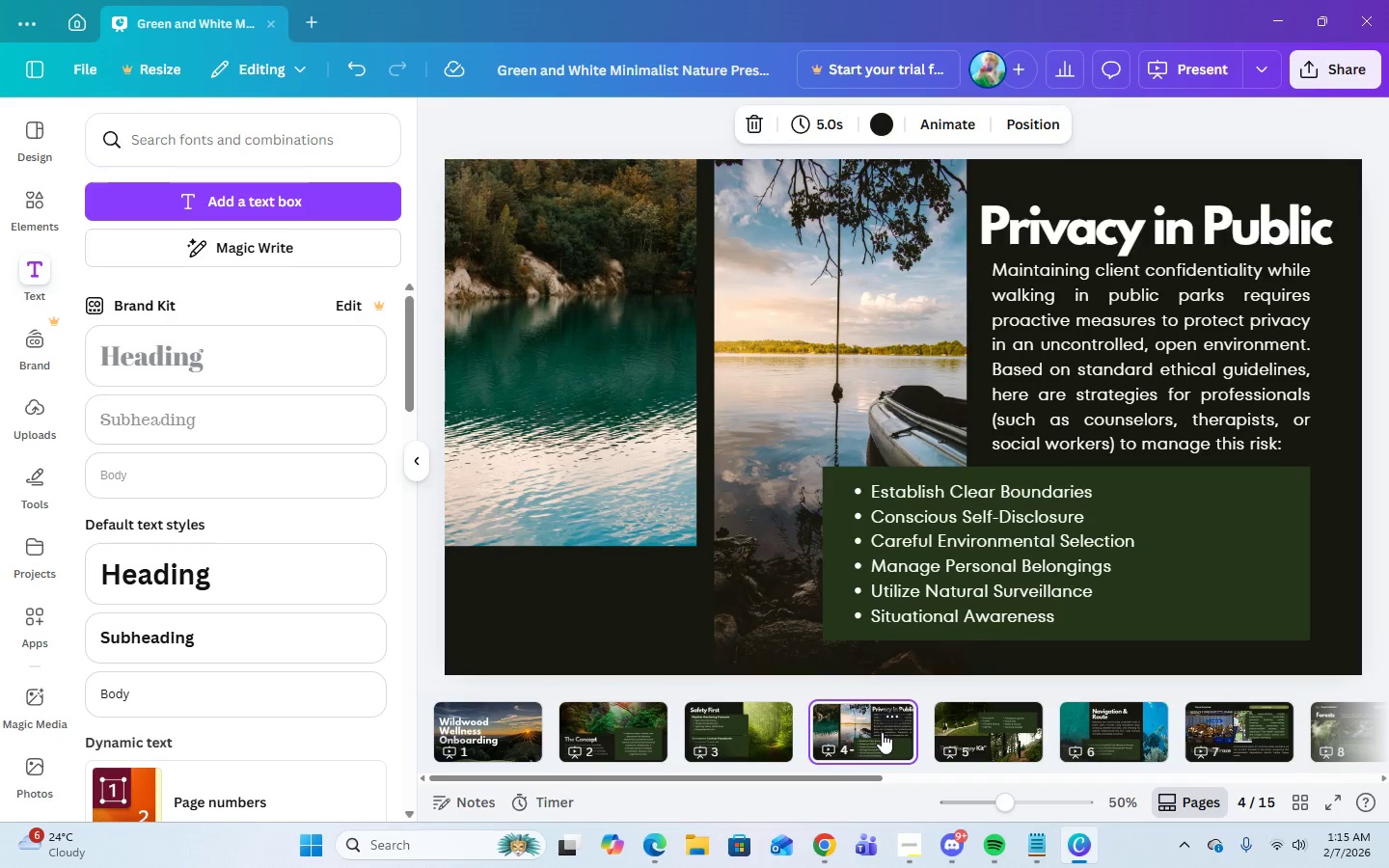 
left_click([1030, 540])
 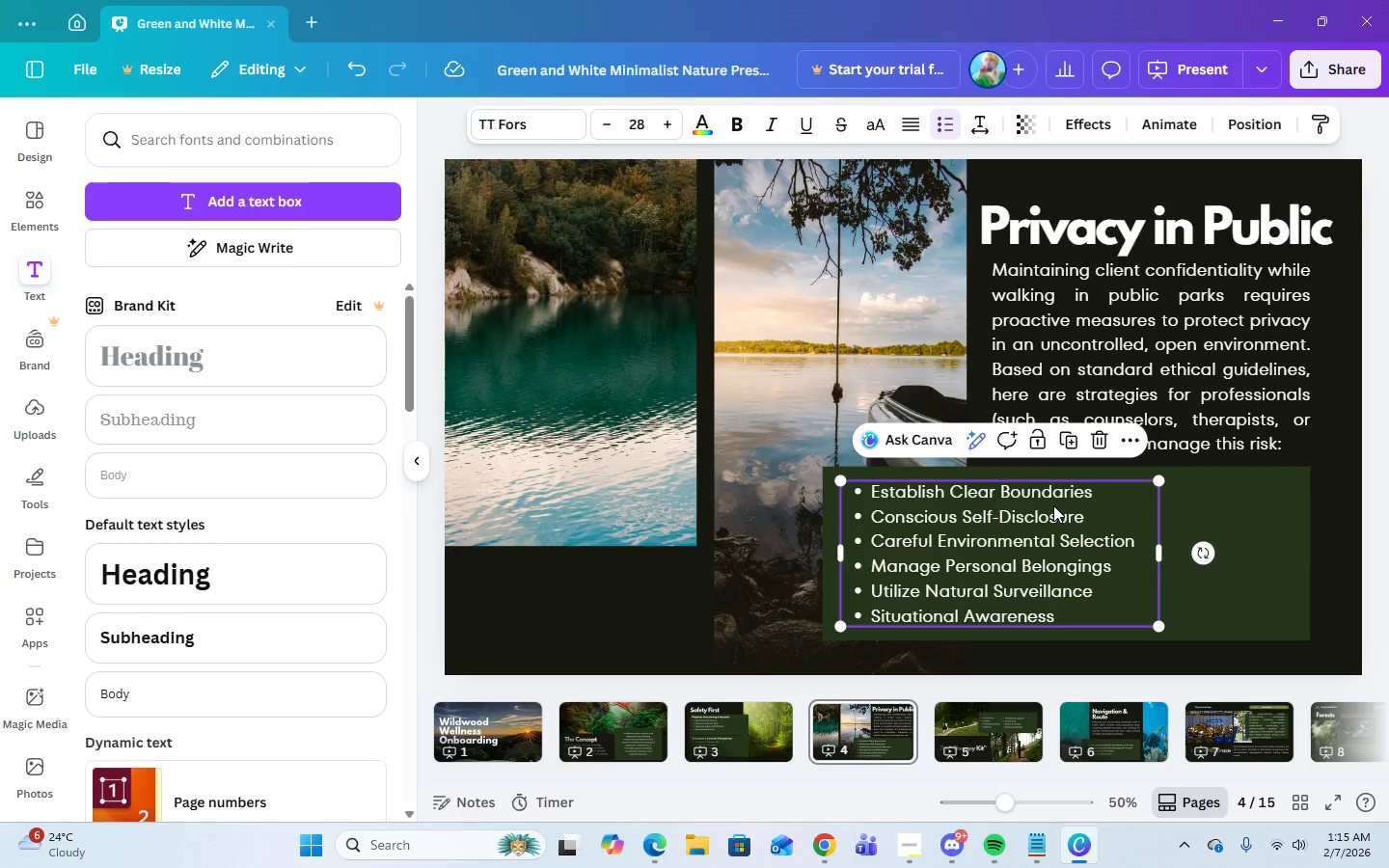 
left_click([1070, 394])
 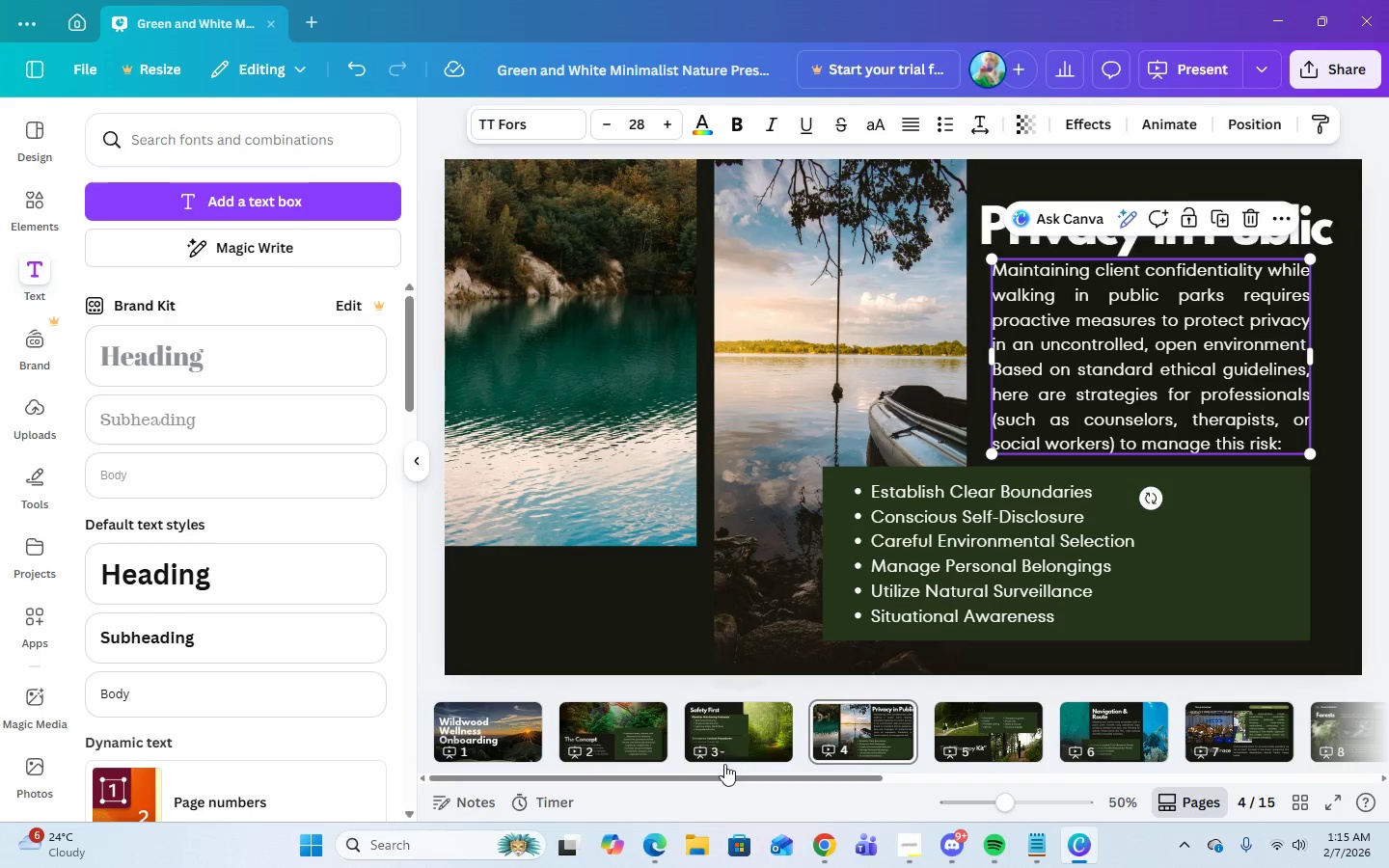 
left_click([741, 731])
 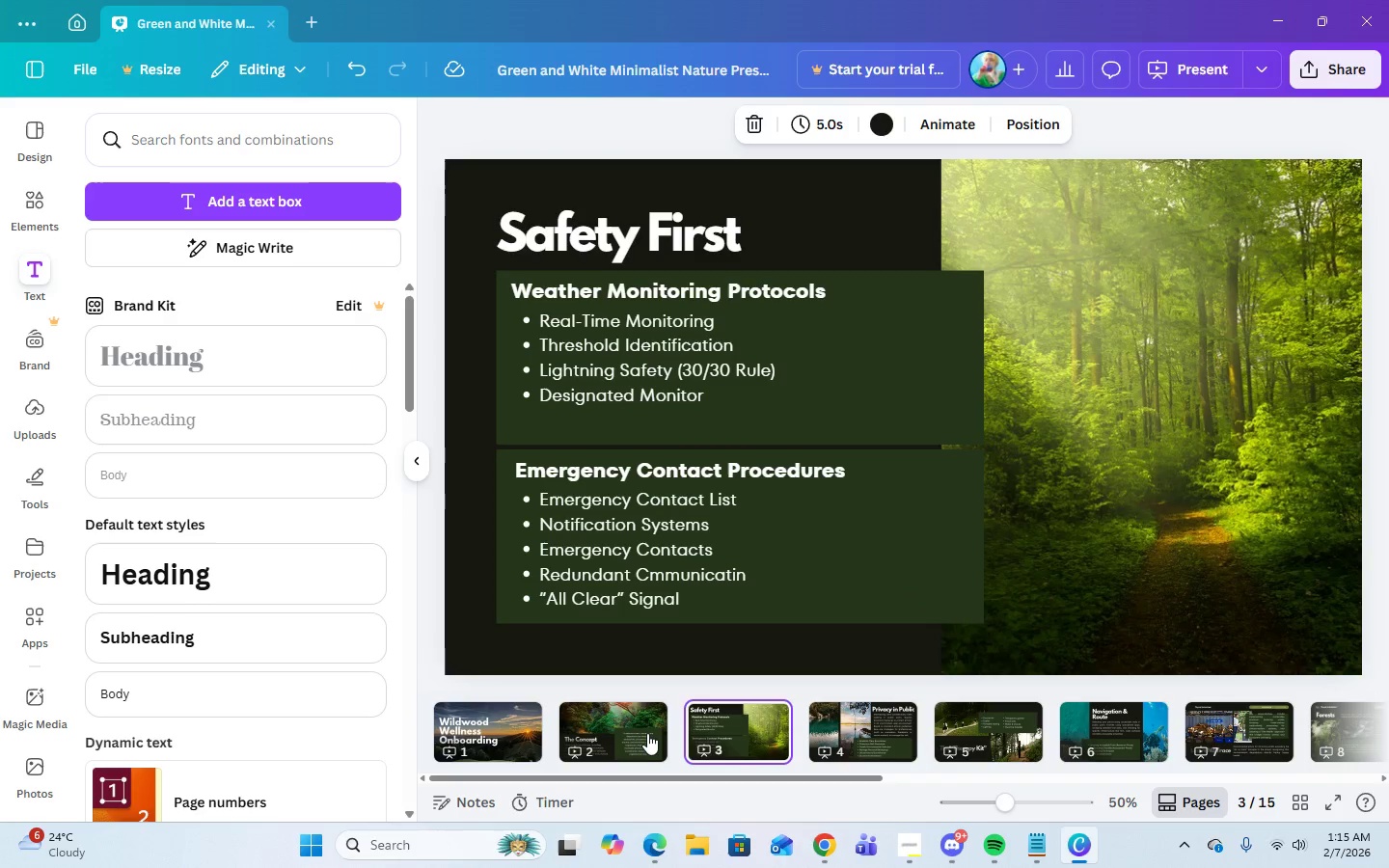 
left_click([642, 735])
 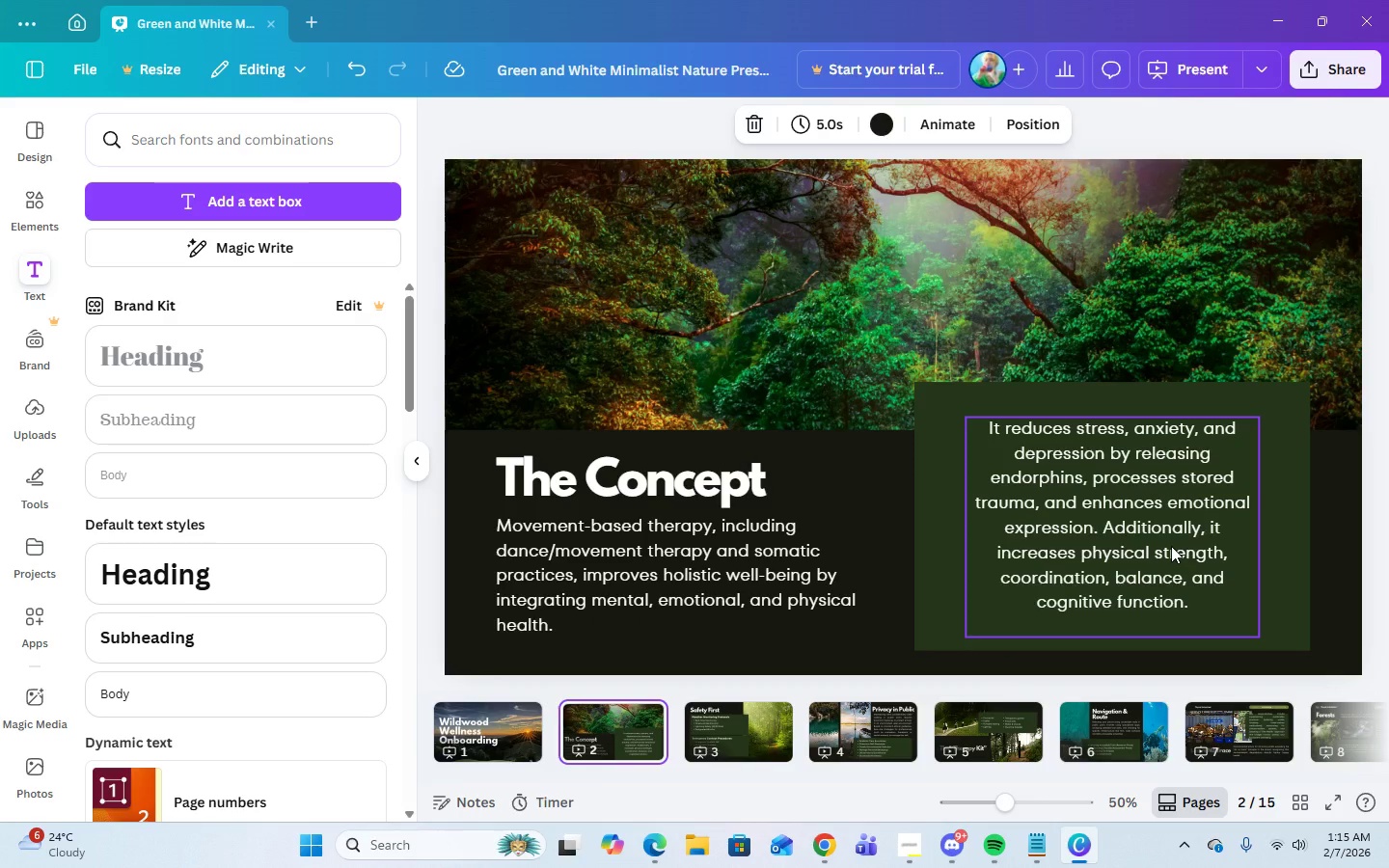 
left_click([1171, 546])
 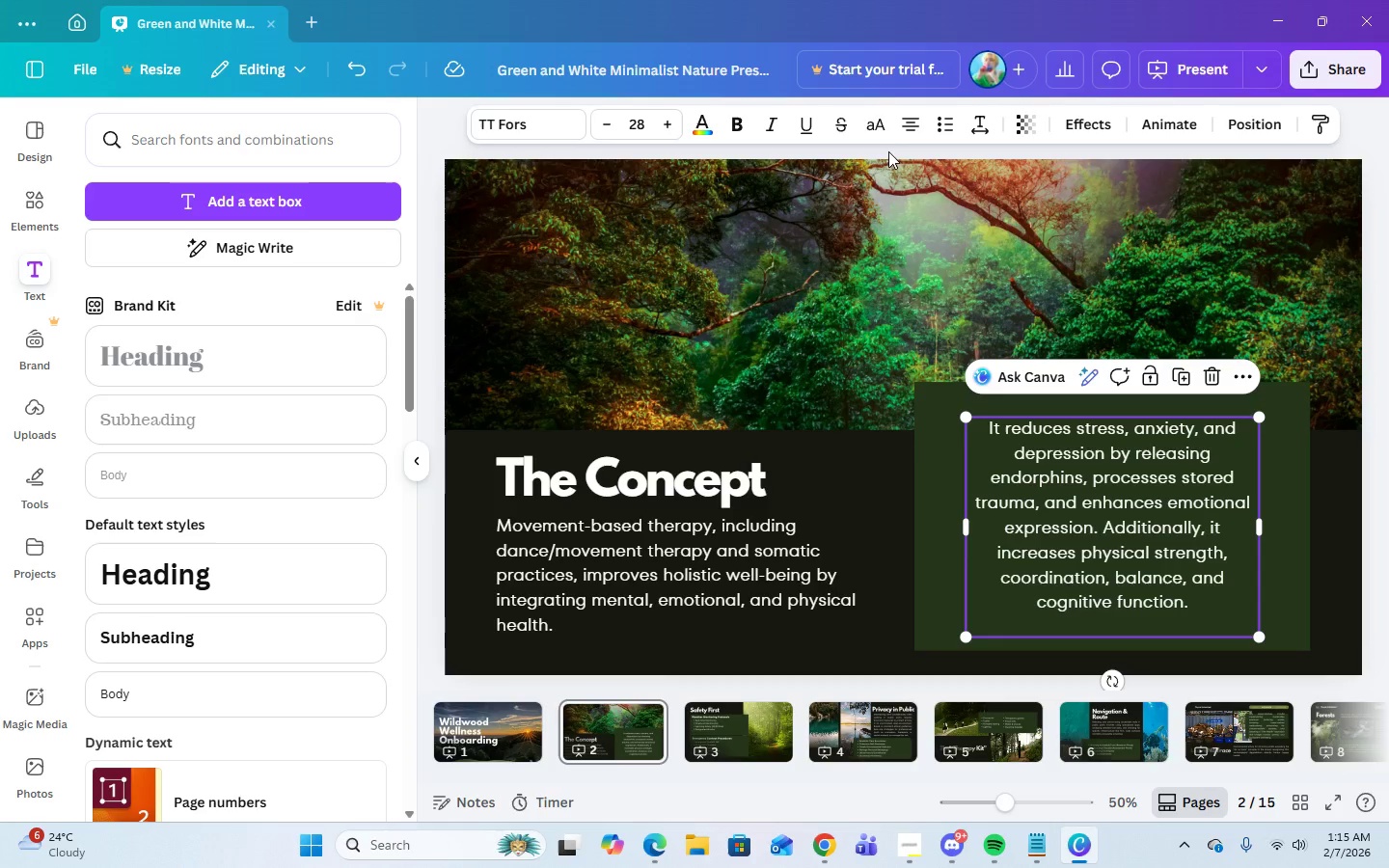 
left_click([913, 130])
 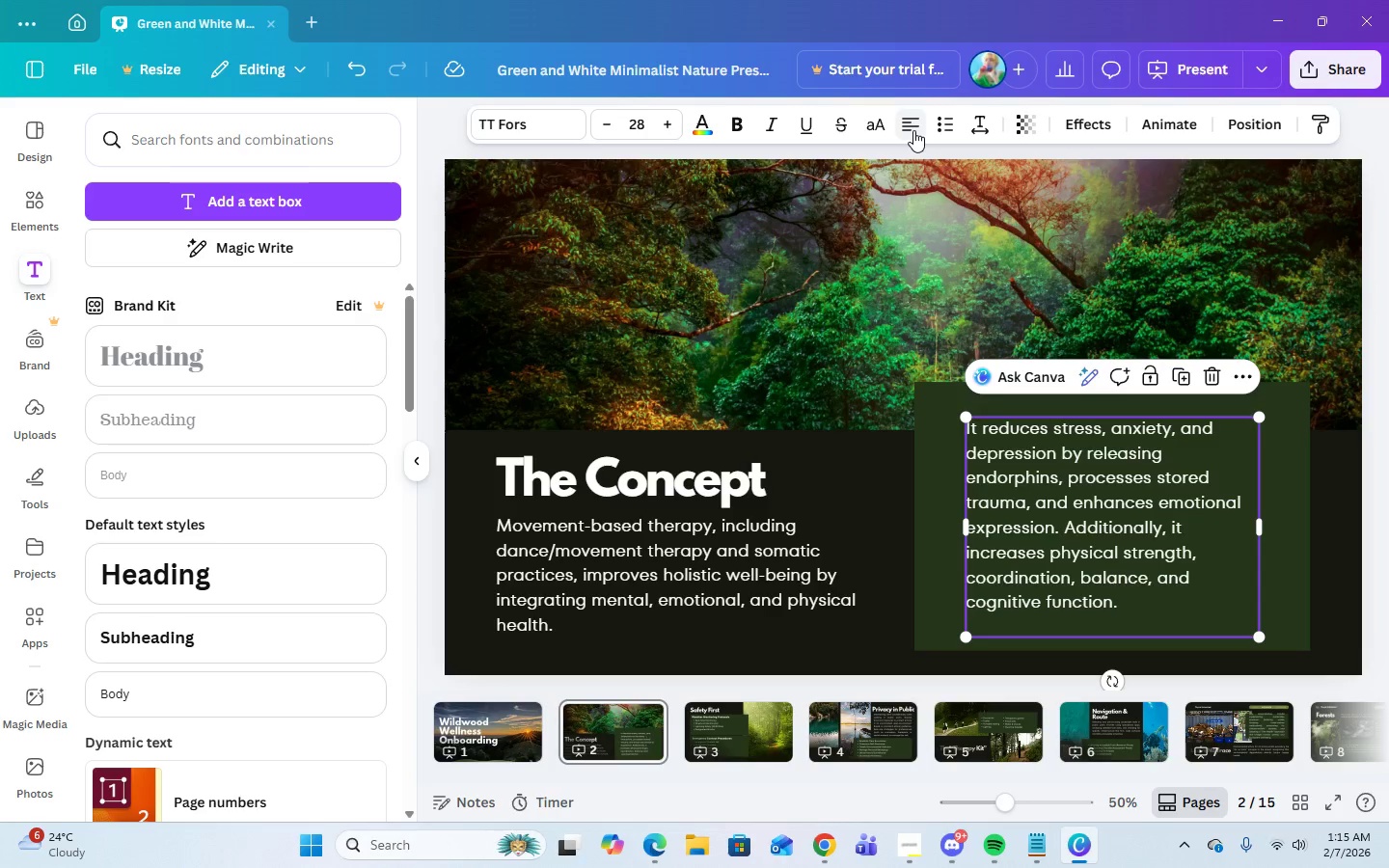 
left_click([913, 130])
 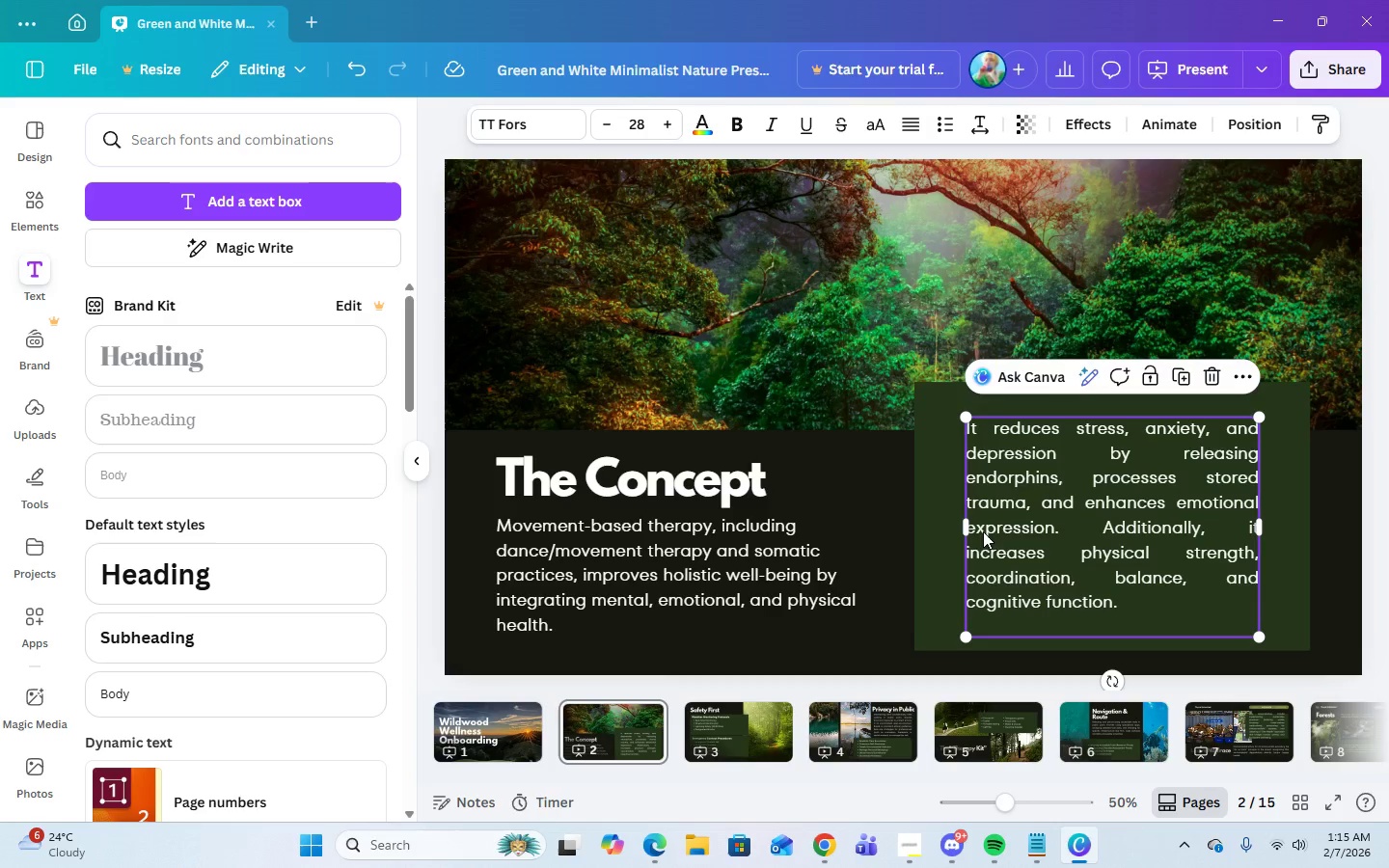 
left_click([876, 498])
 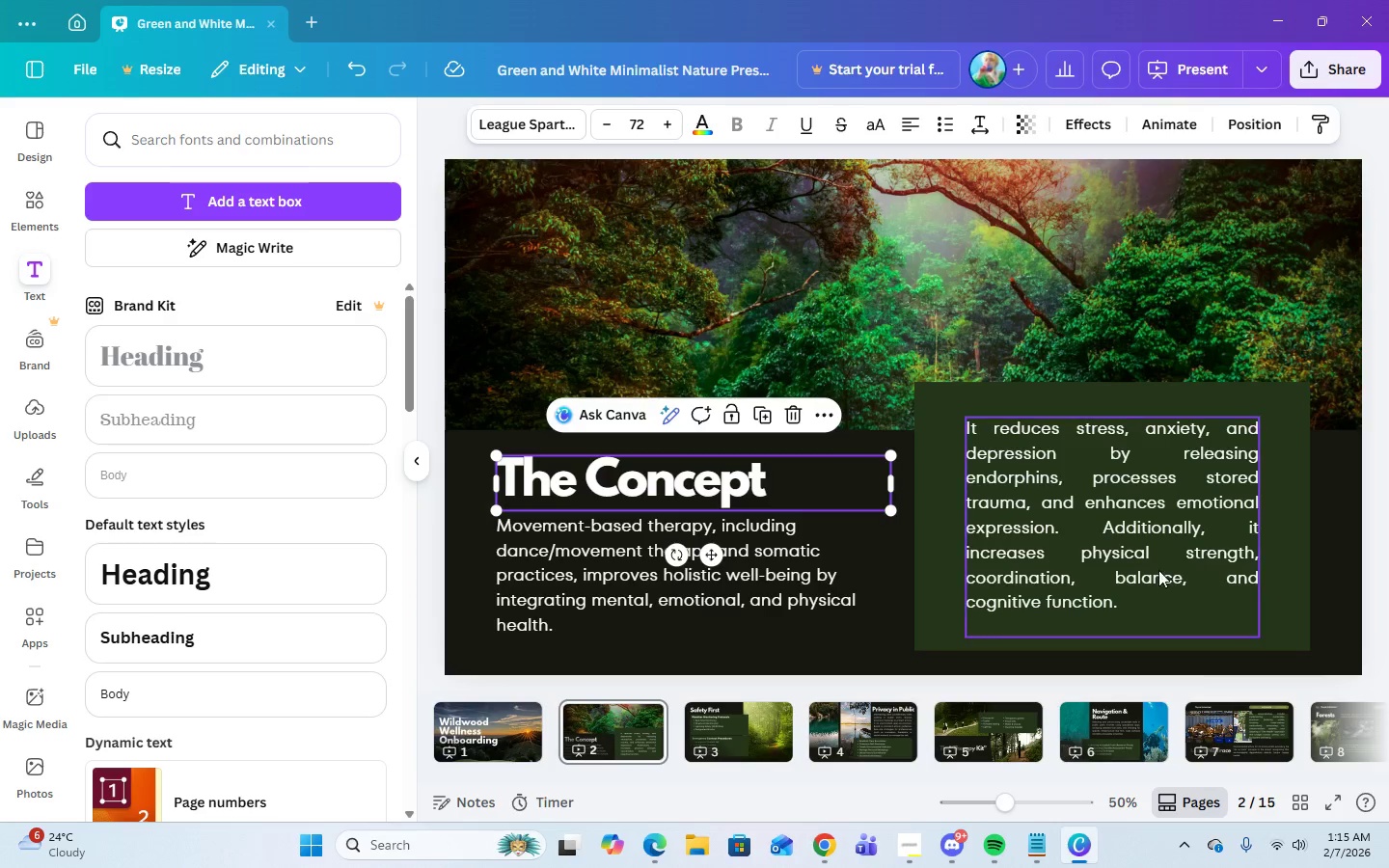 
left_click([1157, 562])
 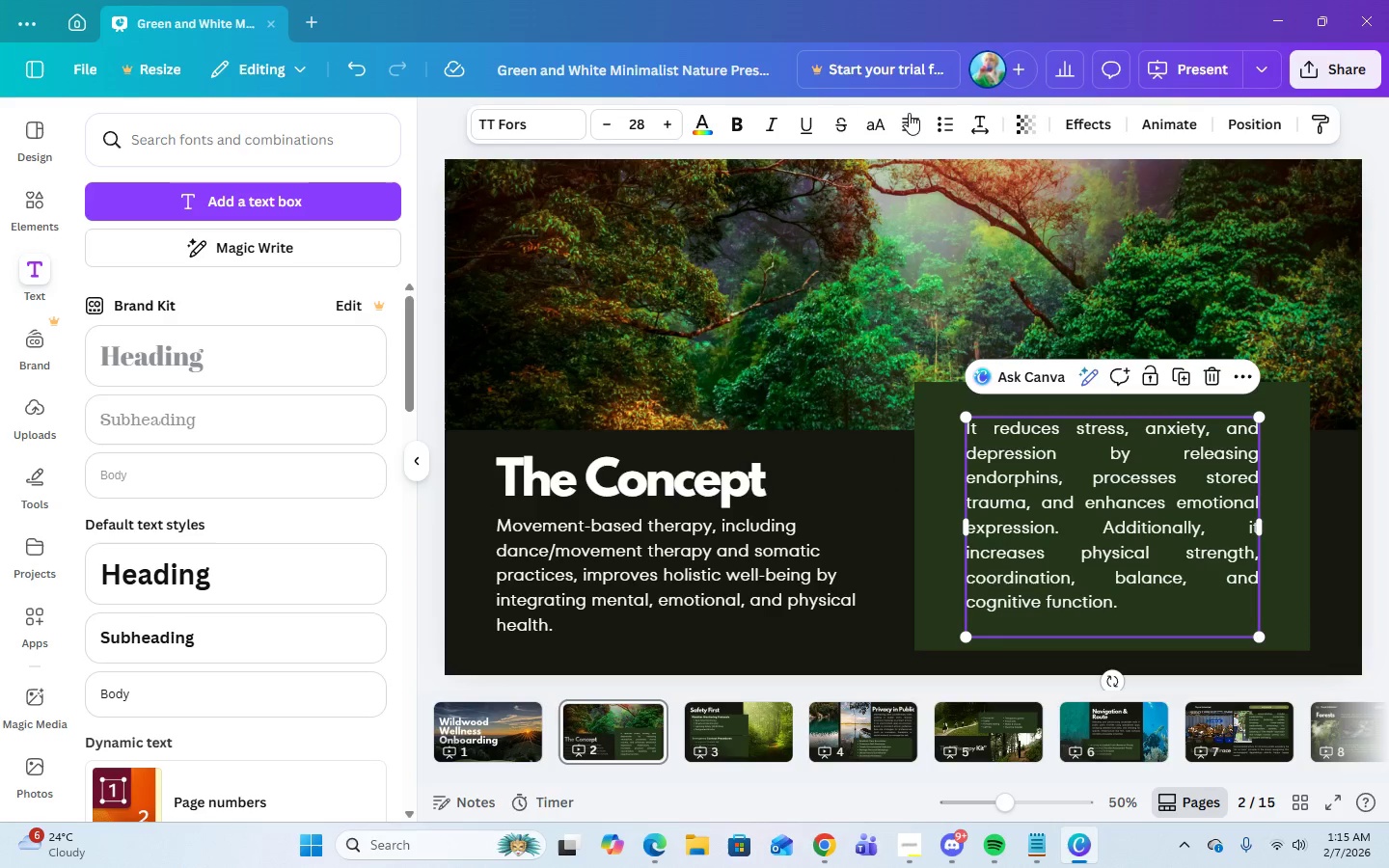 
left_click([917, 128])
 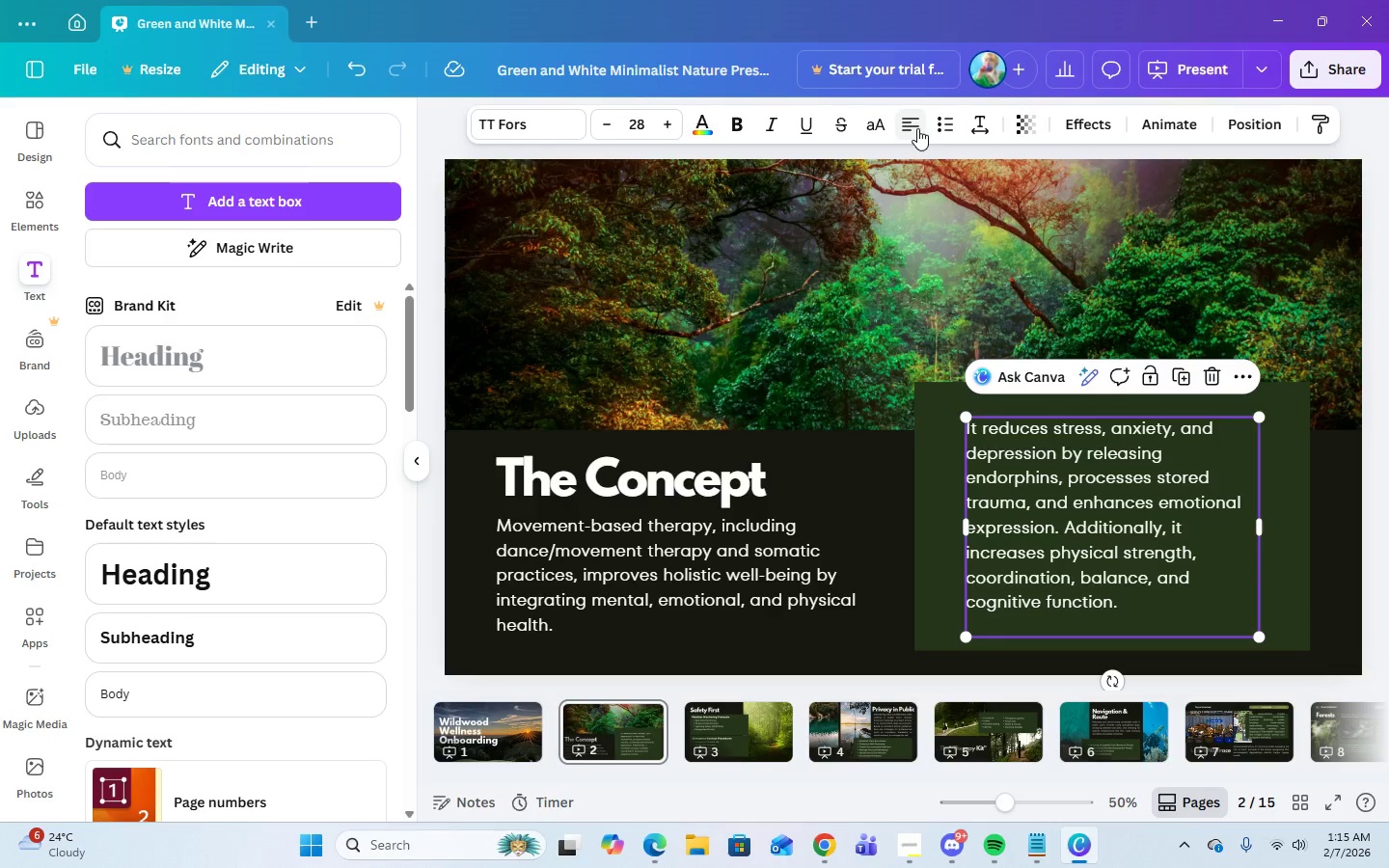 
left_click([917, 128])
 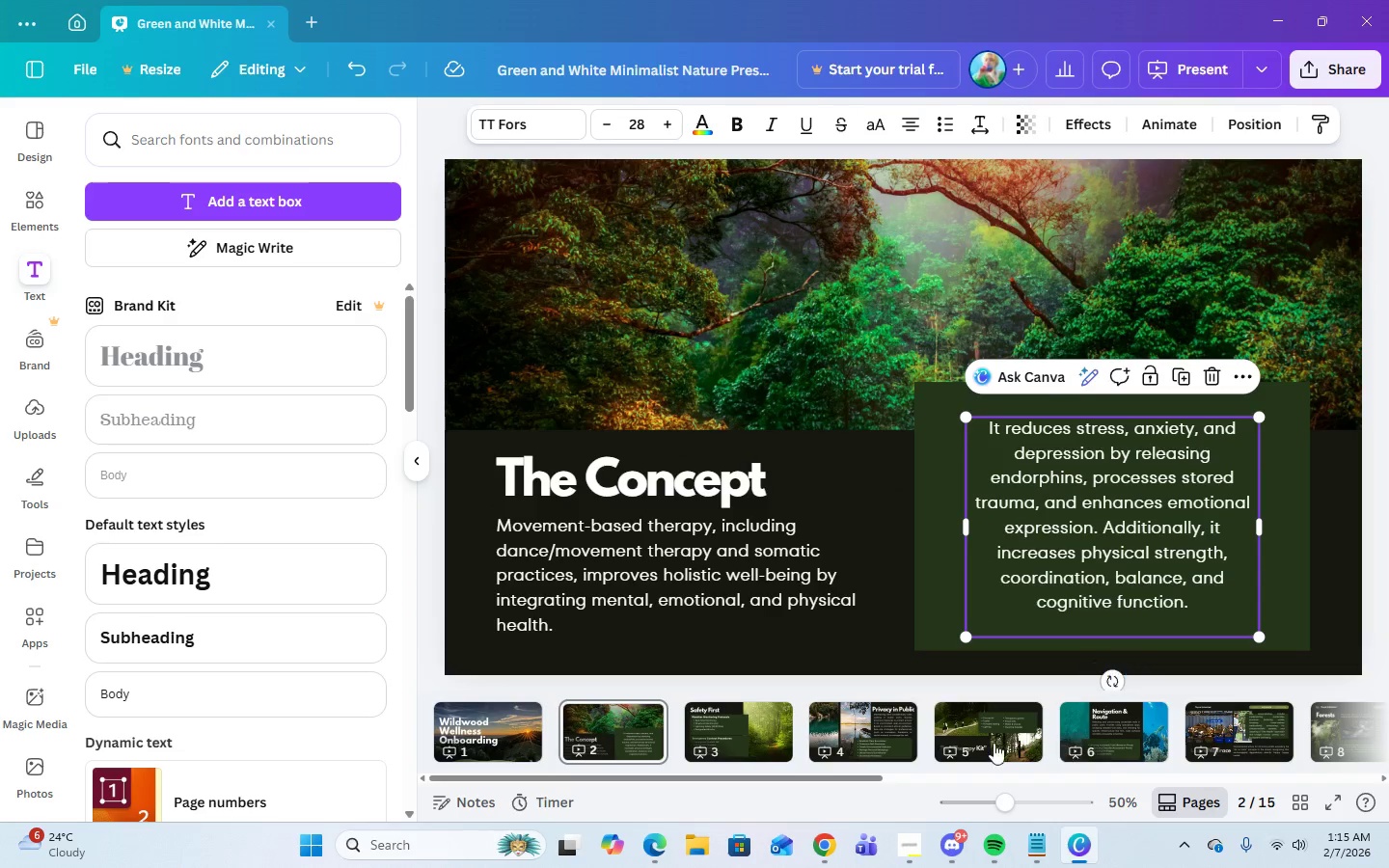 
left_click([886, 719])
 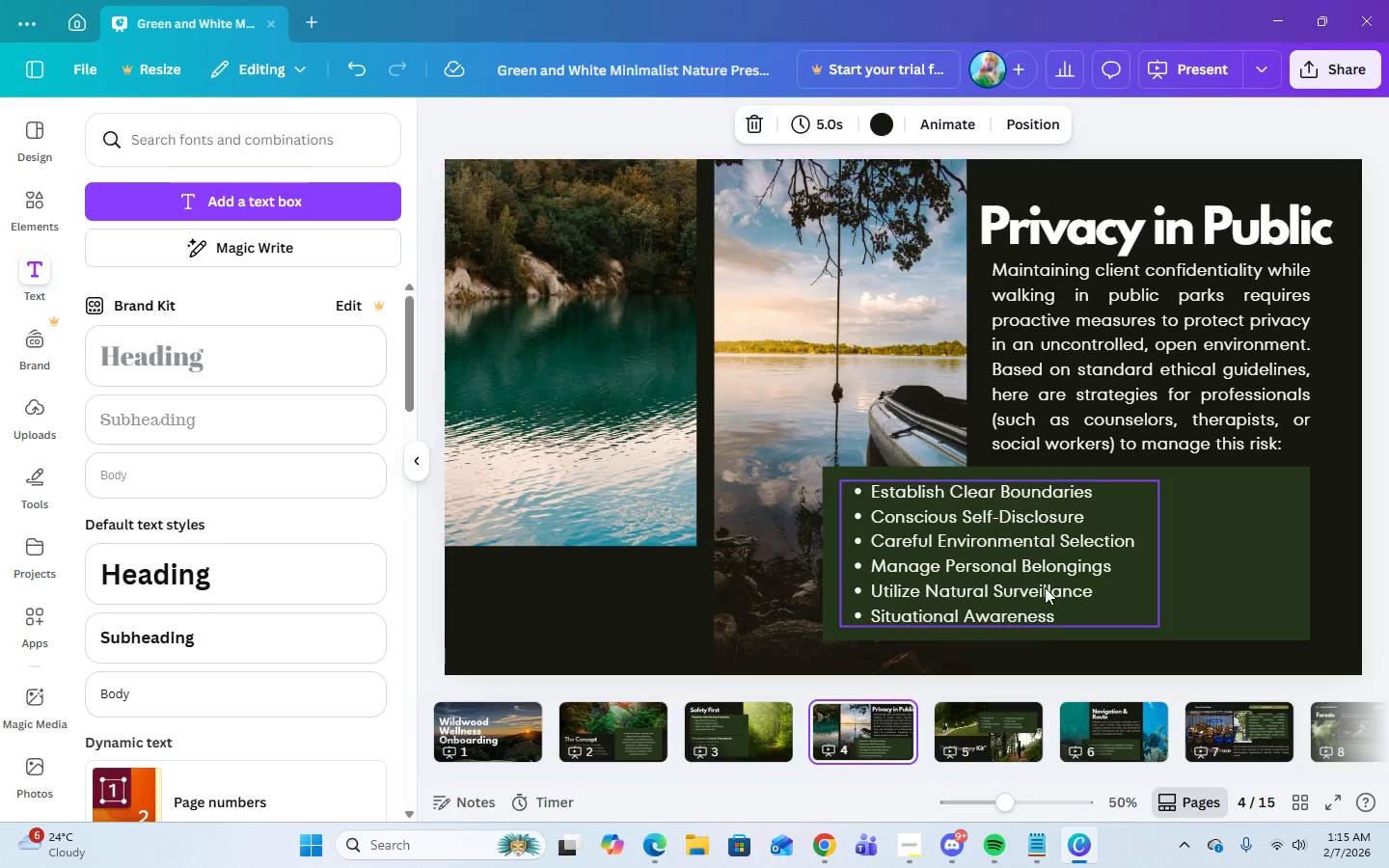 
left_click([1040, 571])
 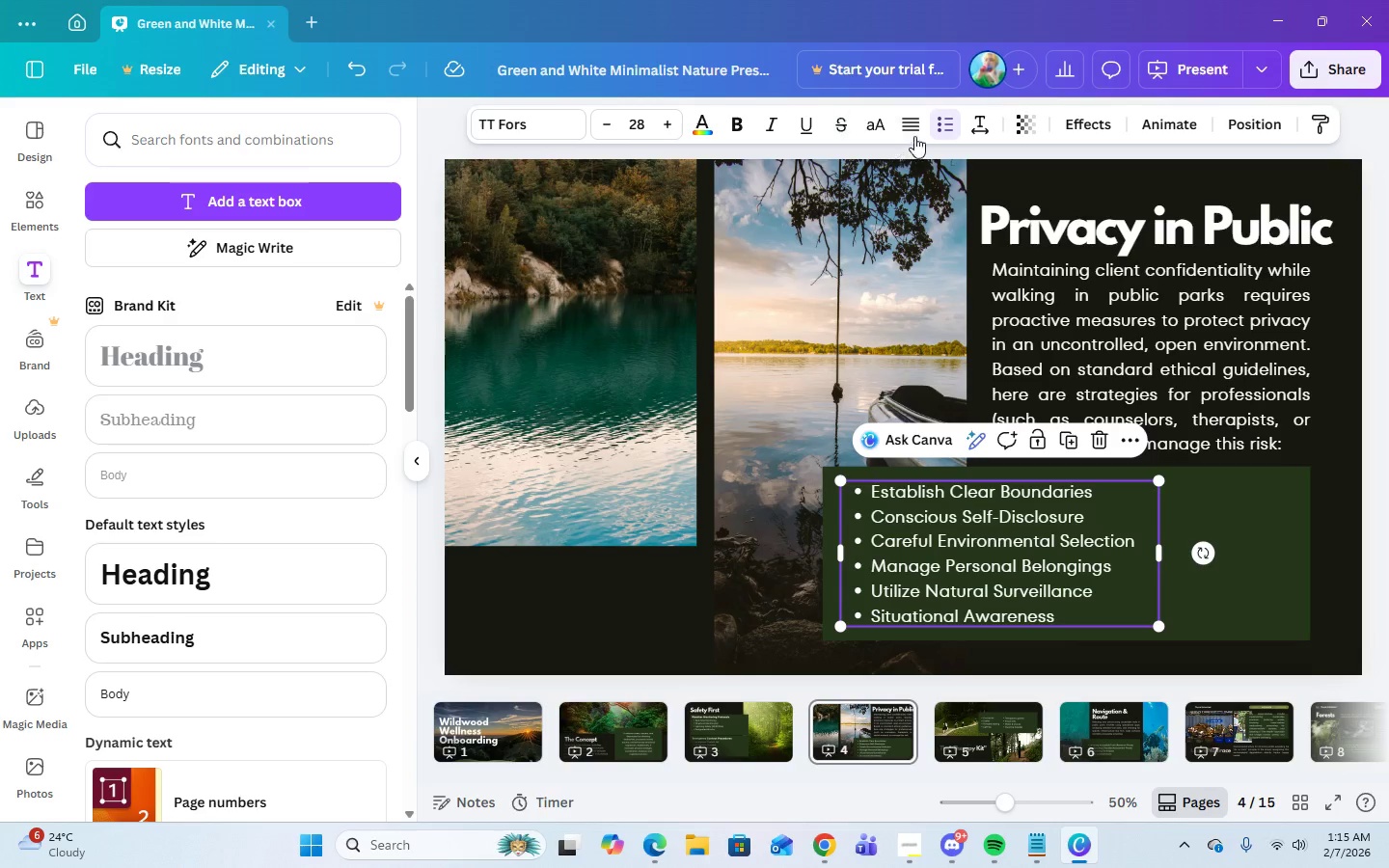 
left_click([913, 125])
 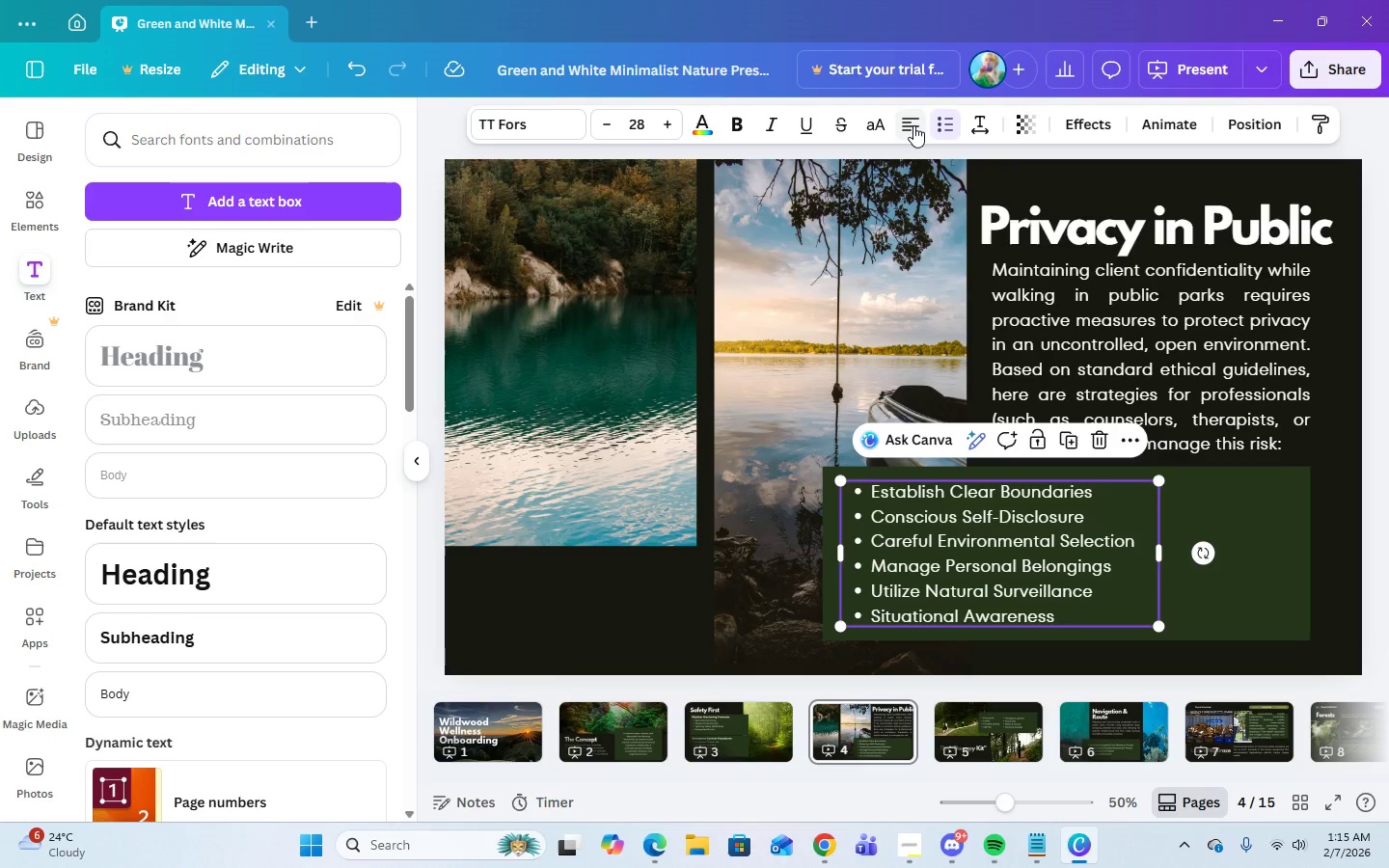 
left_click([913, 125])
 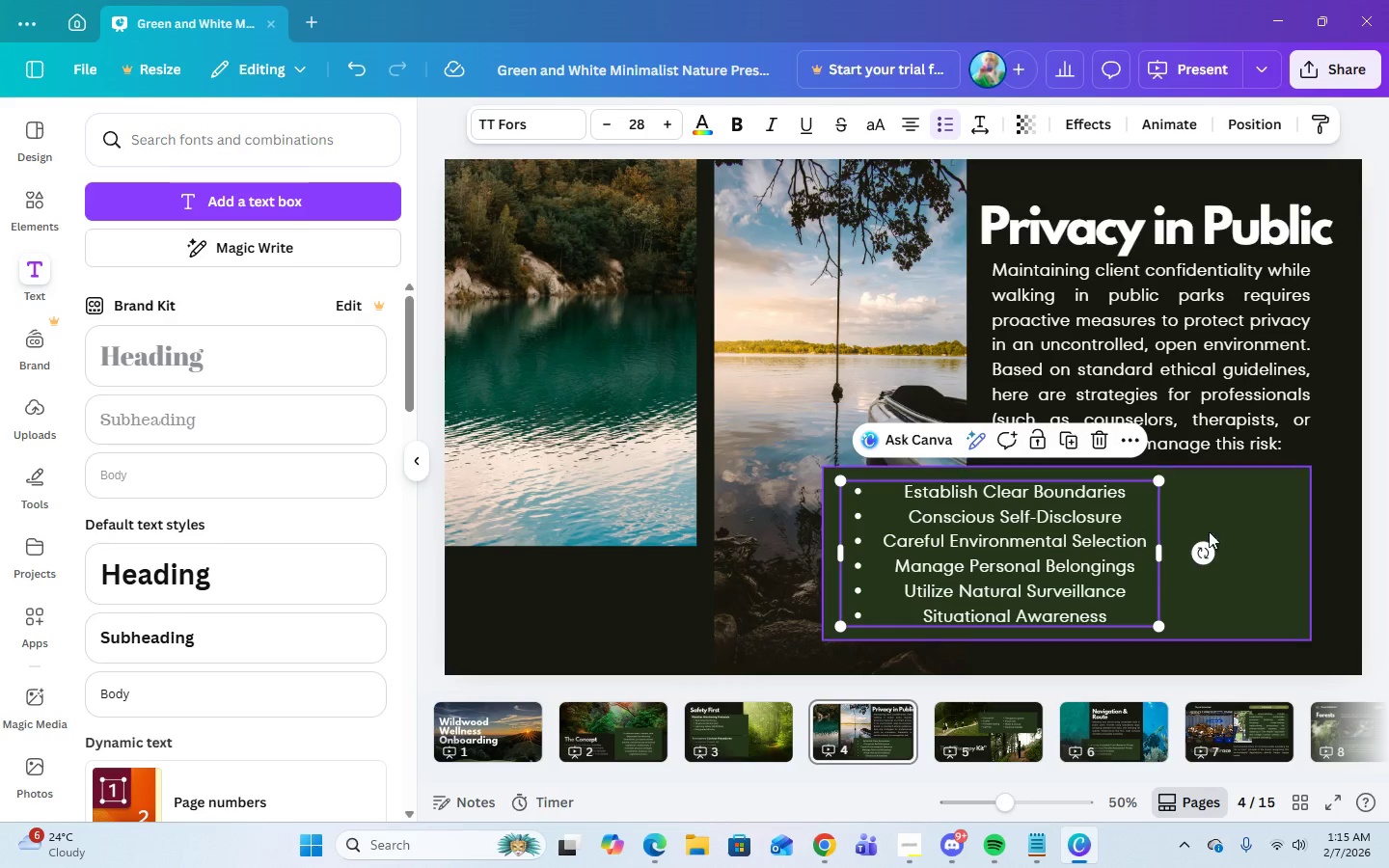 
left_click([1278, 517])
 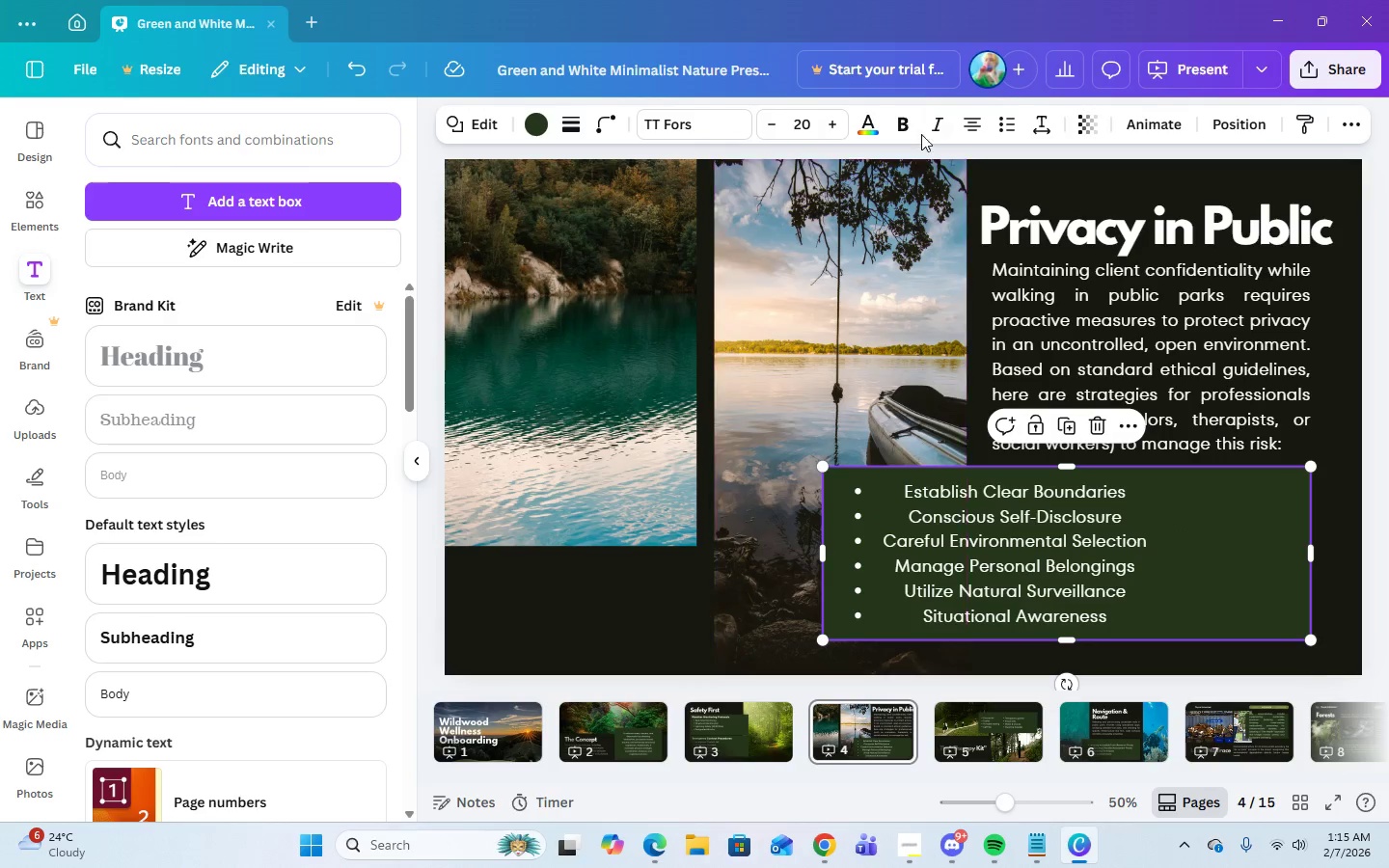 
left_click([971, 129])
 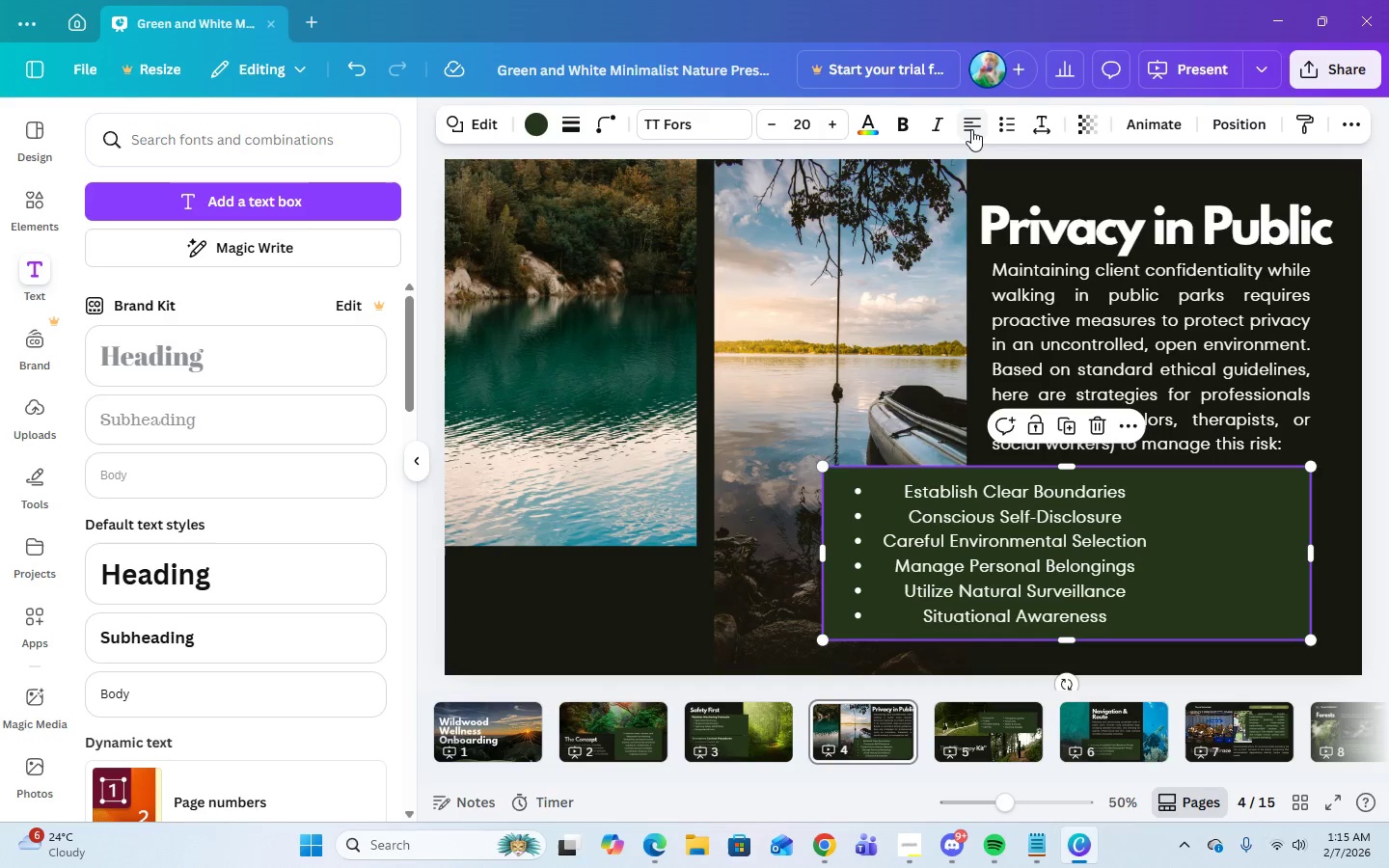 
left_click([971, 129])
 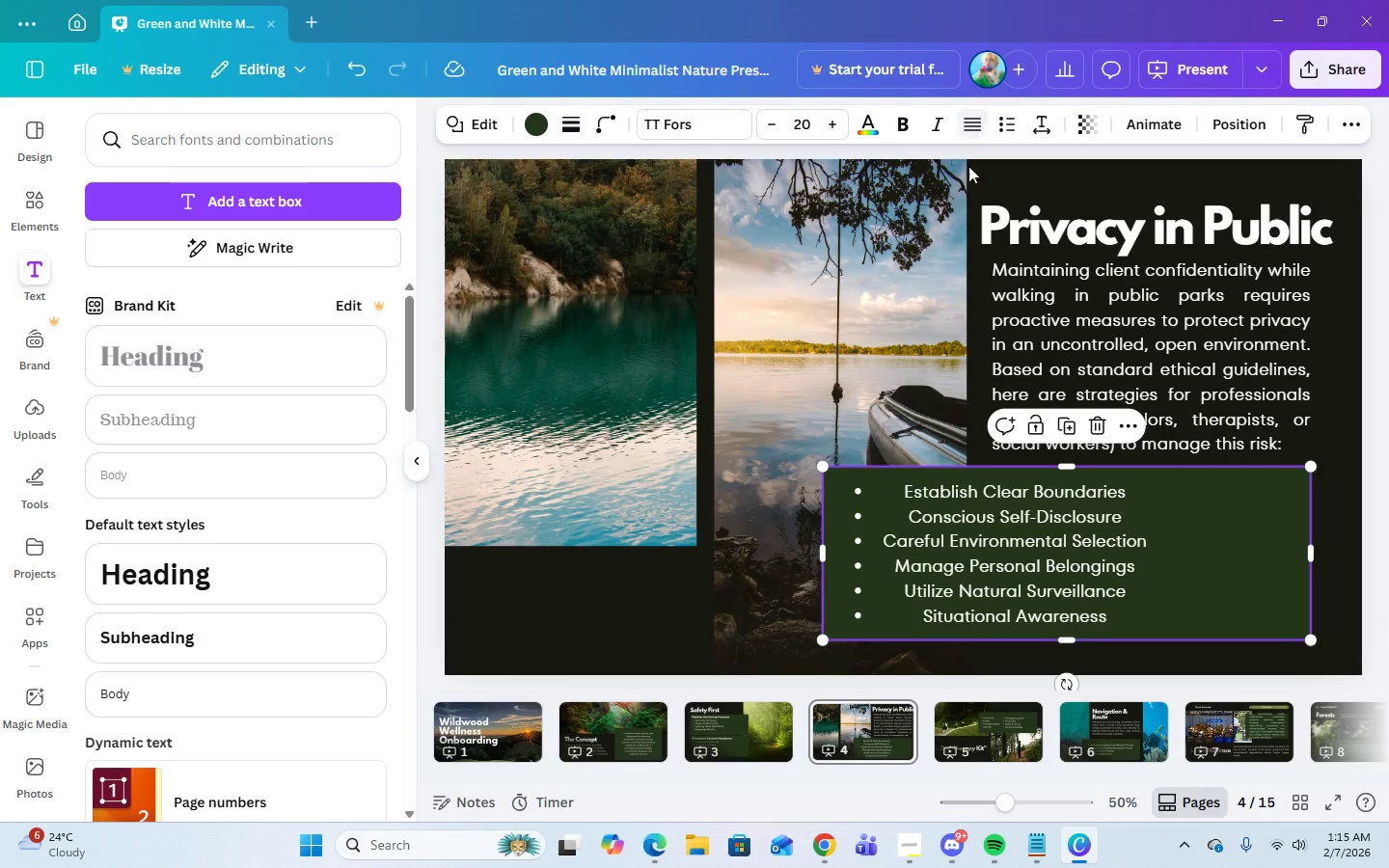 
left_click([1206, 525])
 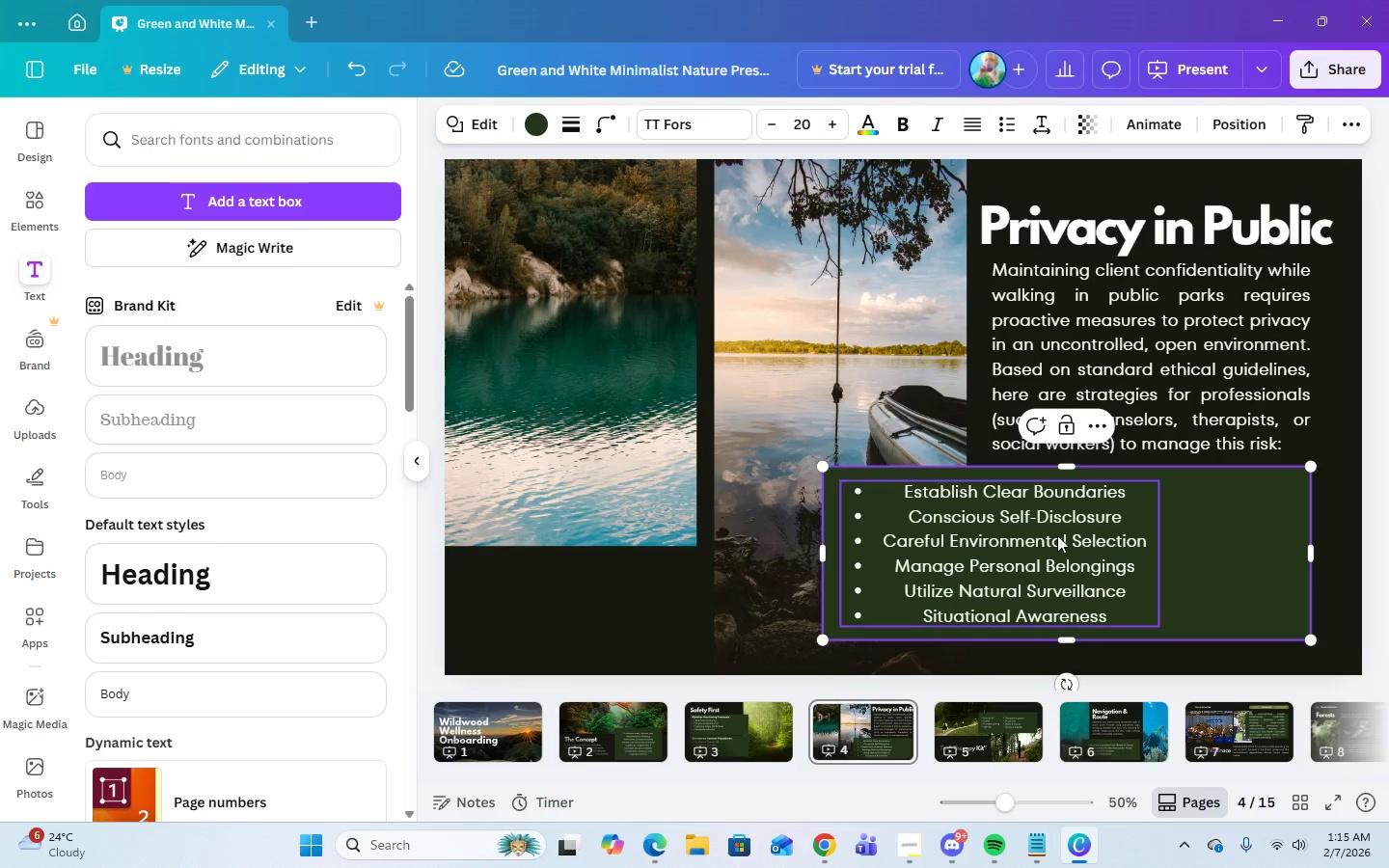 
left_click([1057, 535])
 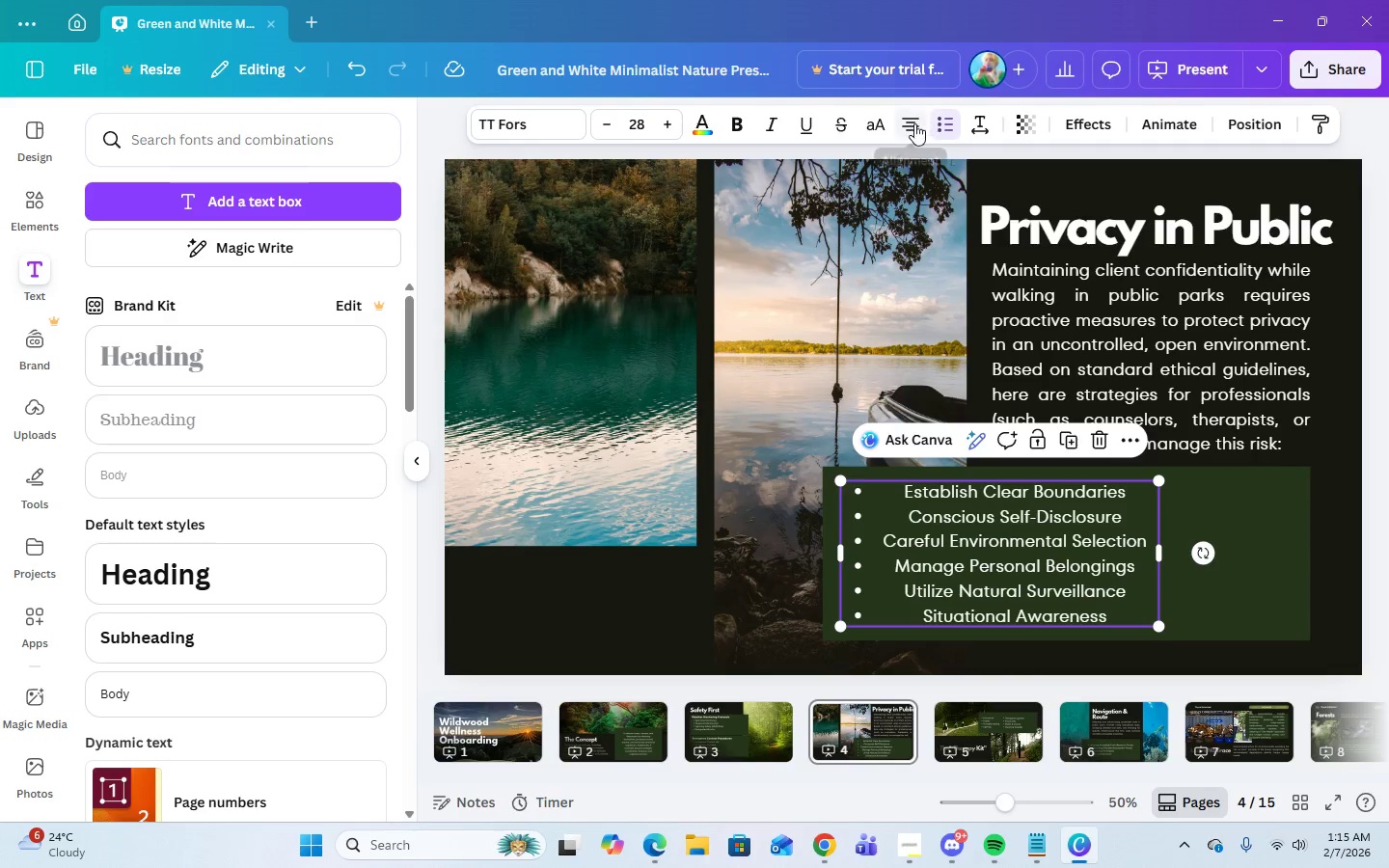 
left_click([914, 123])
 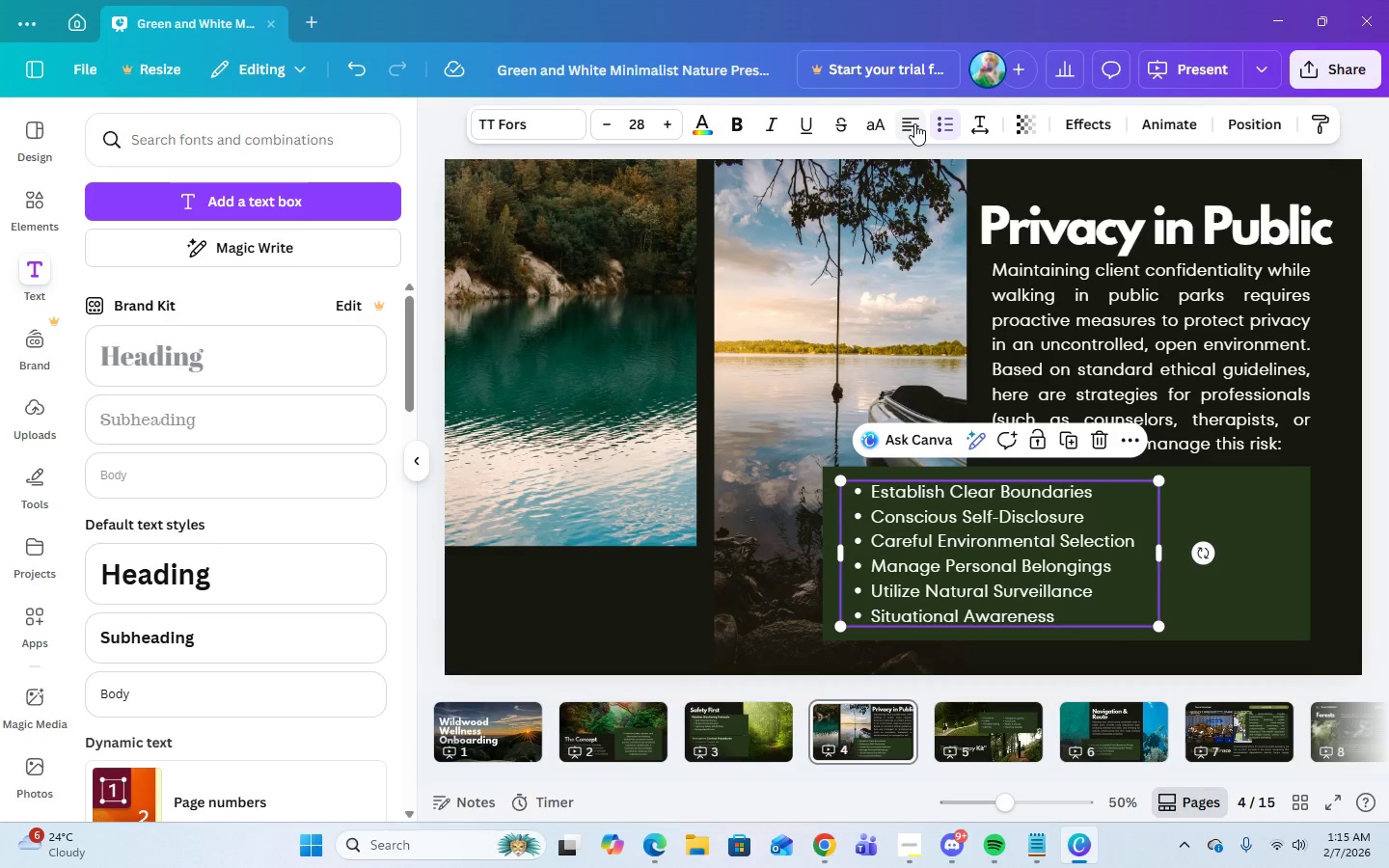 
left_click([914, 123])
 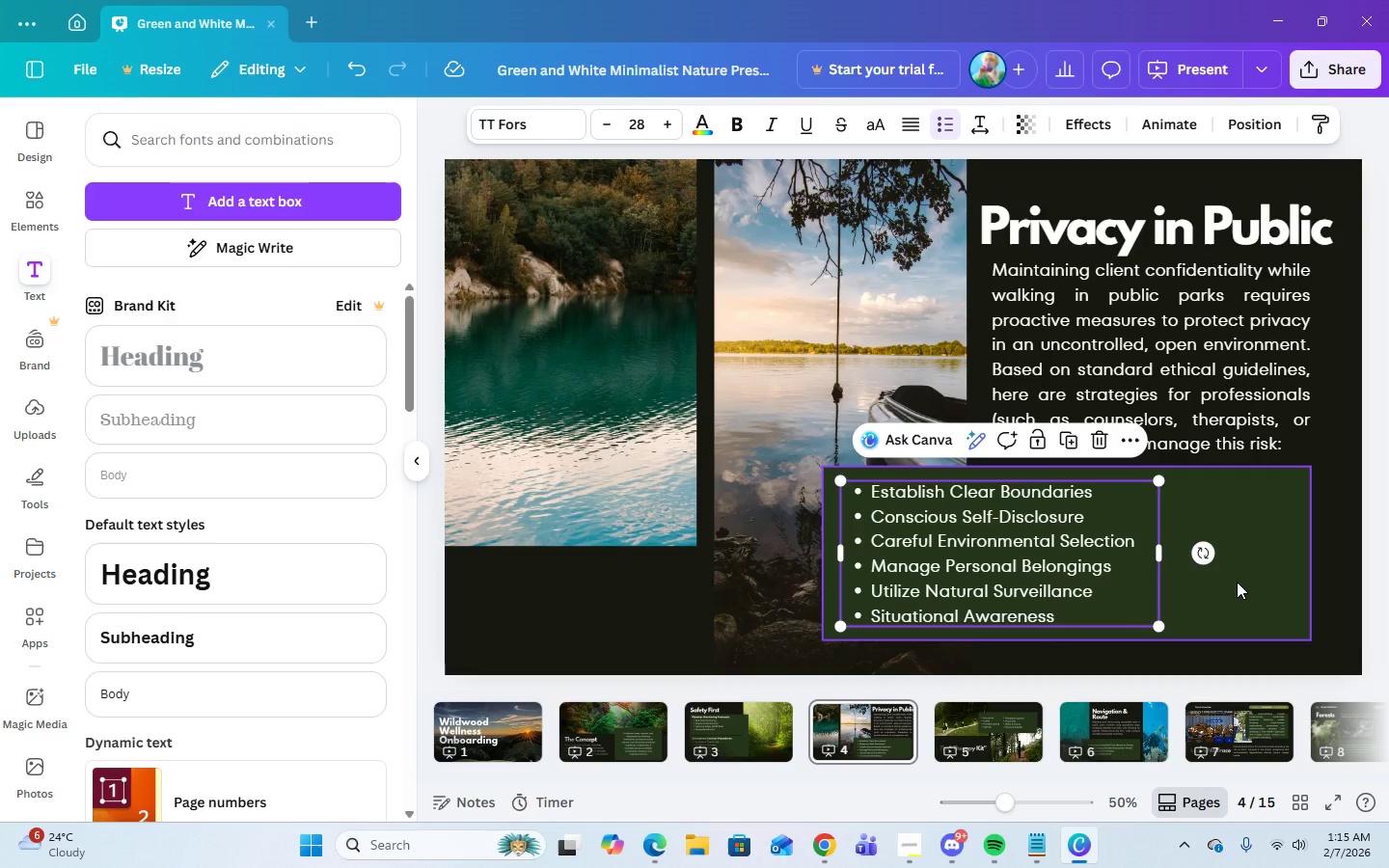 
left_click([1241, 584])
 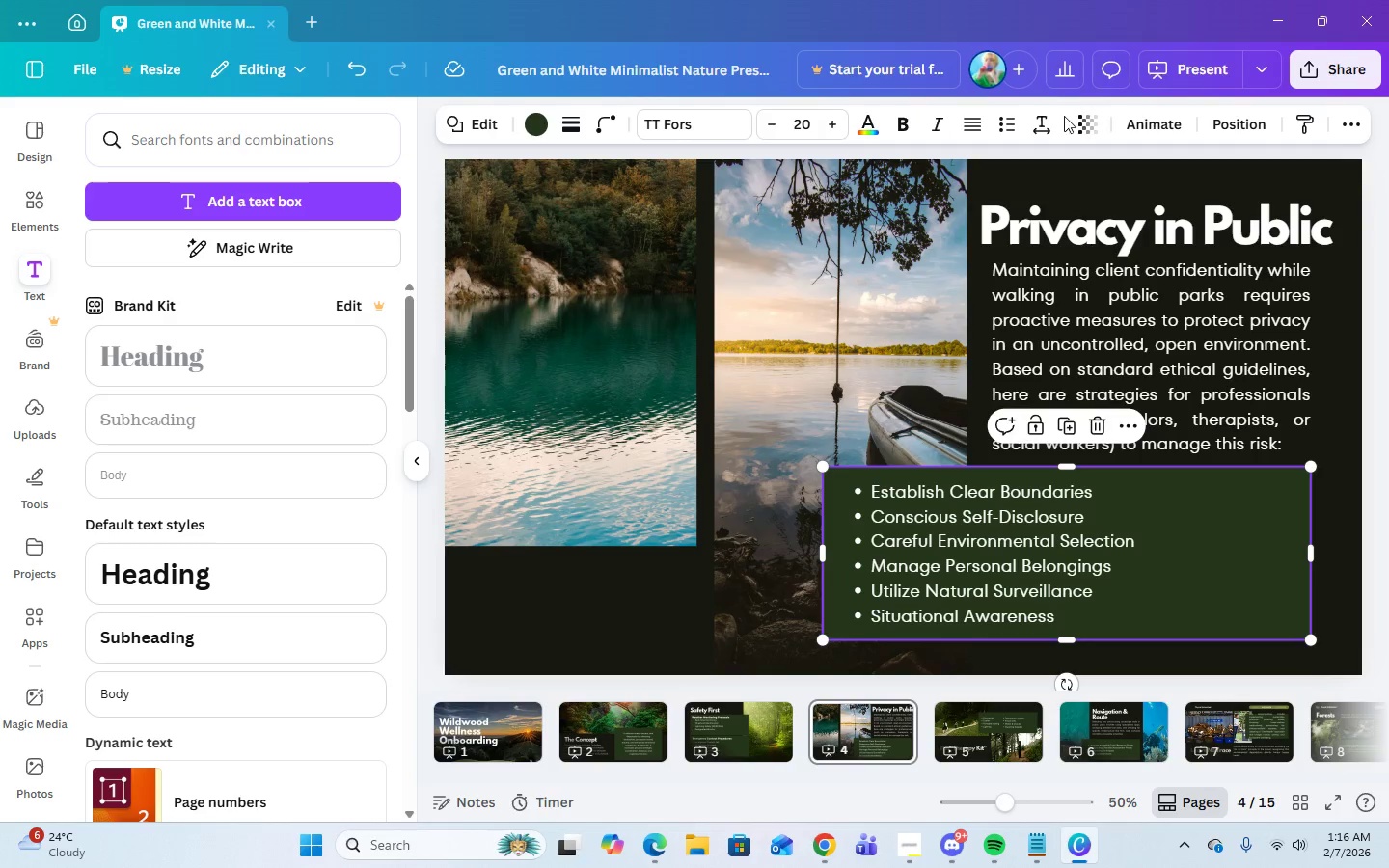 
left_click([990, 721])
 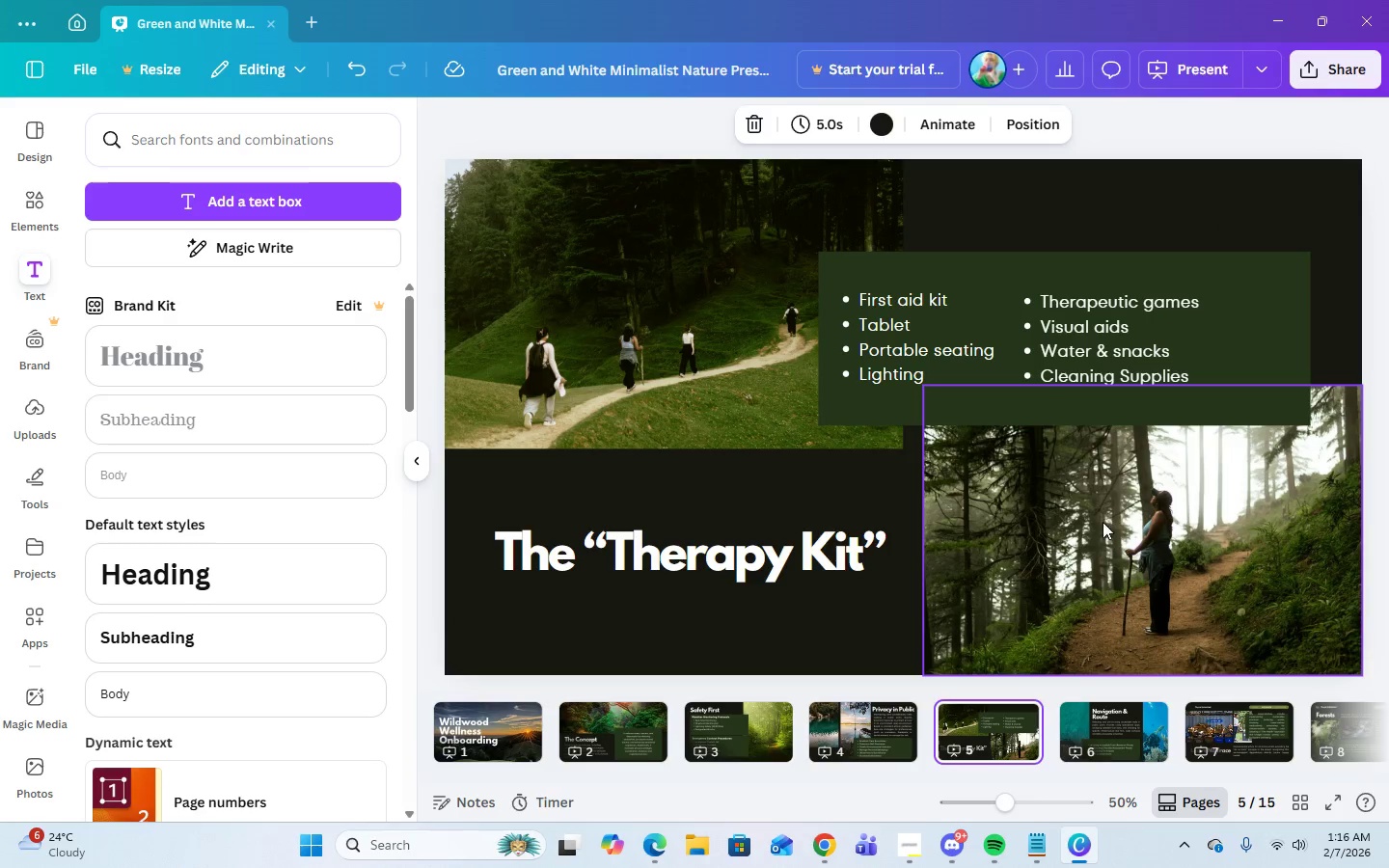 
left_click([1059, 342])
 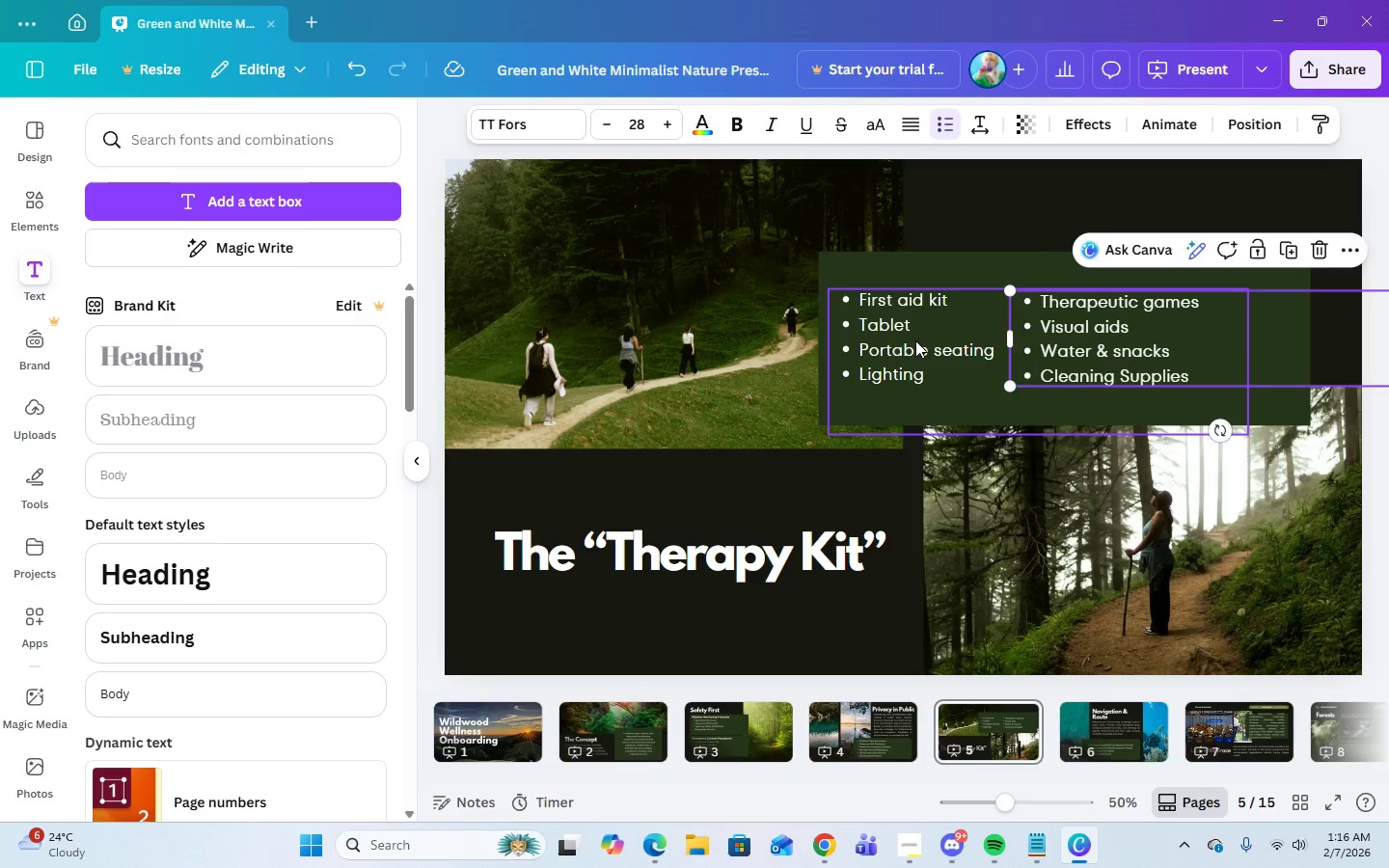 
left_click([915, 340])
 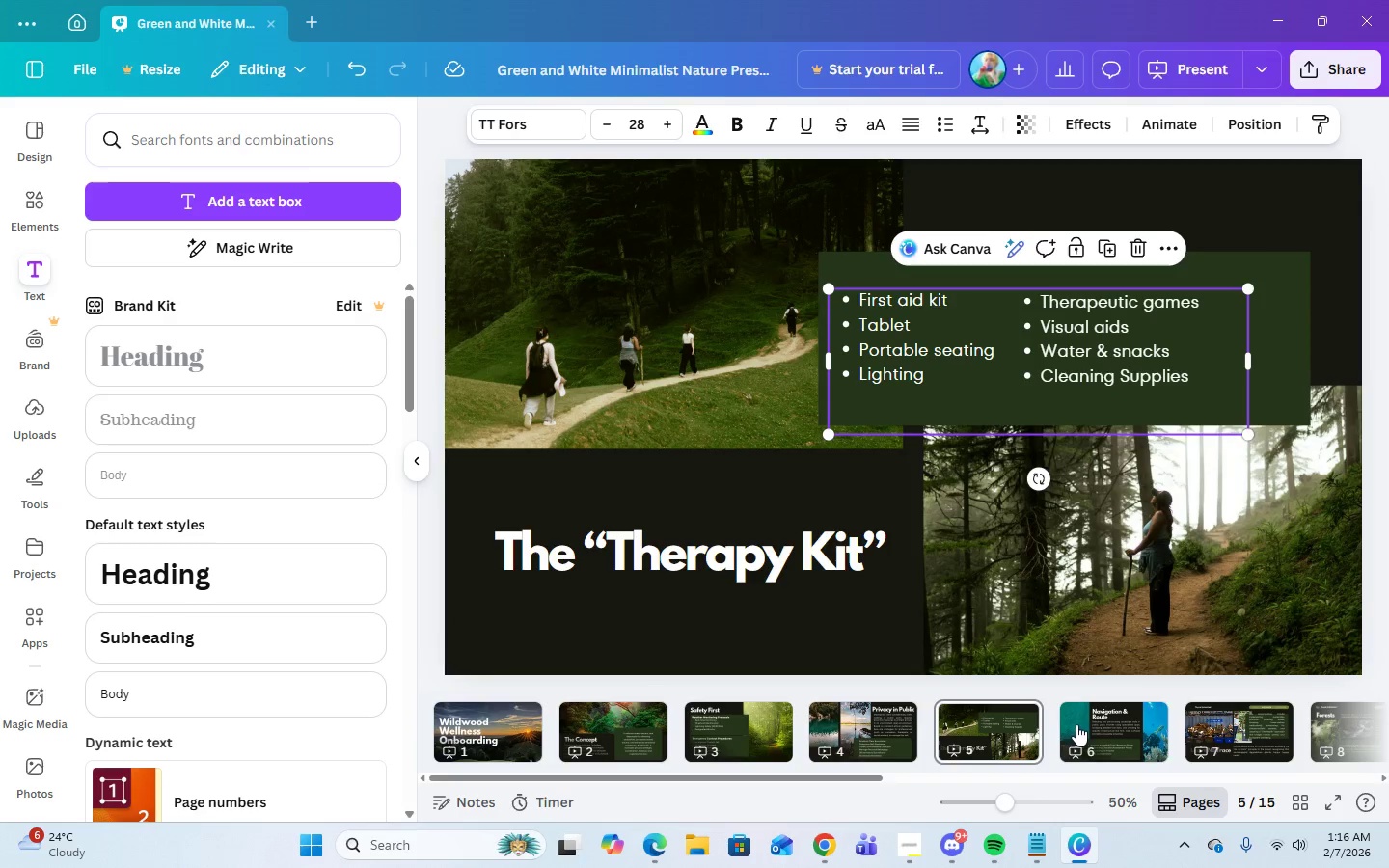 
left_click([1002, 728])
 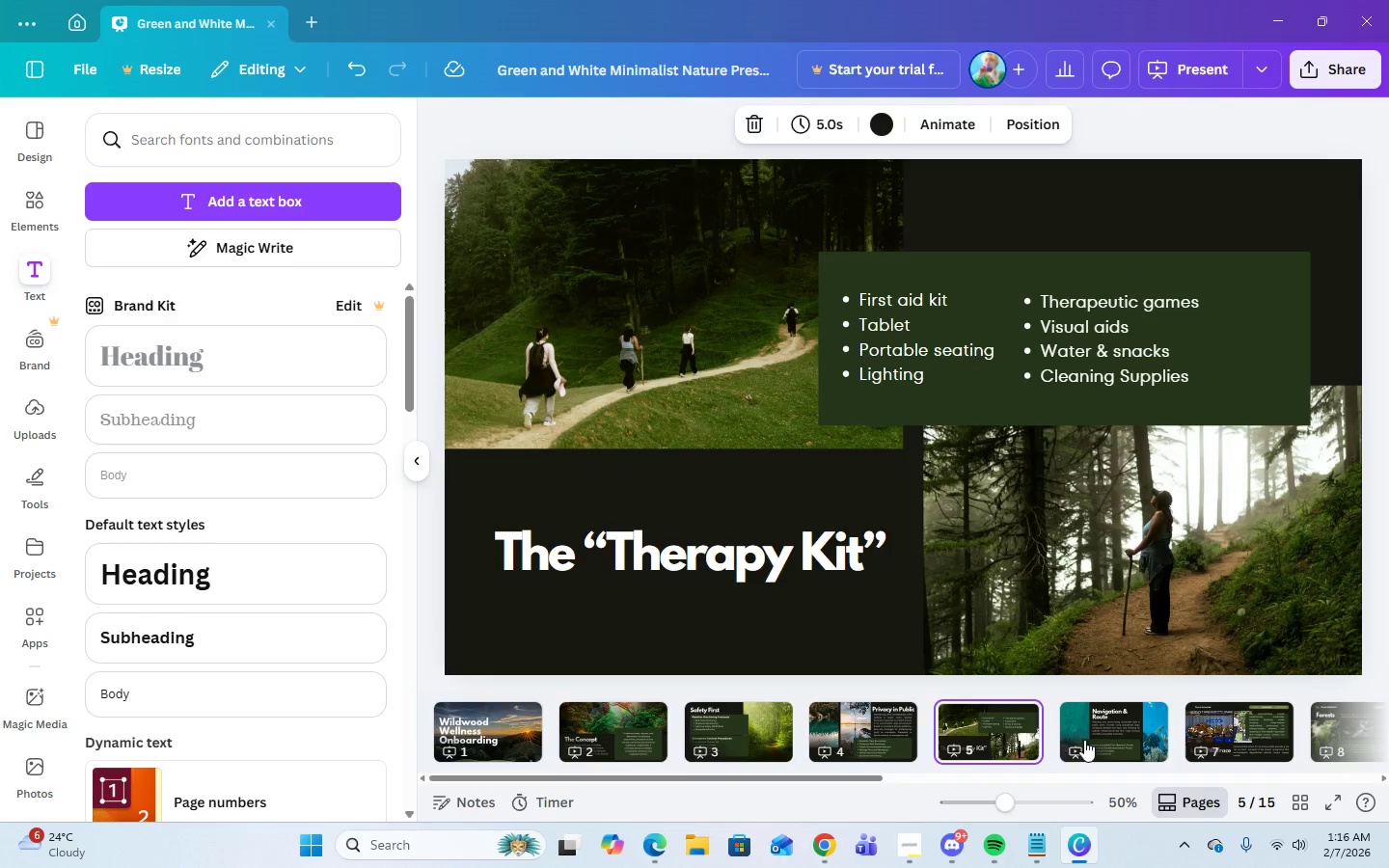 
left_click([1124, 735])
 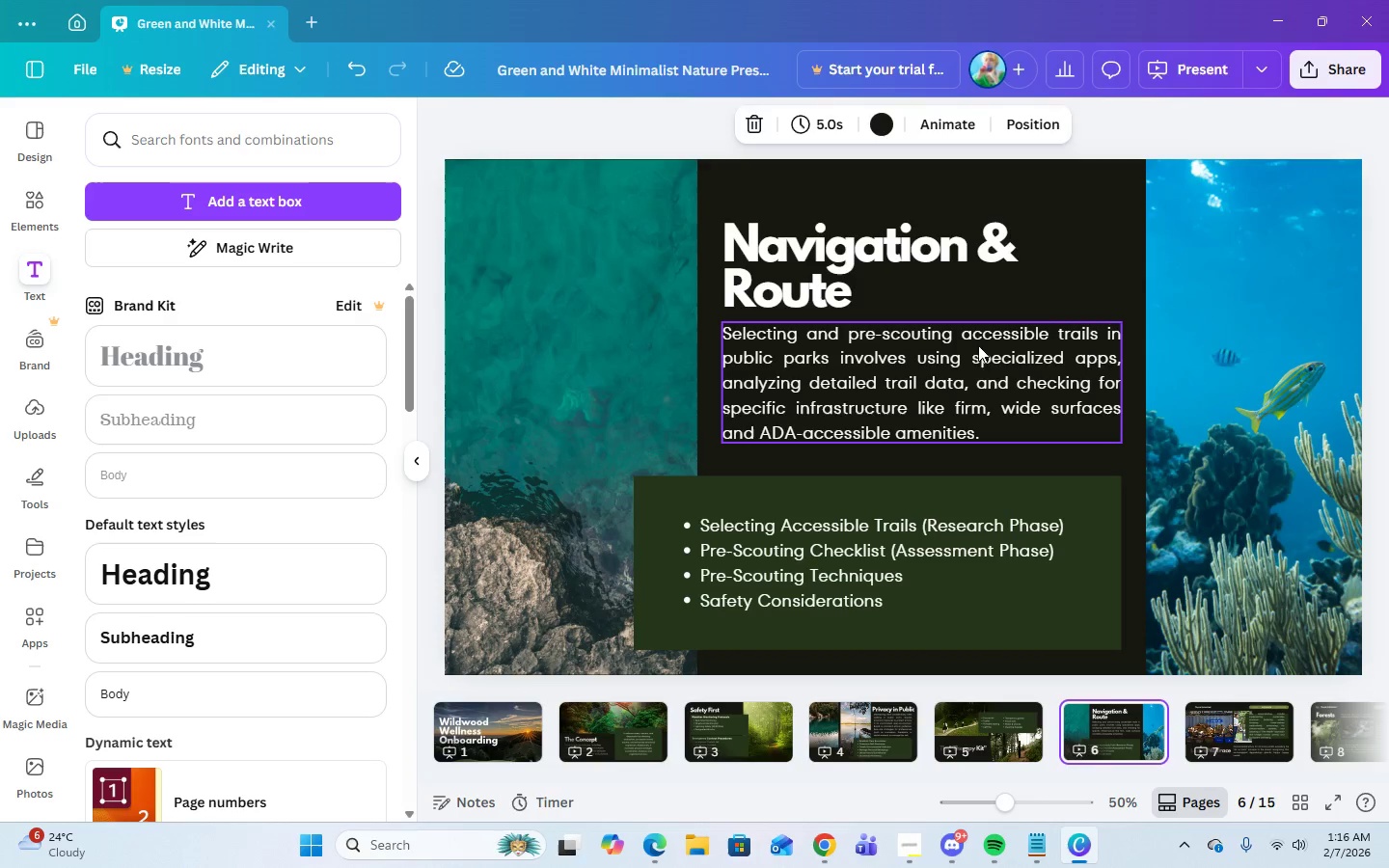 
left_click([983, 374])
 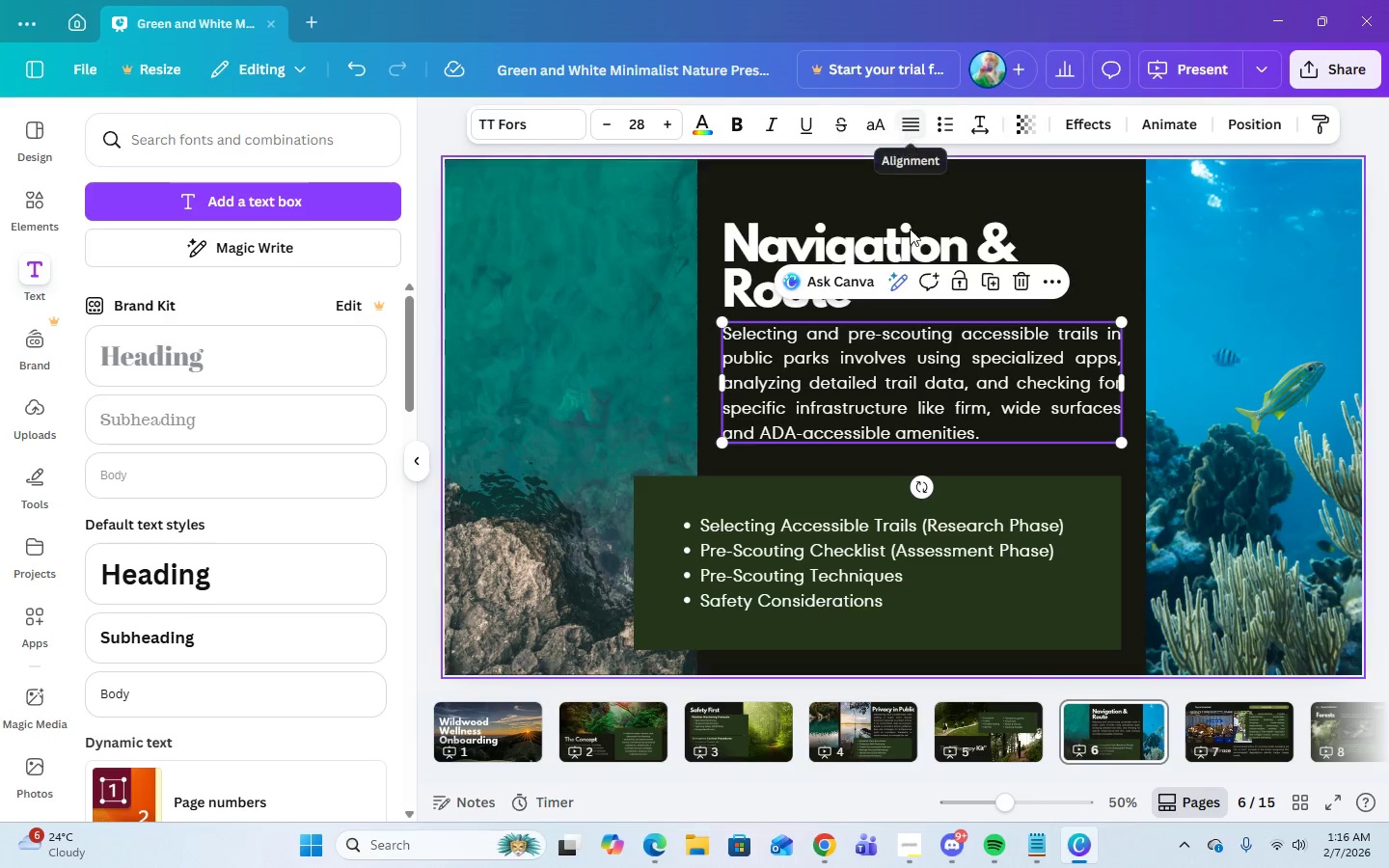 
left_click([886, 547])
 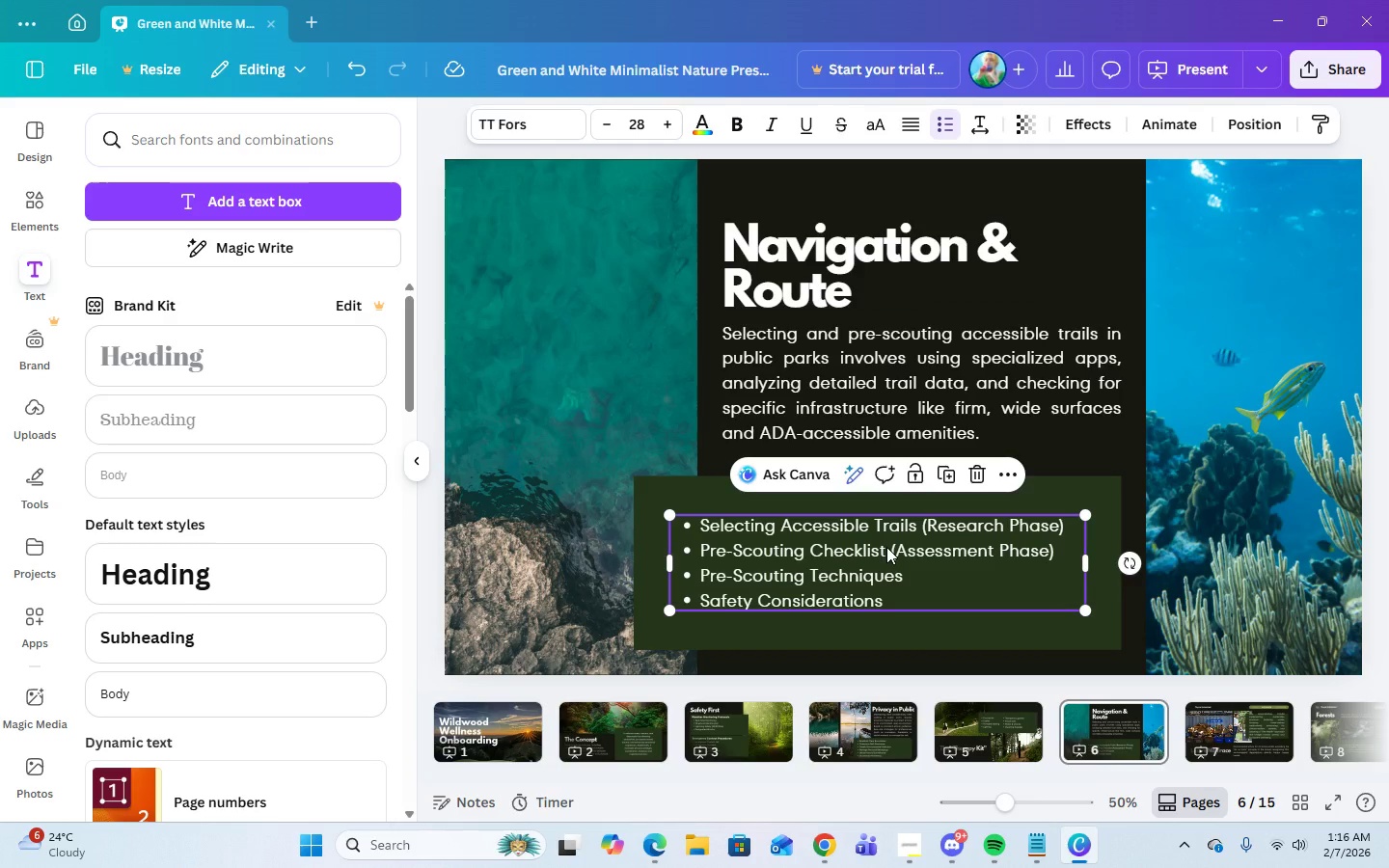 
wait(9.06)
 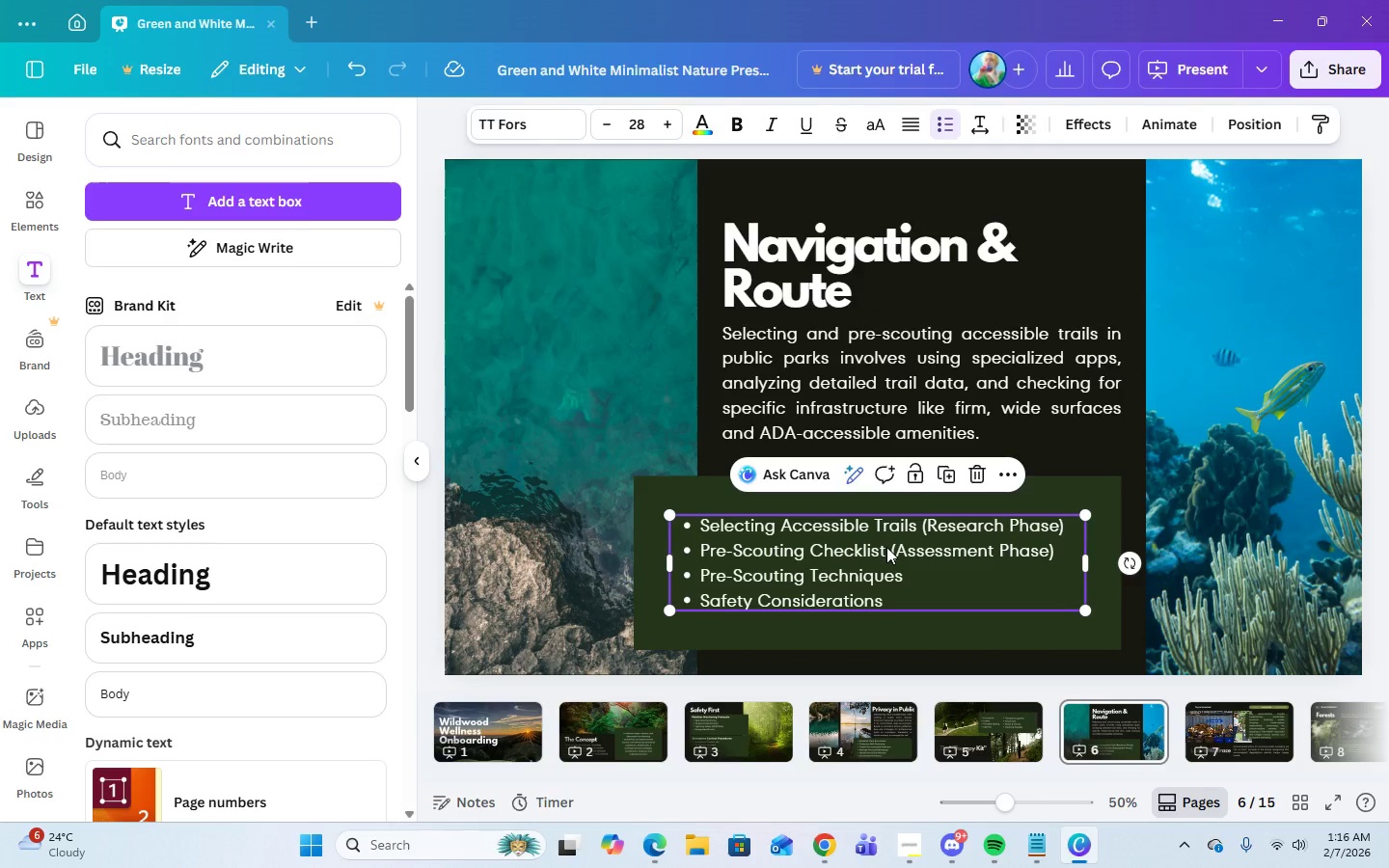 
left_click([1255, 717])
 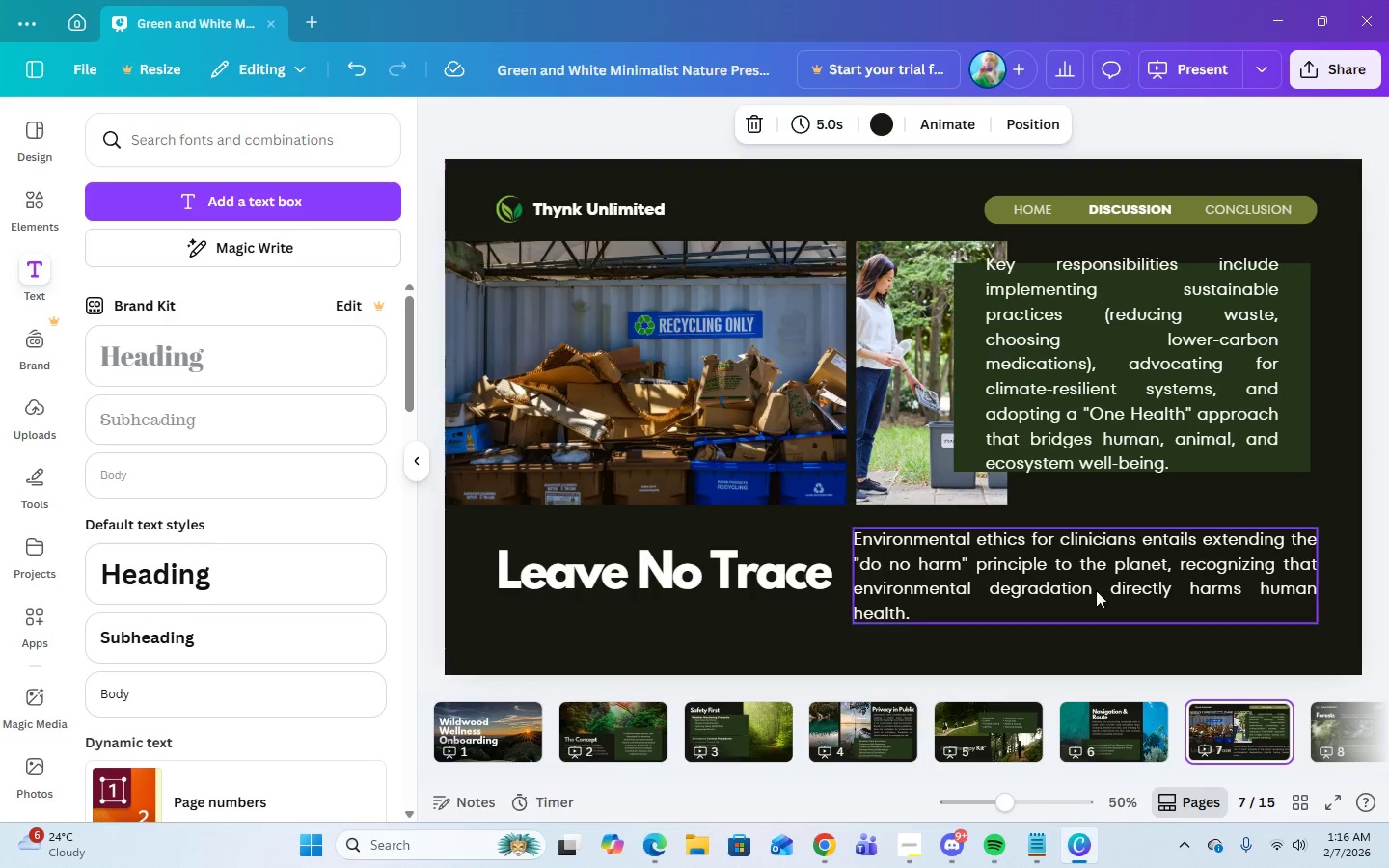 
left_click([1074, 425])
 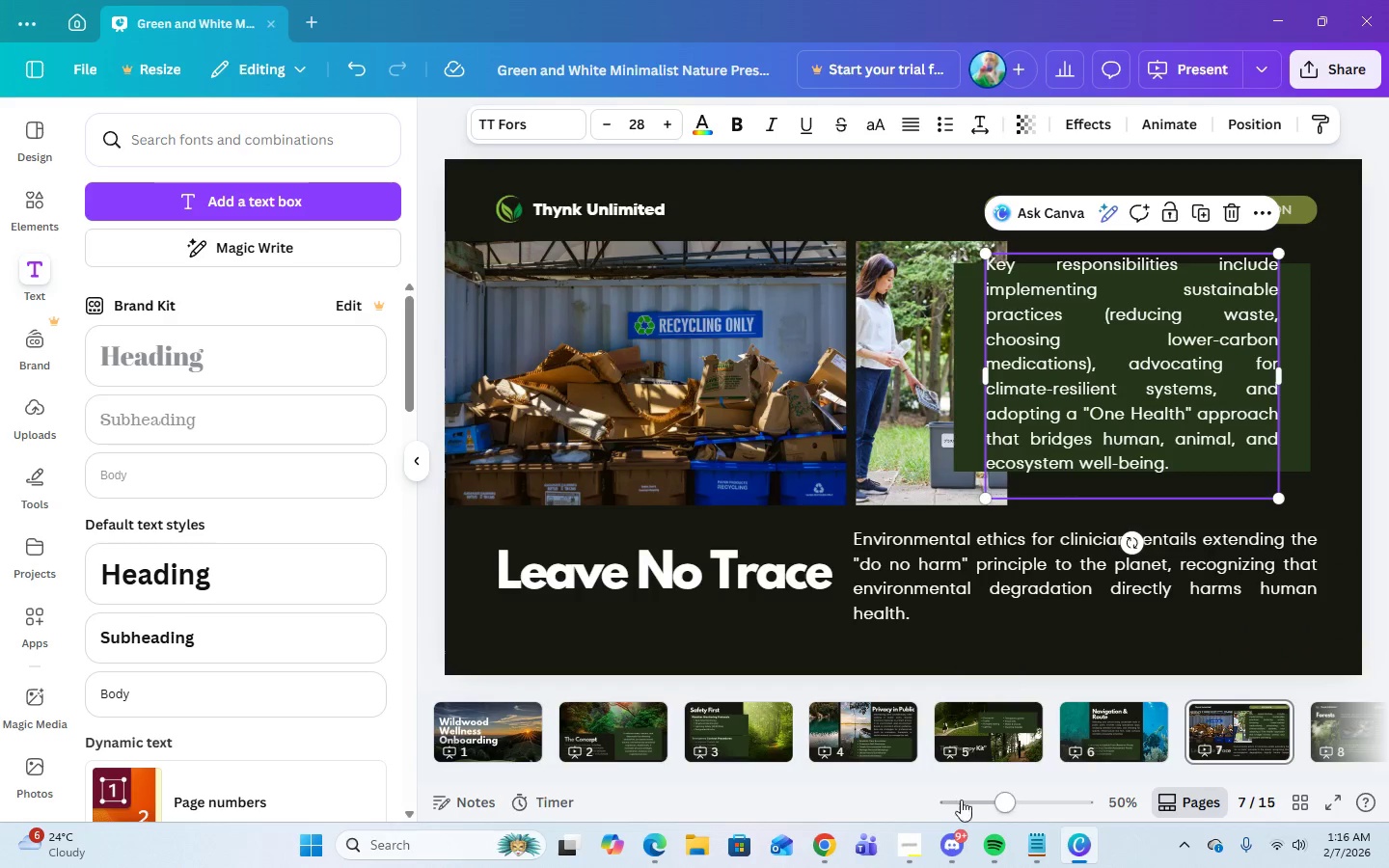 
left_click([1029, 837])
 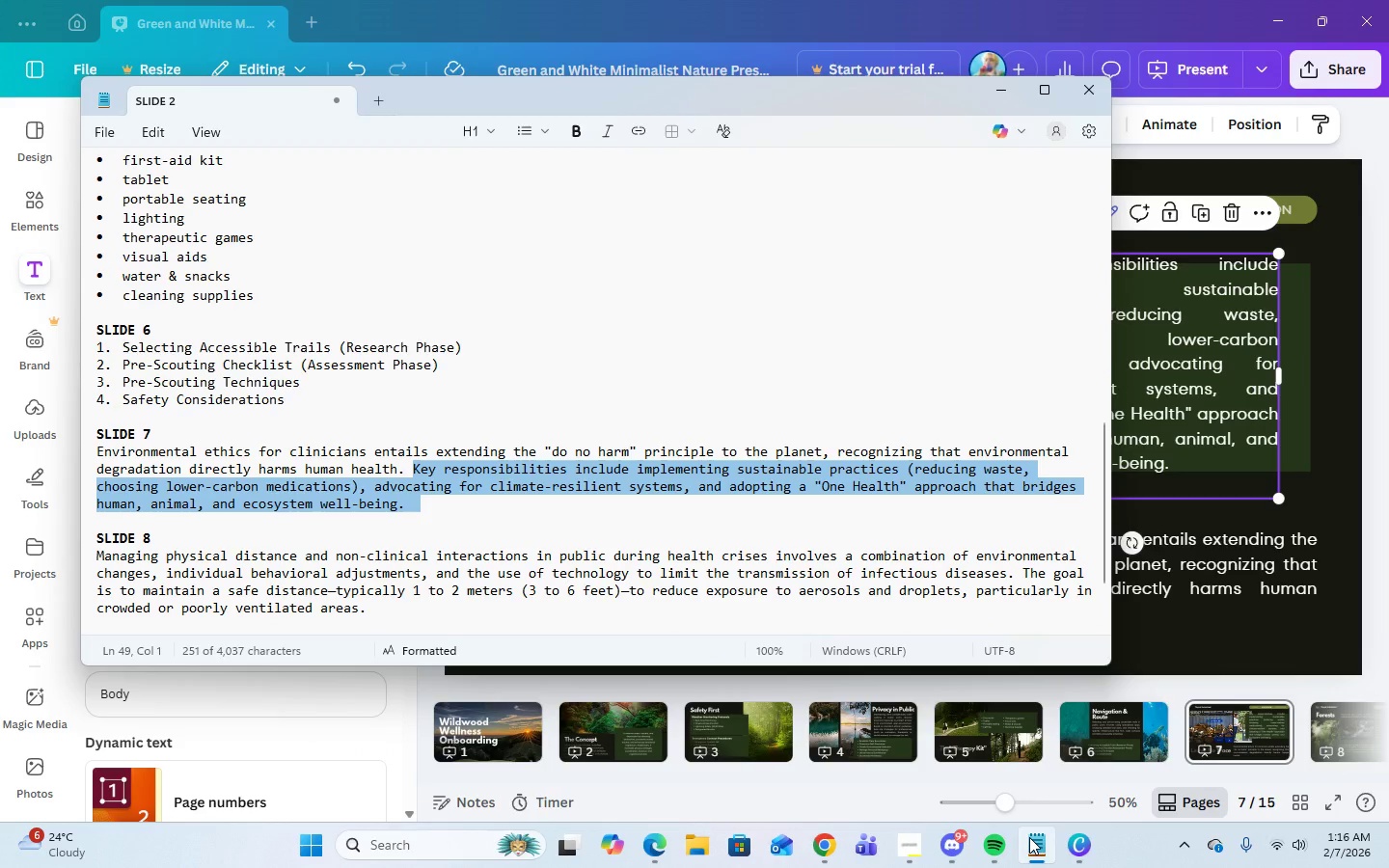 
left_click([1029, 837])
 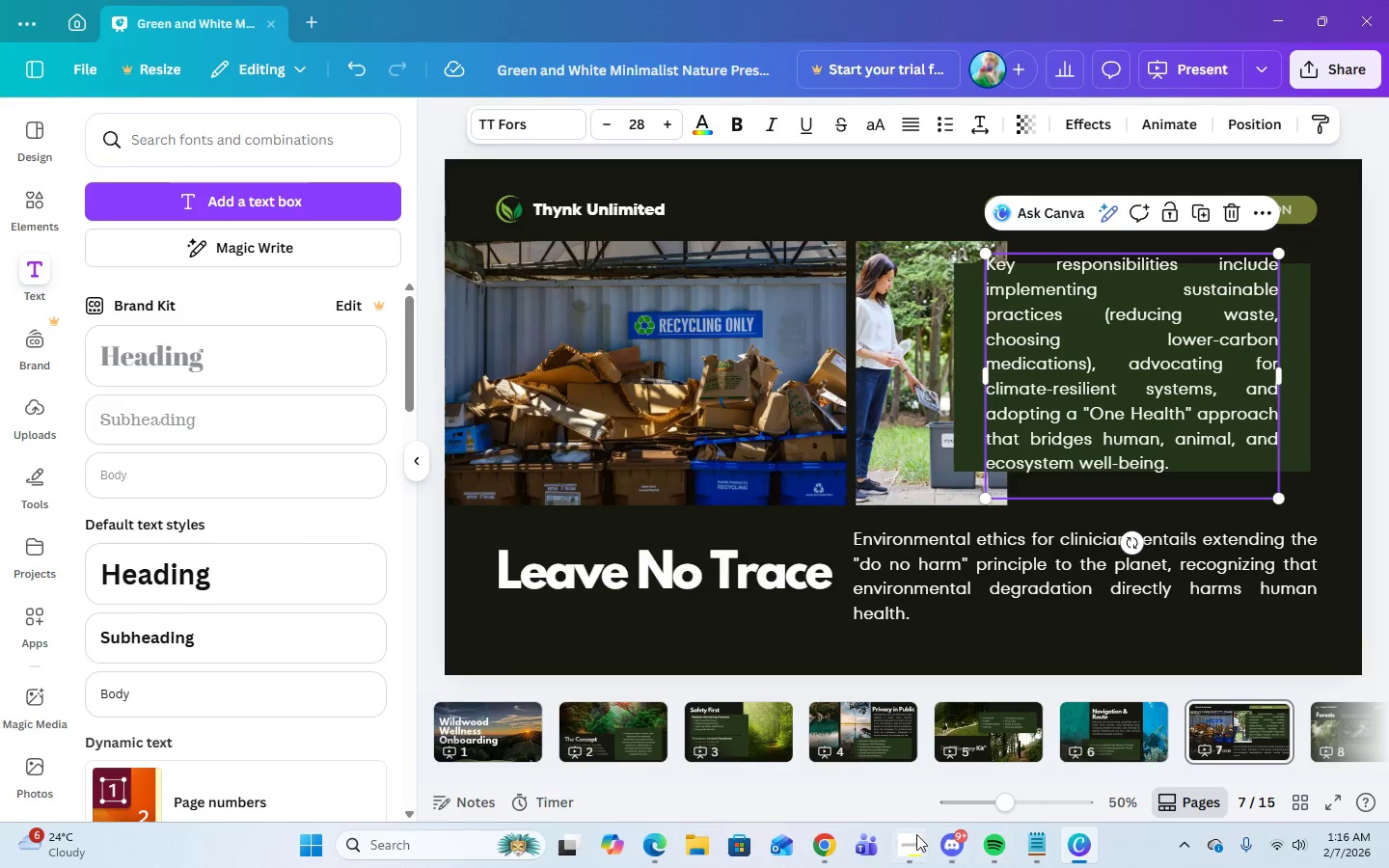 
left_click([916, 841])